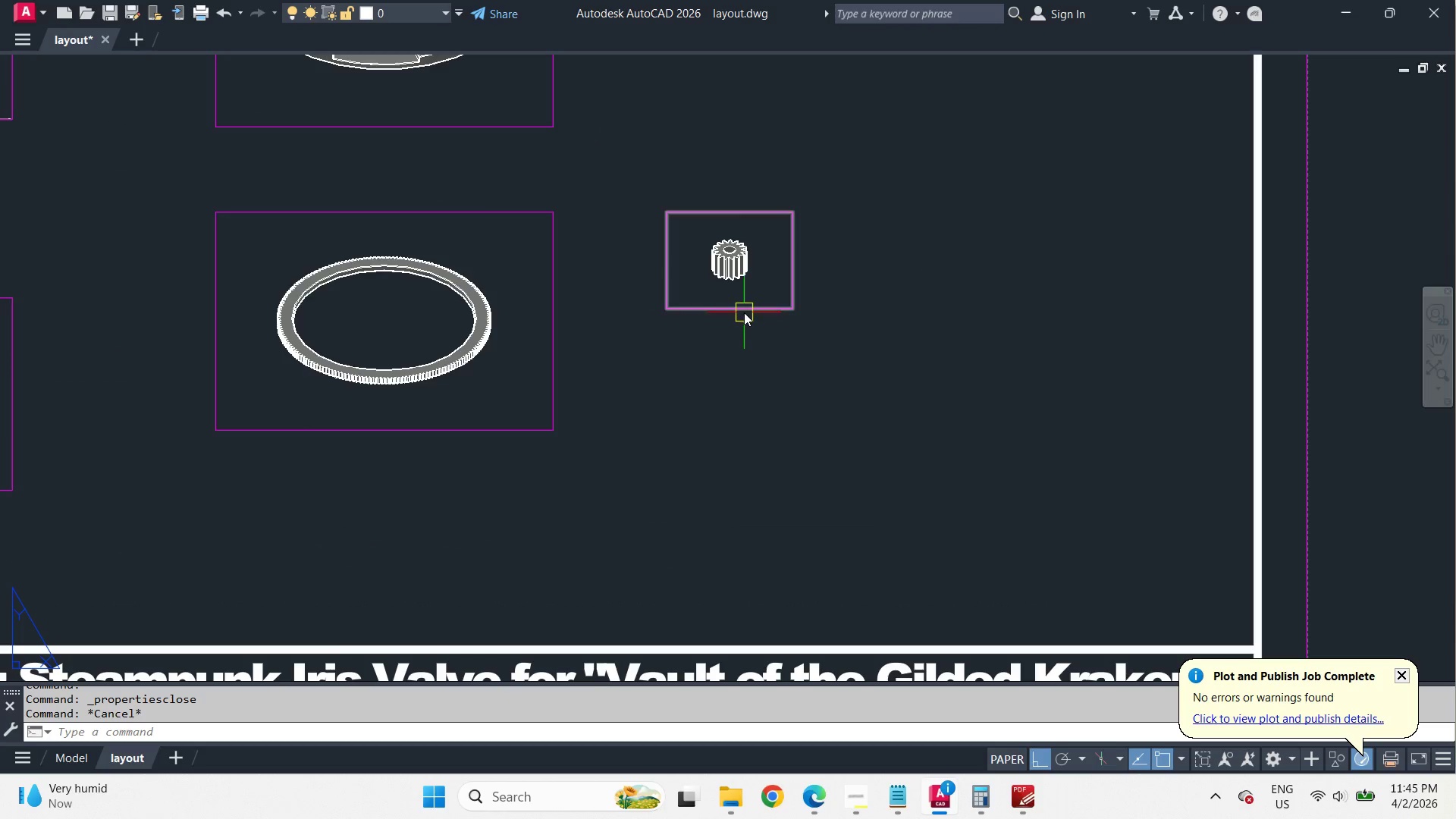 
key(Space)
 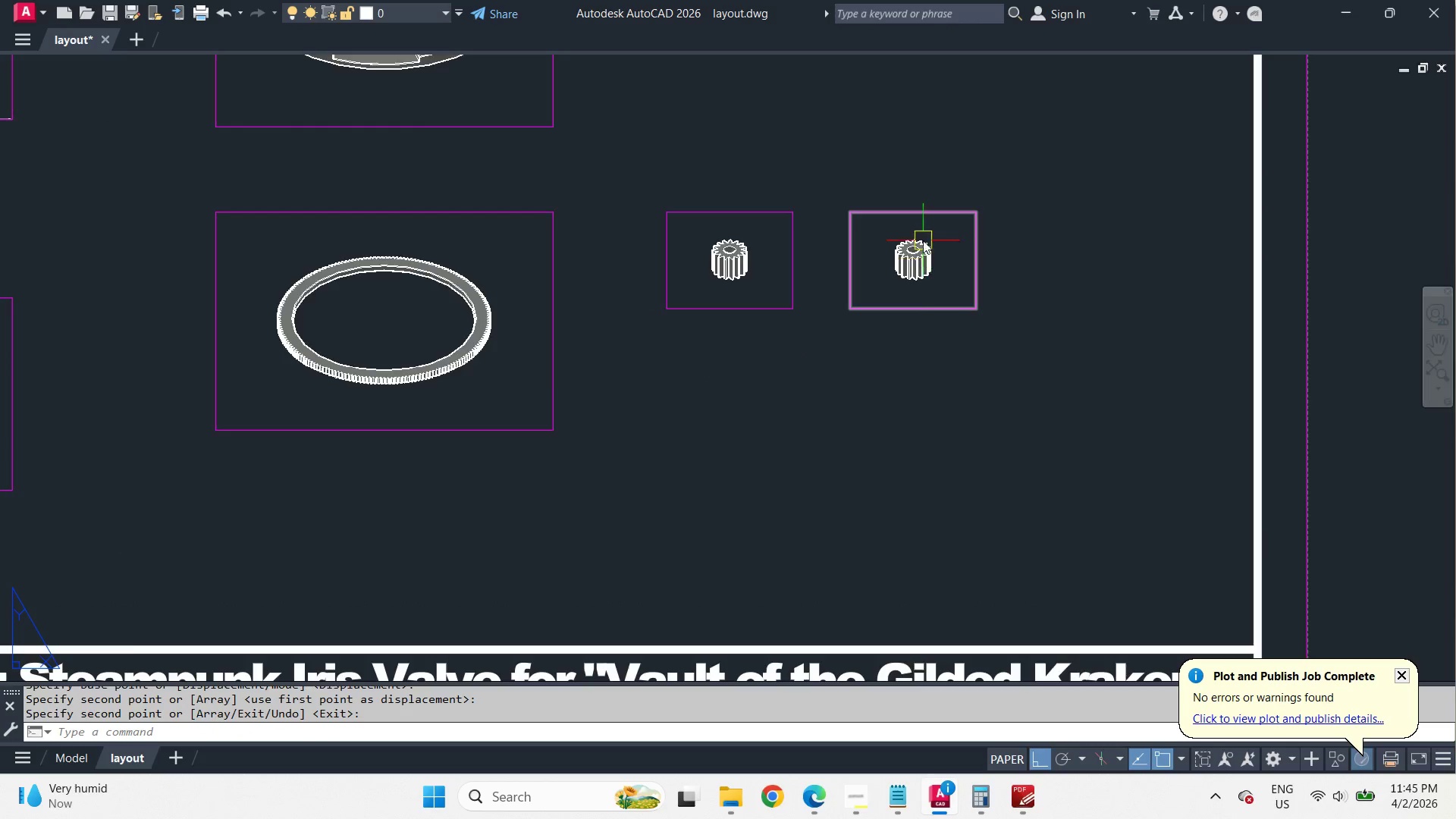 
double_click([794, 309])
 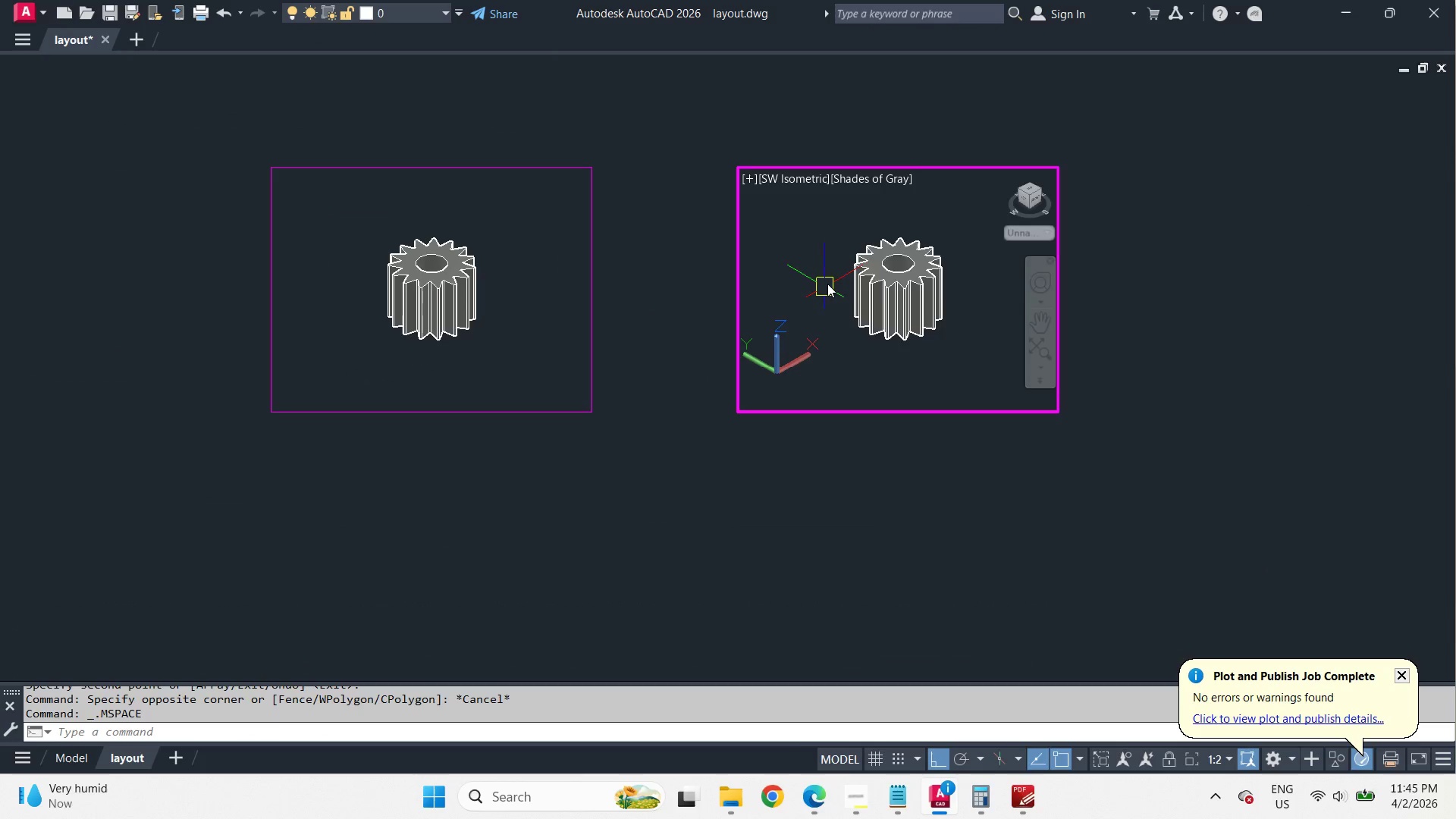 
scroll: coordinate [916, 241], scroll_direction: up, amount: 2.0
 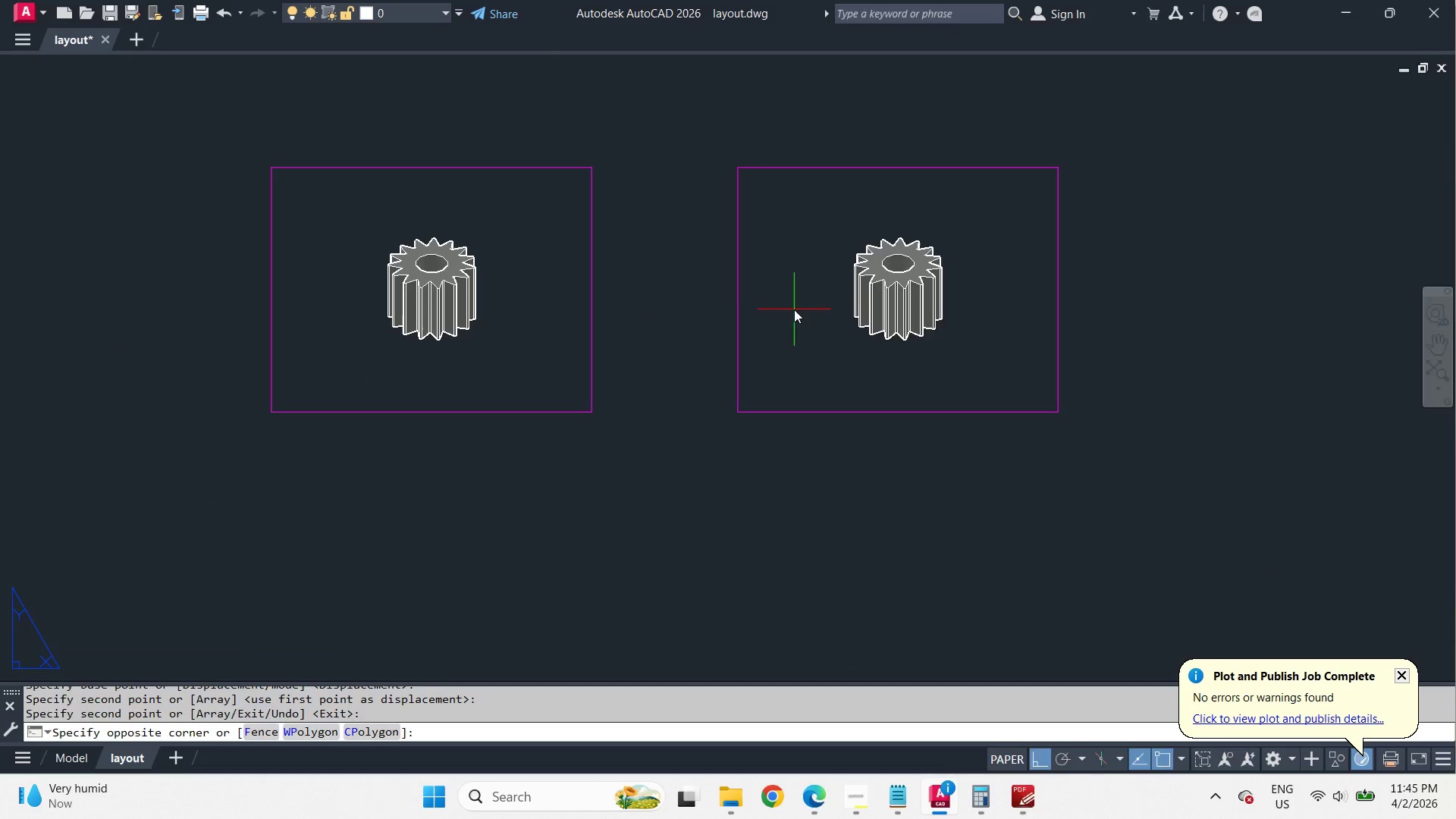 
key(Z)
 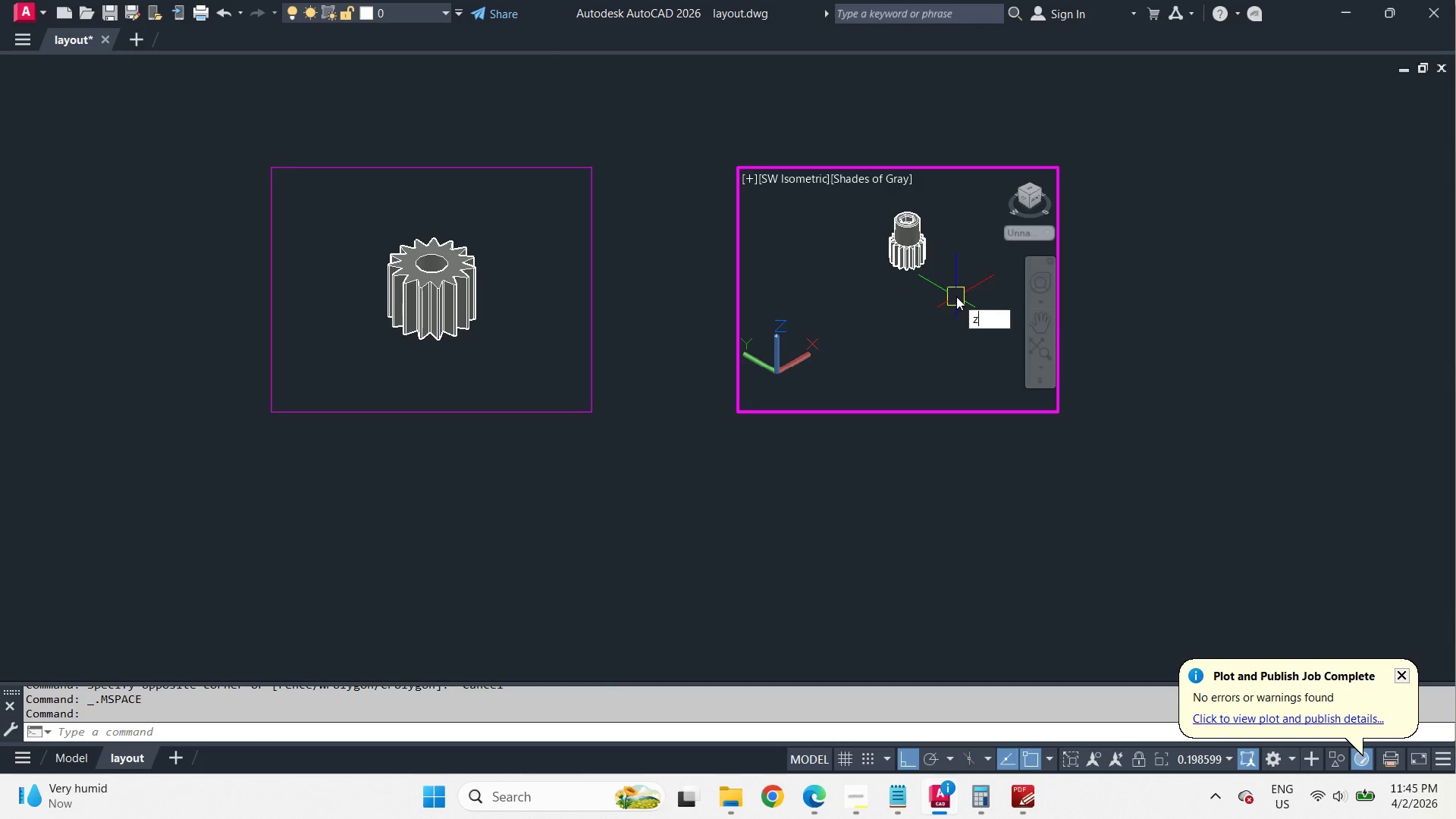 
key(Space)
 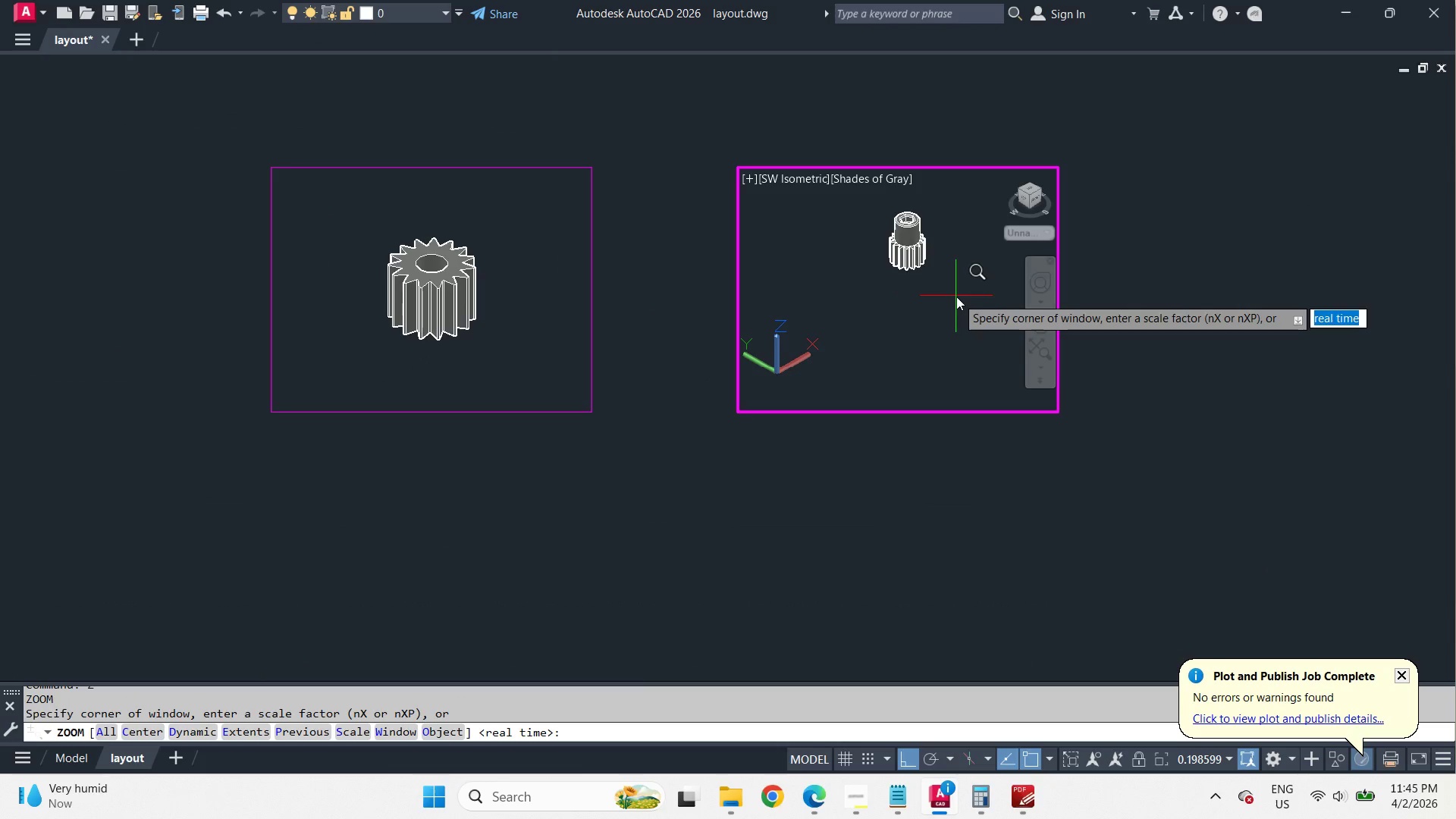 
key(O)
 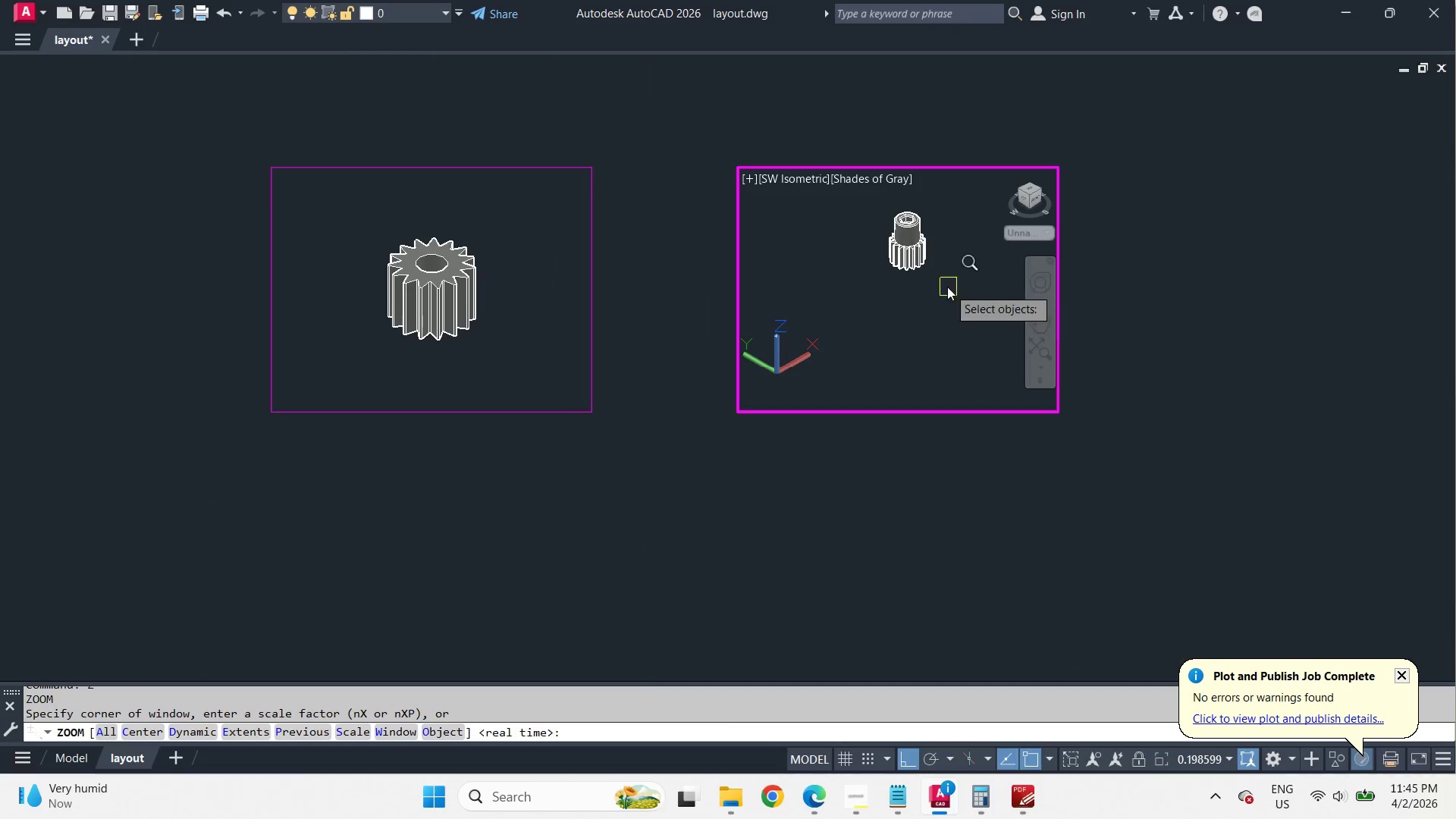 
key(Space)
 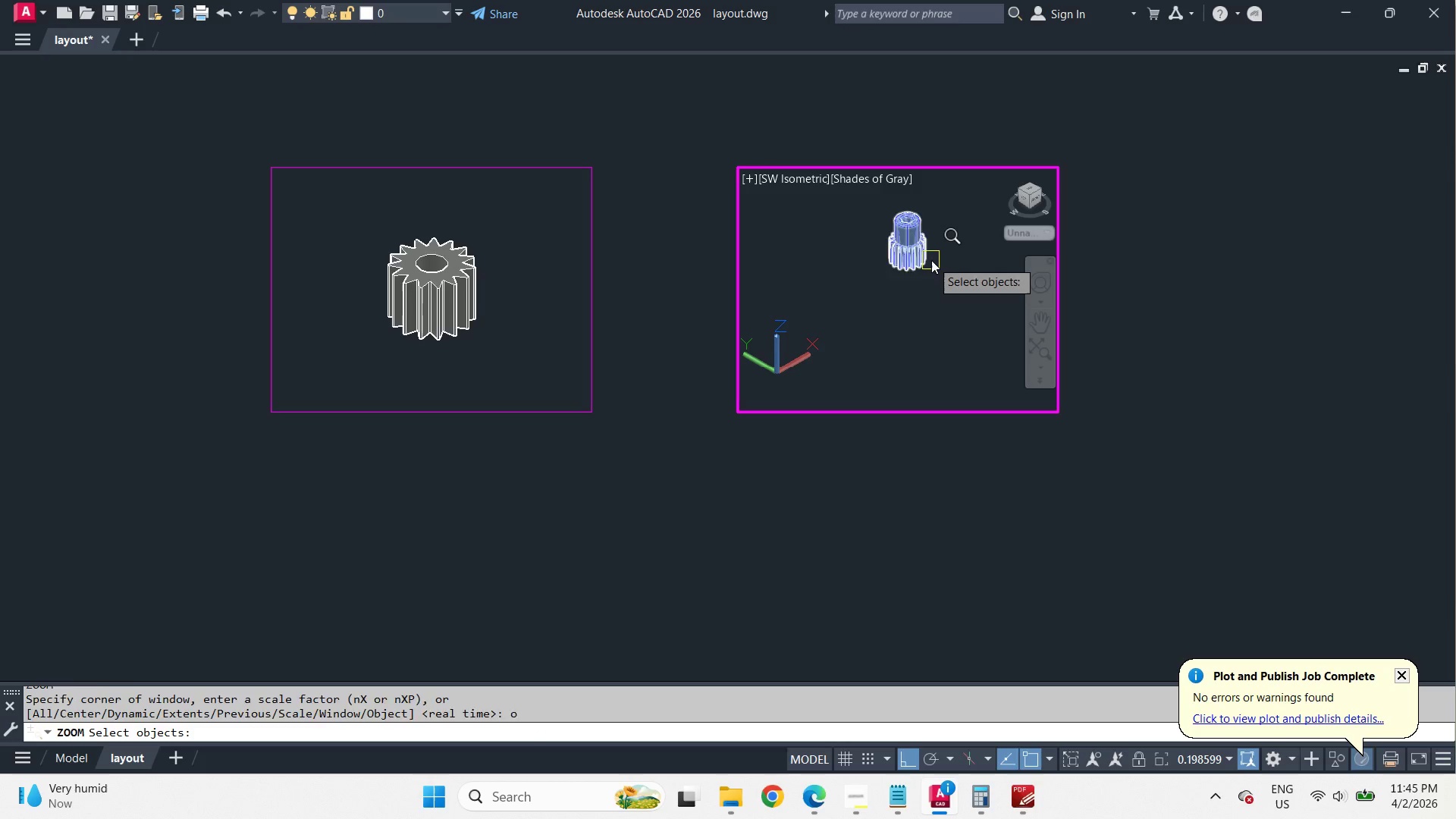 
left_click([931, 260])
 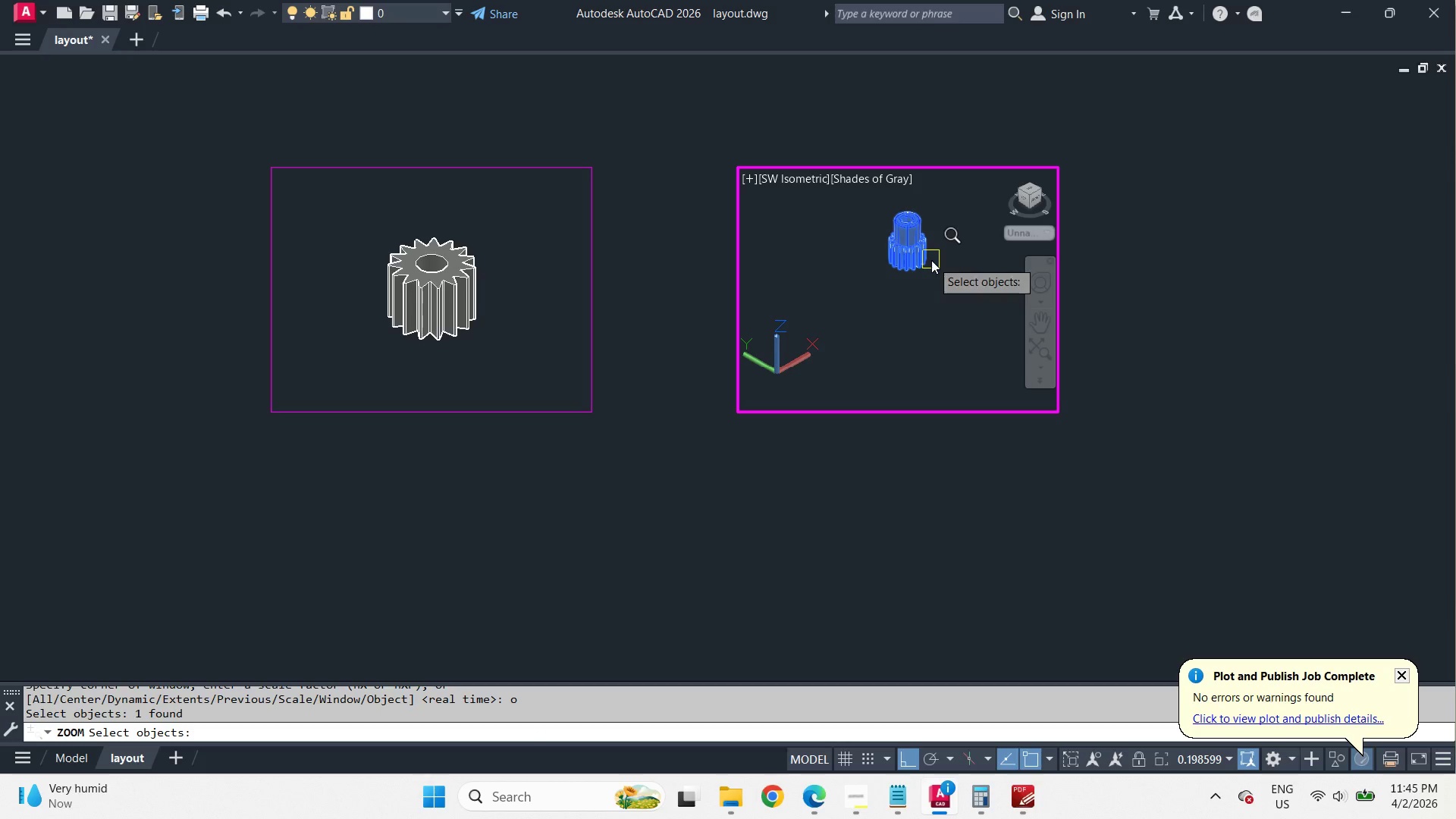 
scroll: coordinate [929, 309], scroll_direction: down, amount: 5.0
 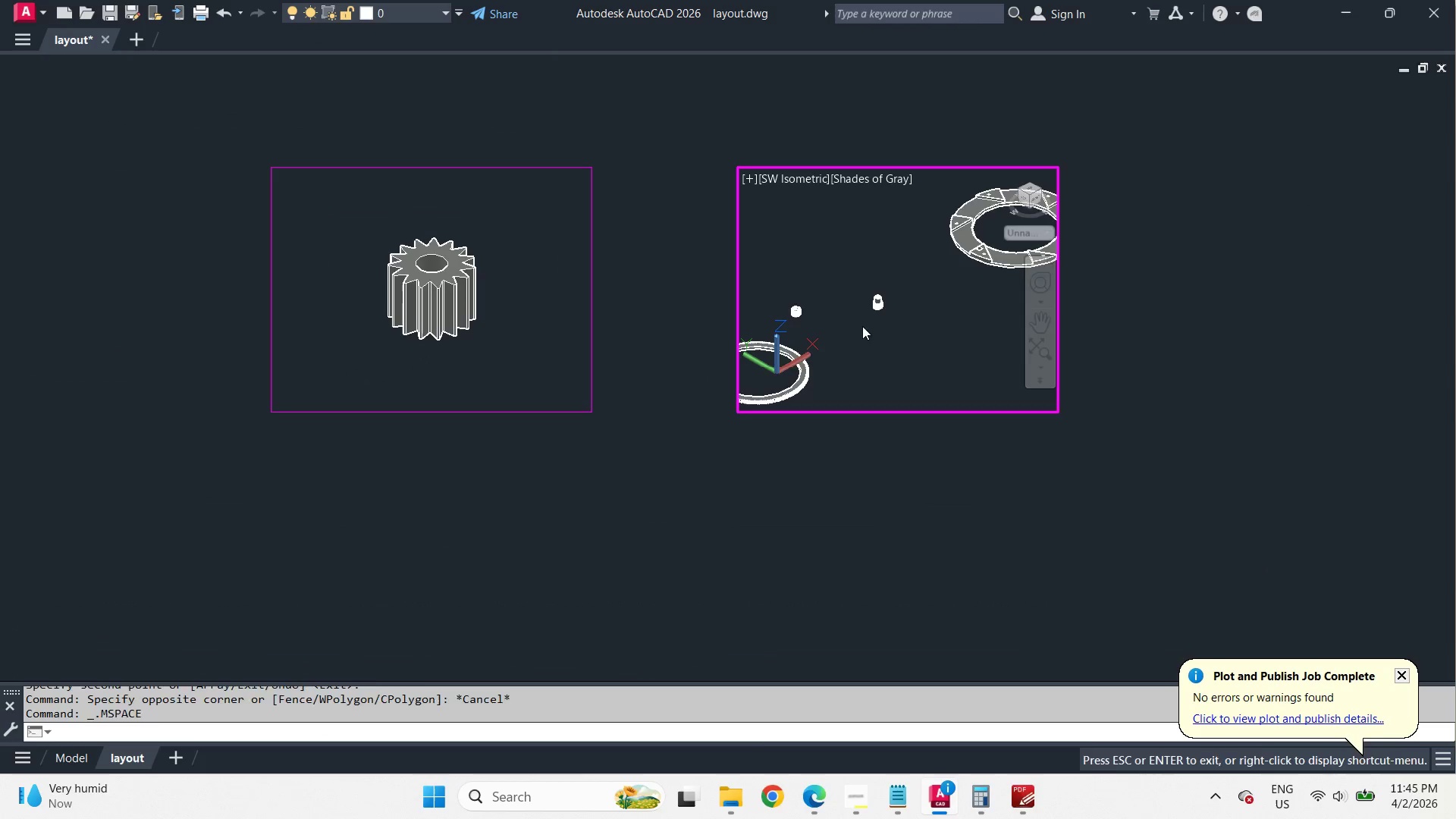 
key(Space)
 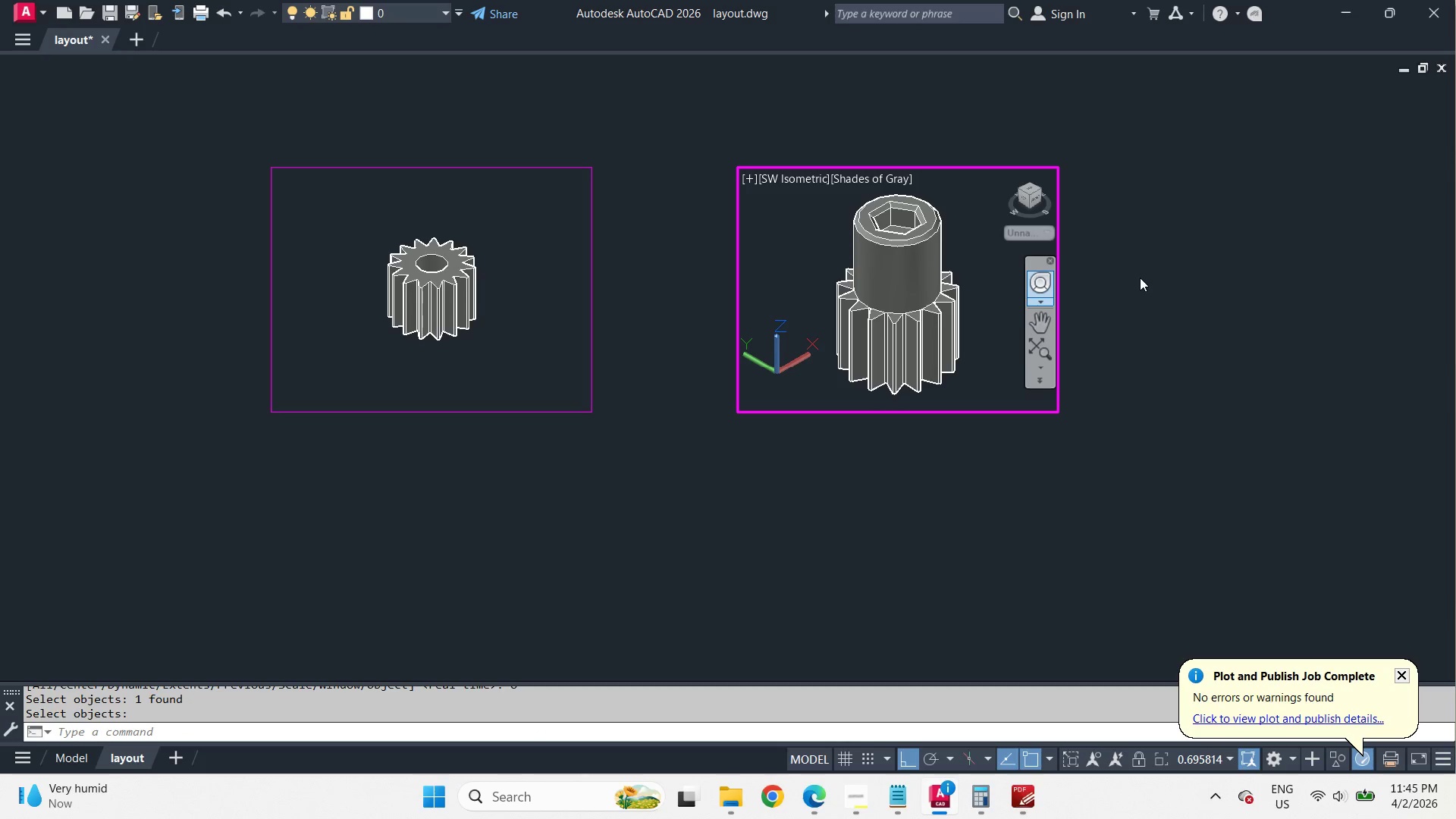 
scroll: coordinate [870, 322], scroll_direction: up, amount: 4.0
 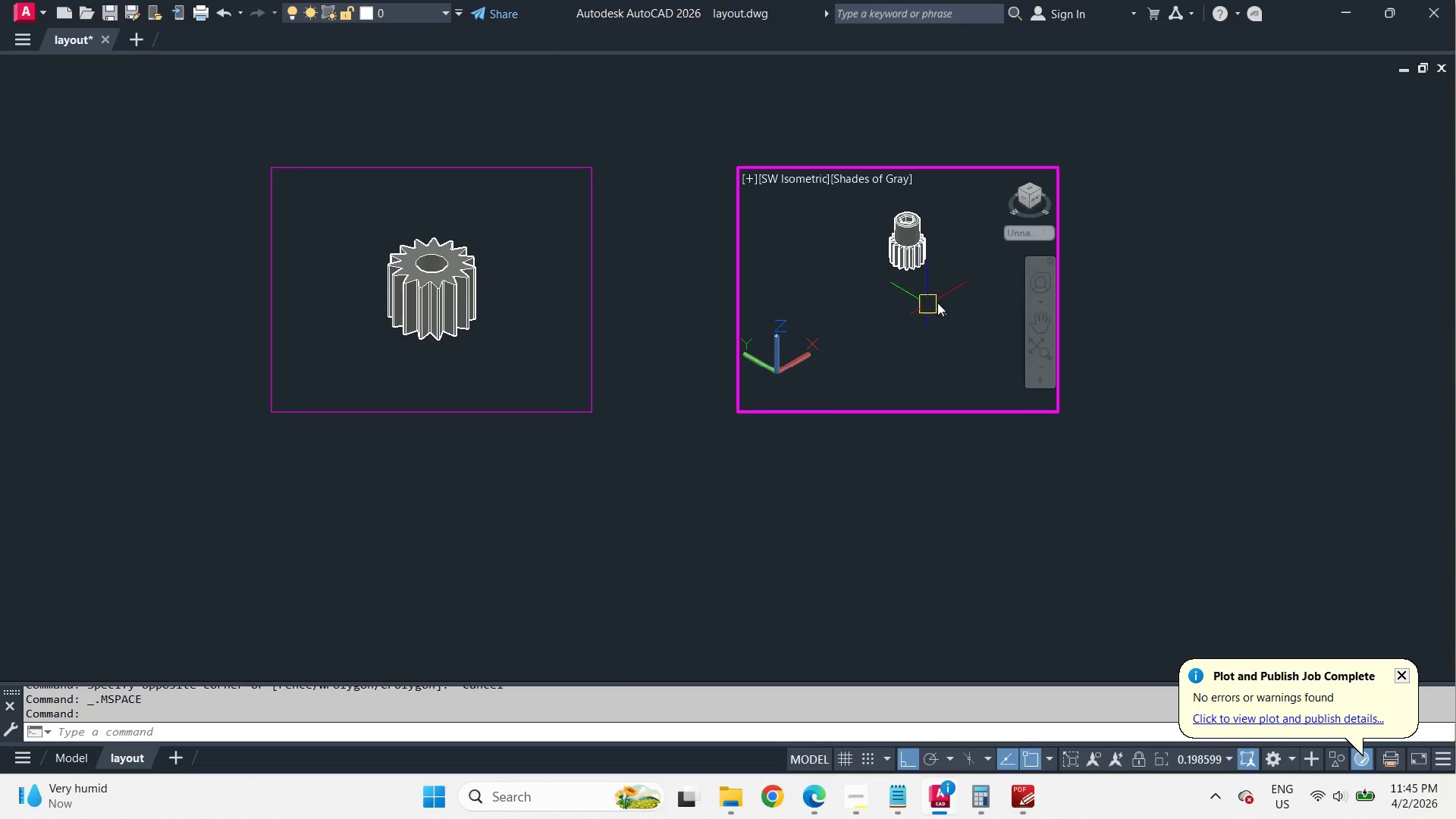 
double_click([1140, 277])
 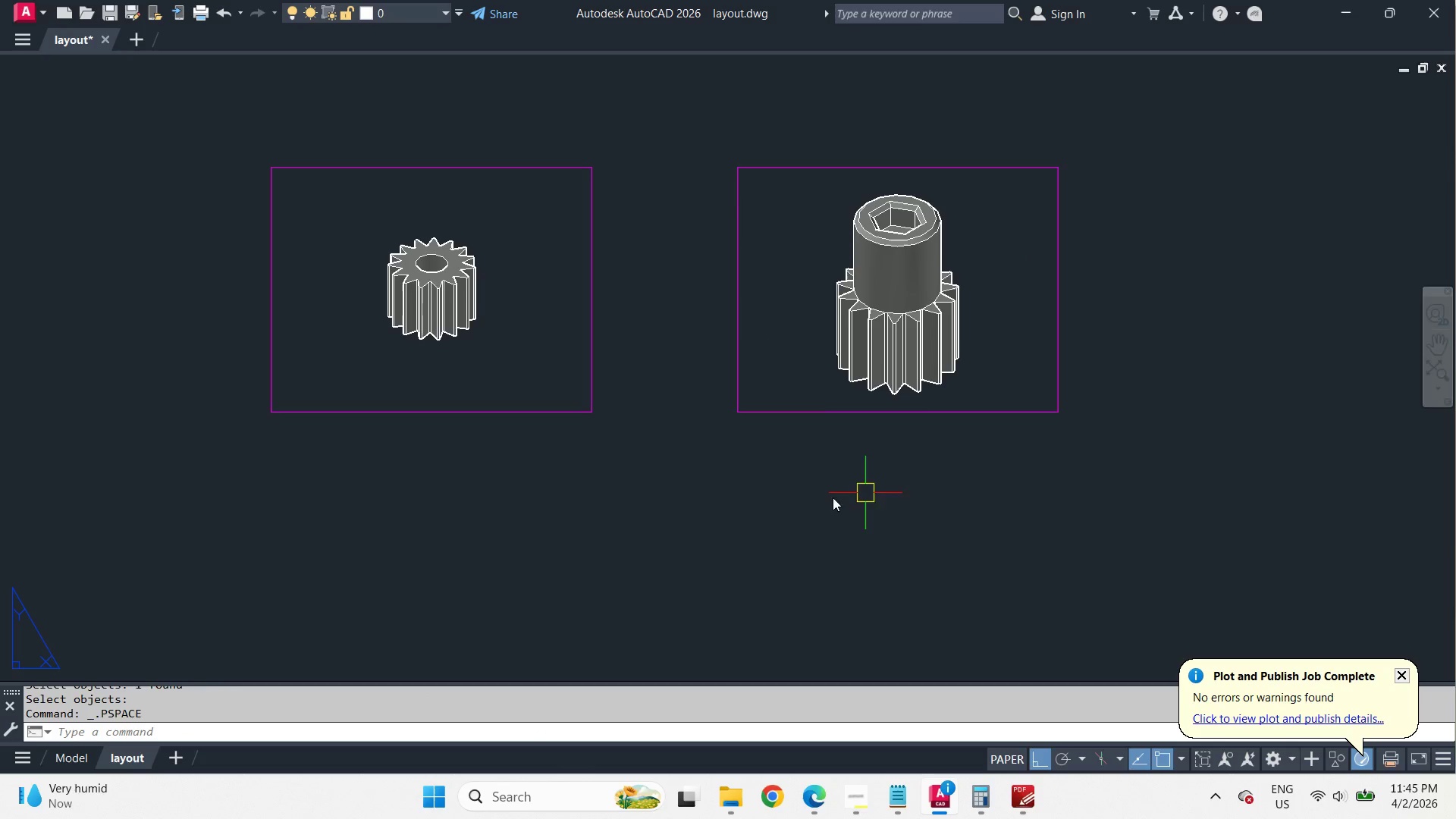 
key(M)
 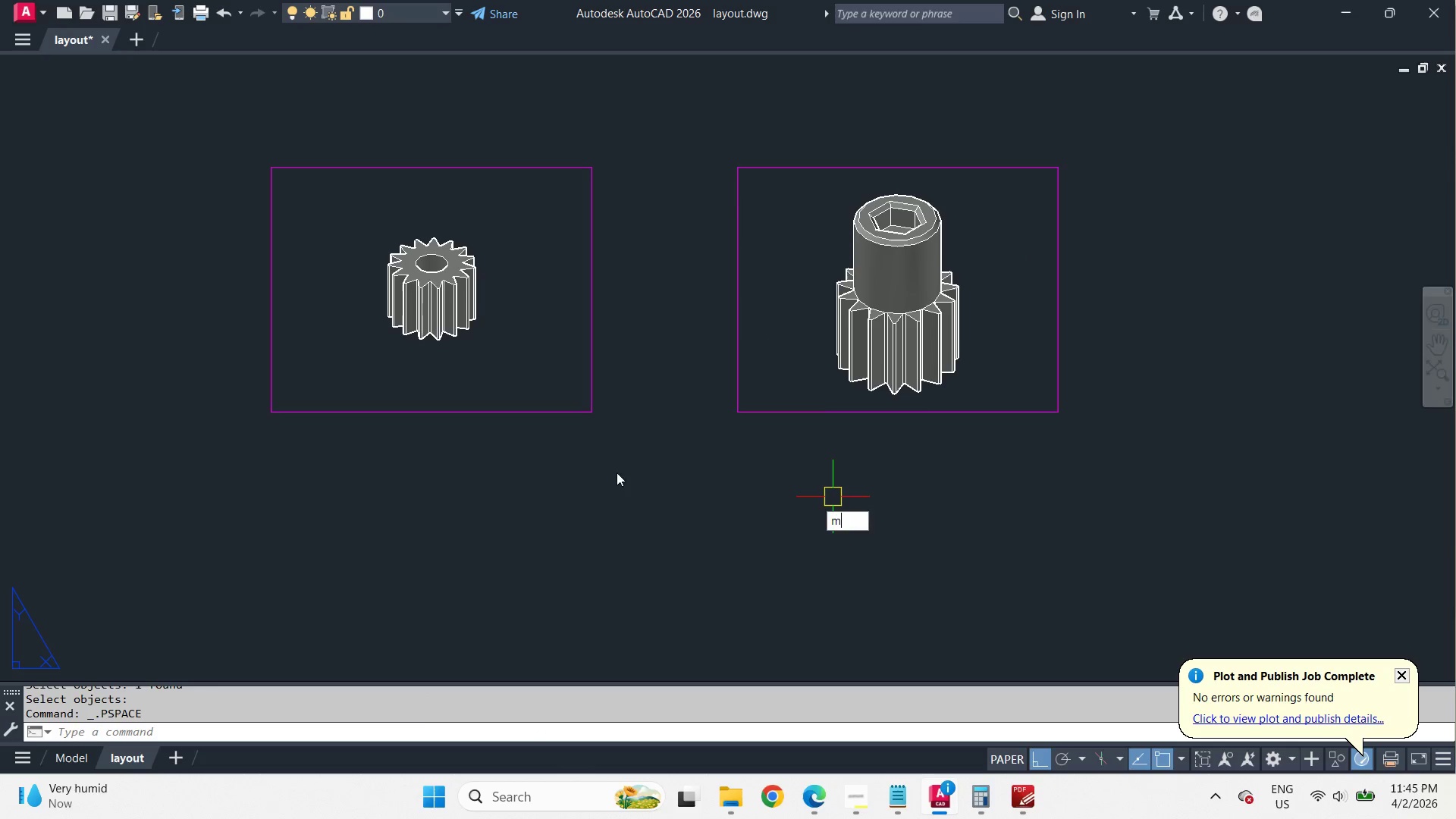 
key(A)
 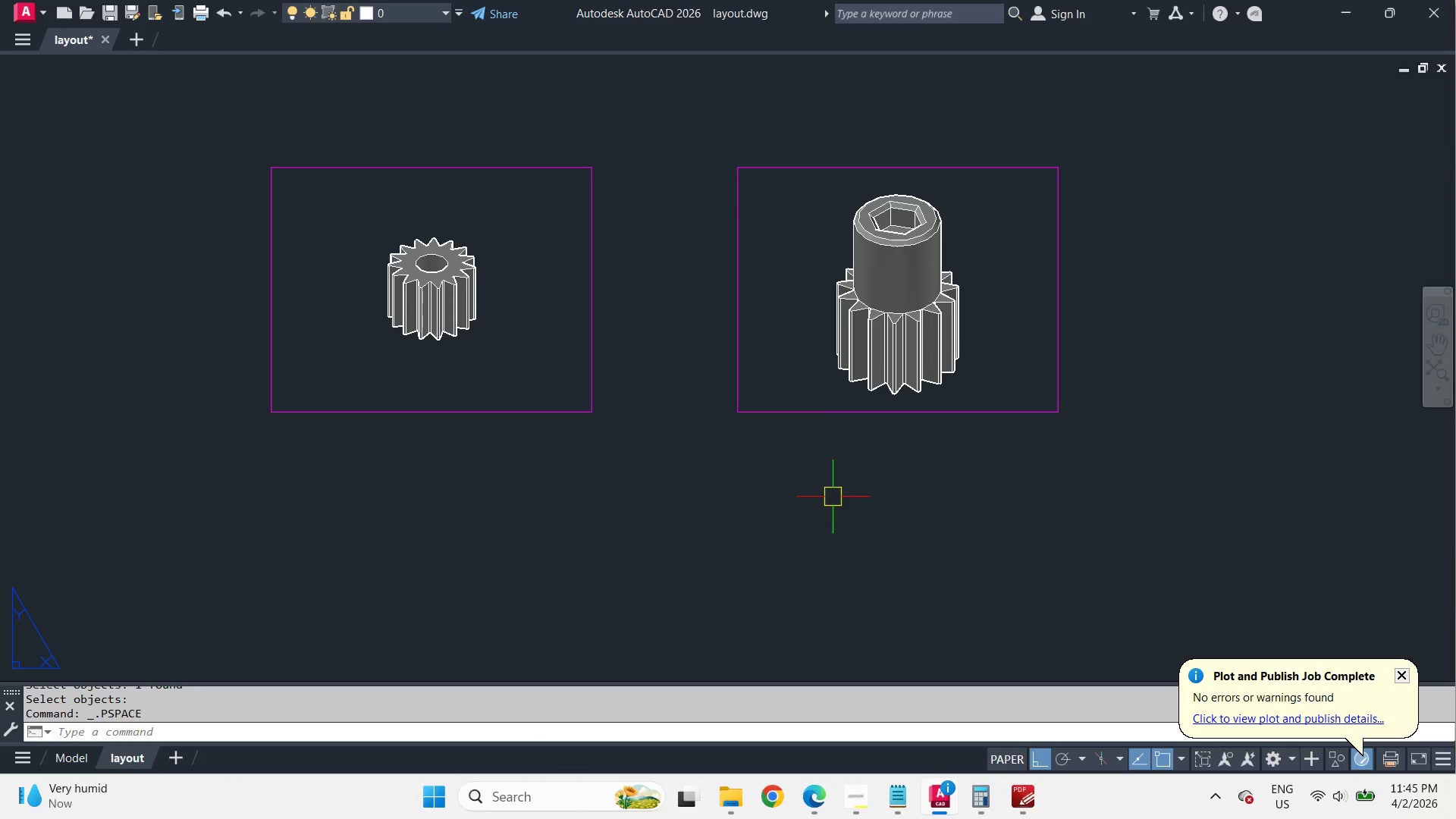 
key(Space)
 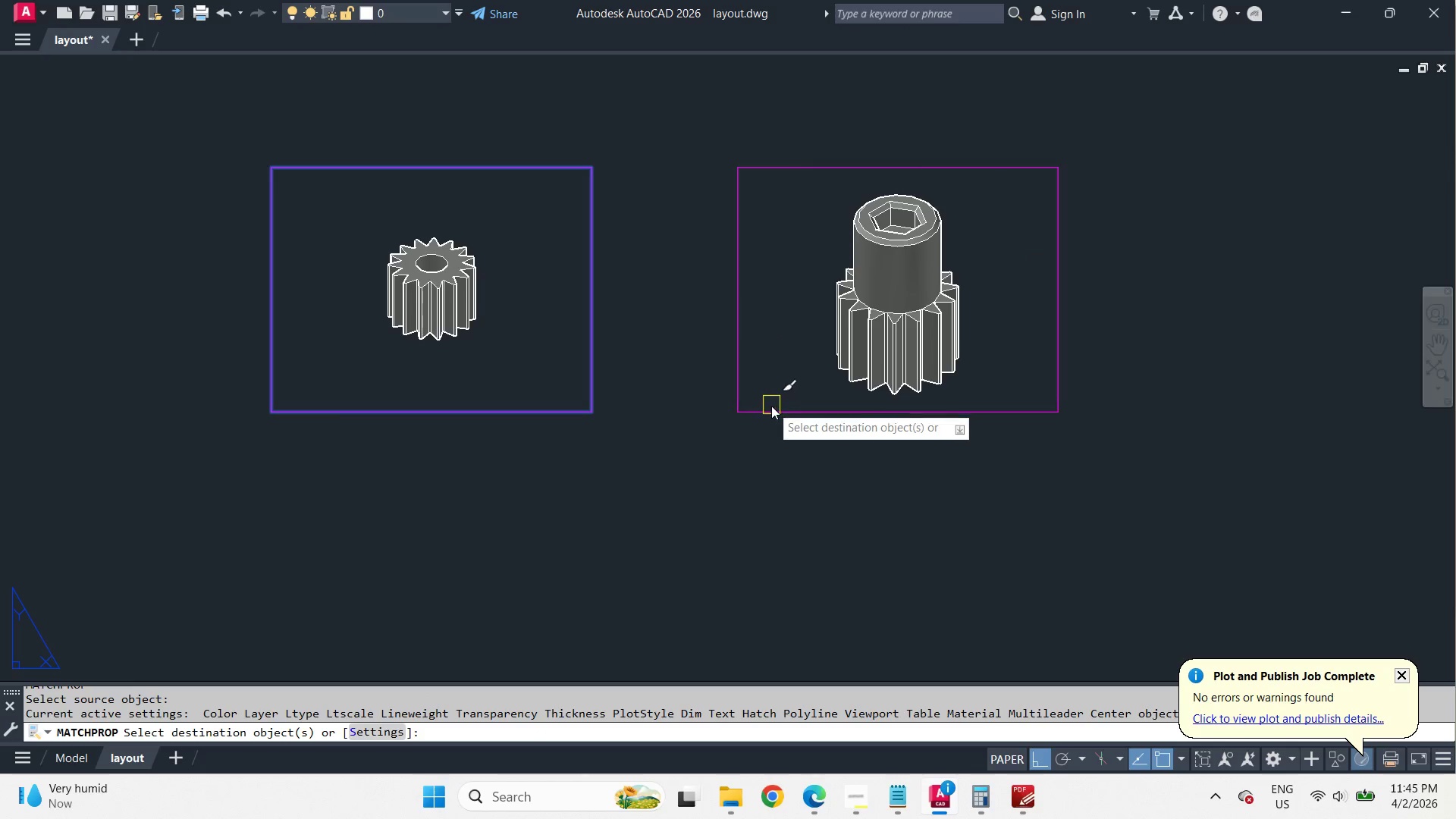 
double_click([773, 405])
 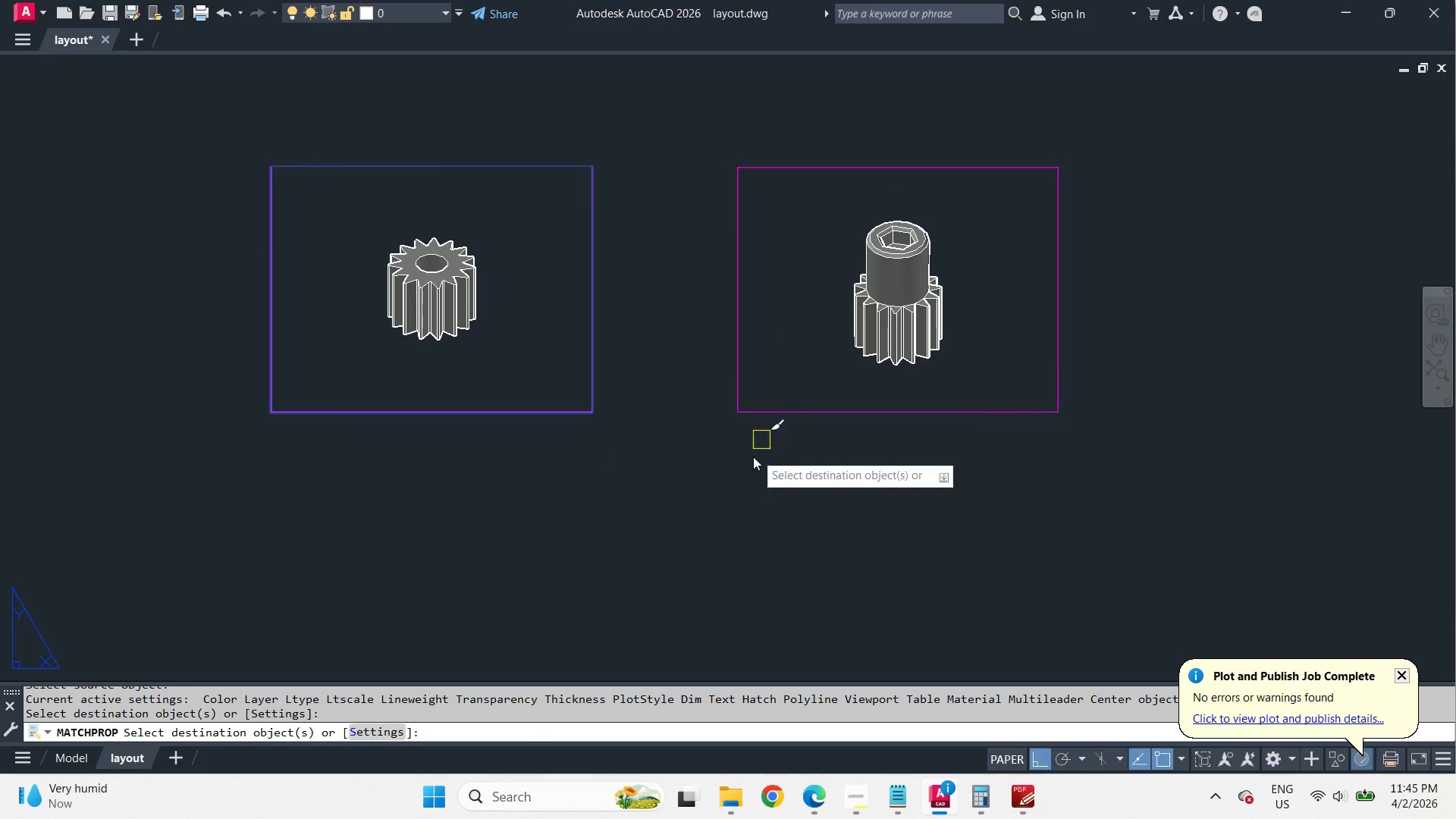 
key(Space)
 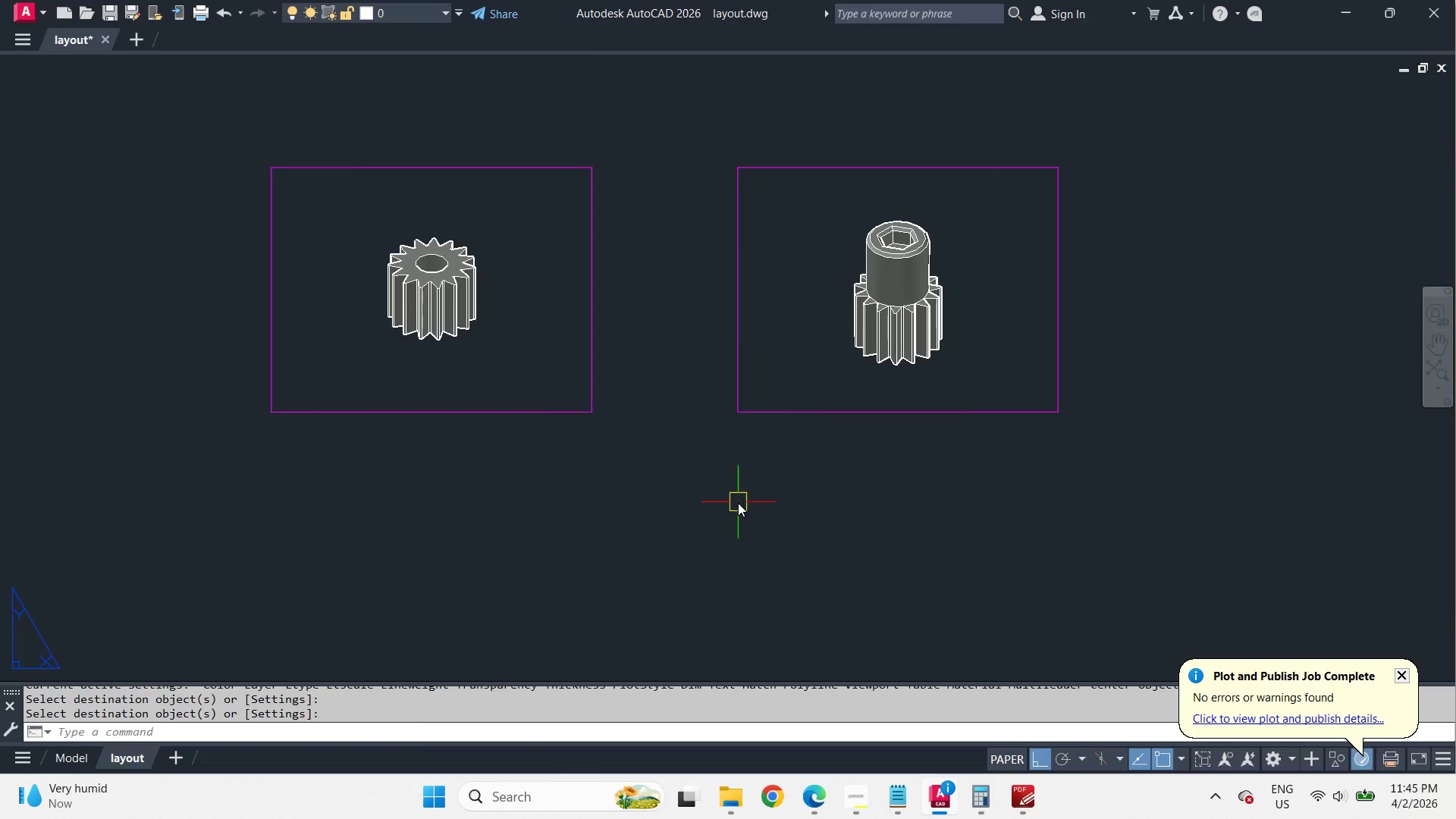 
left_click([609, 261])
 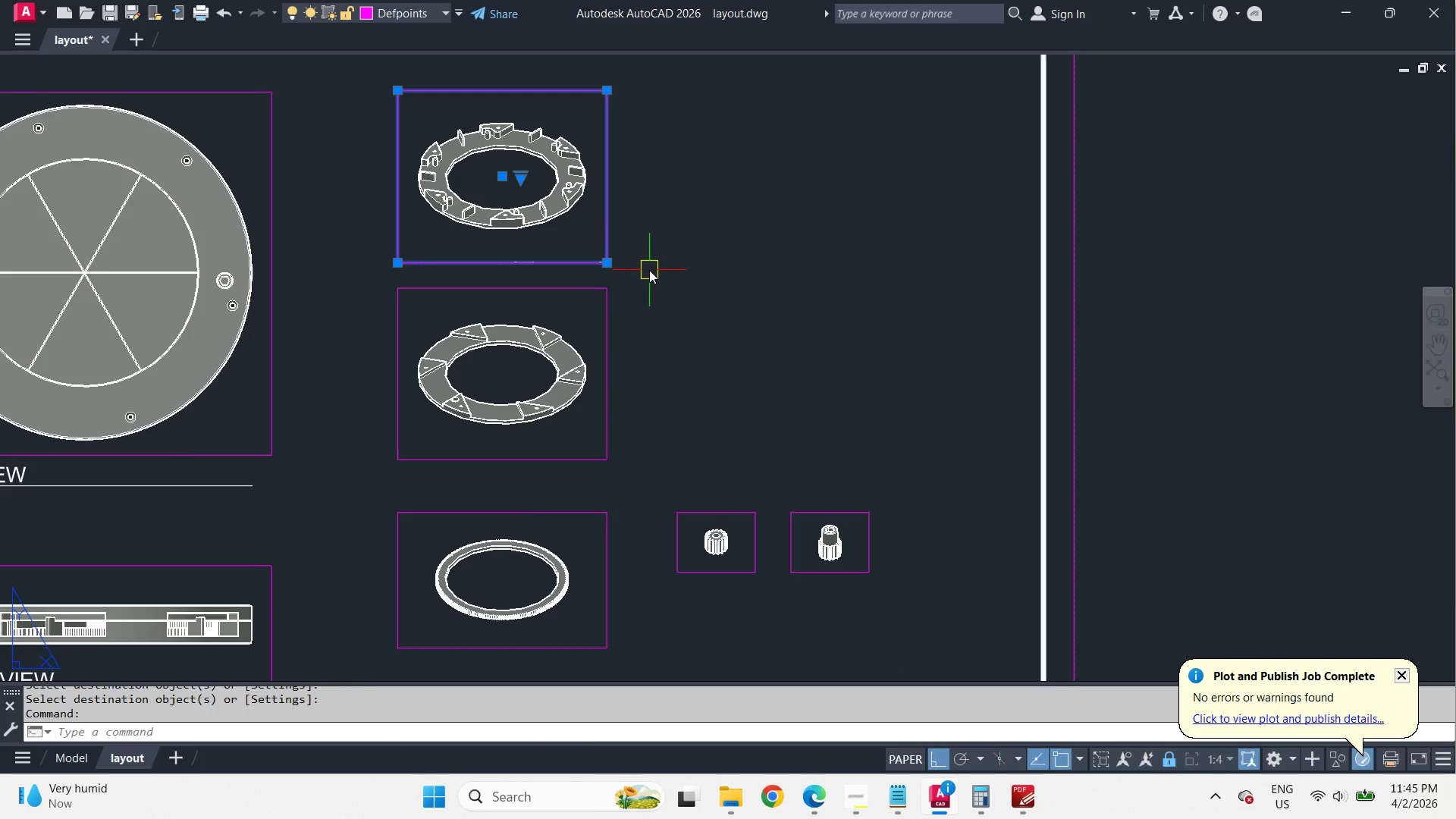 
key(C)
 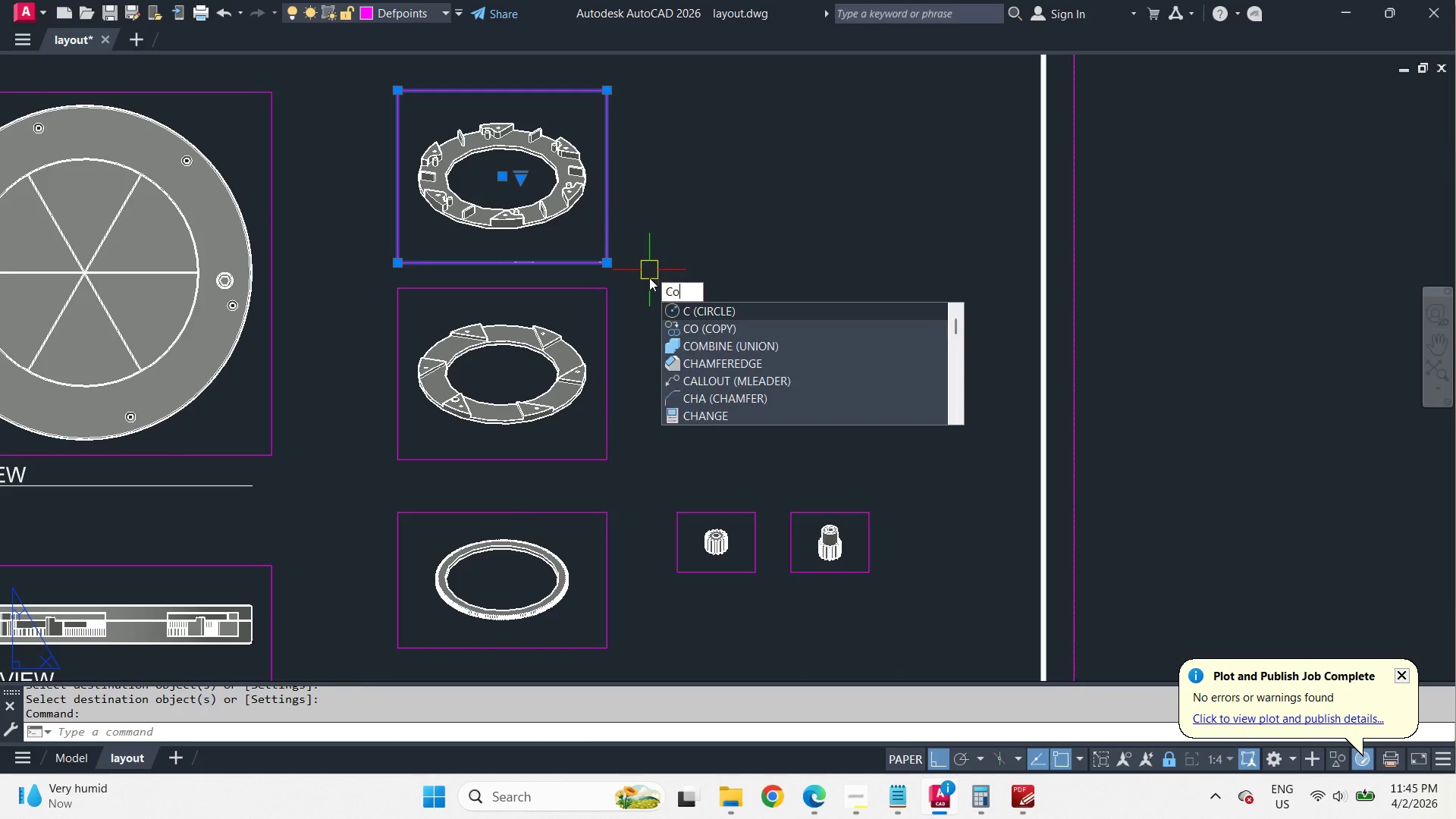 
scroll: coordinate [761, 536], scroll_direction: down, amount: 4.0
 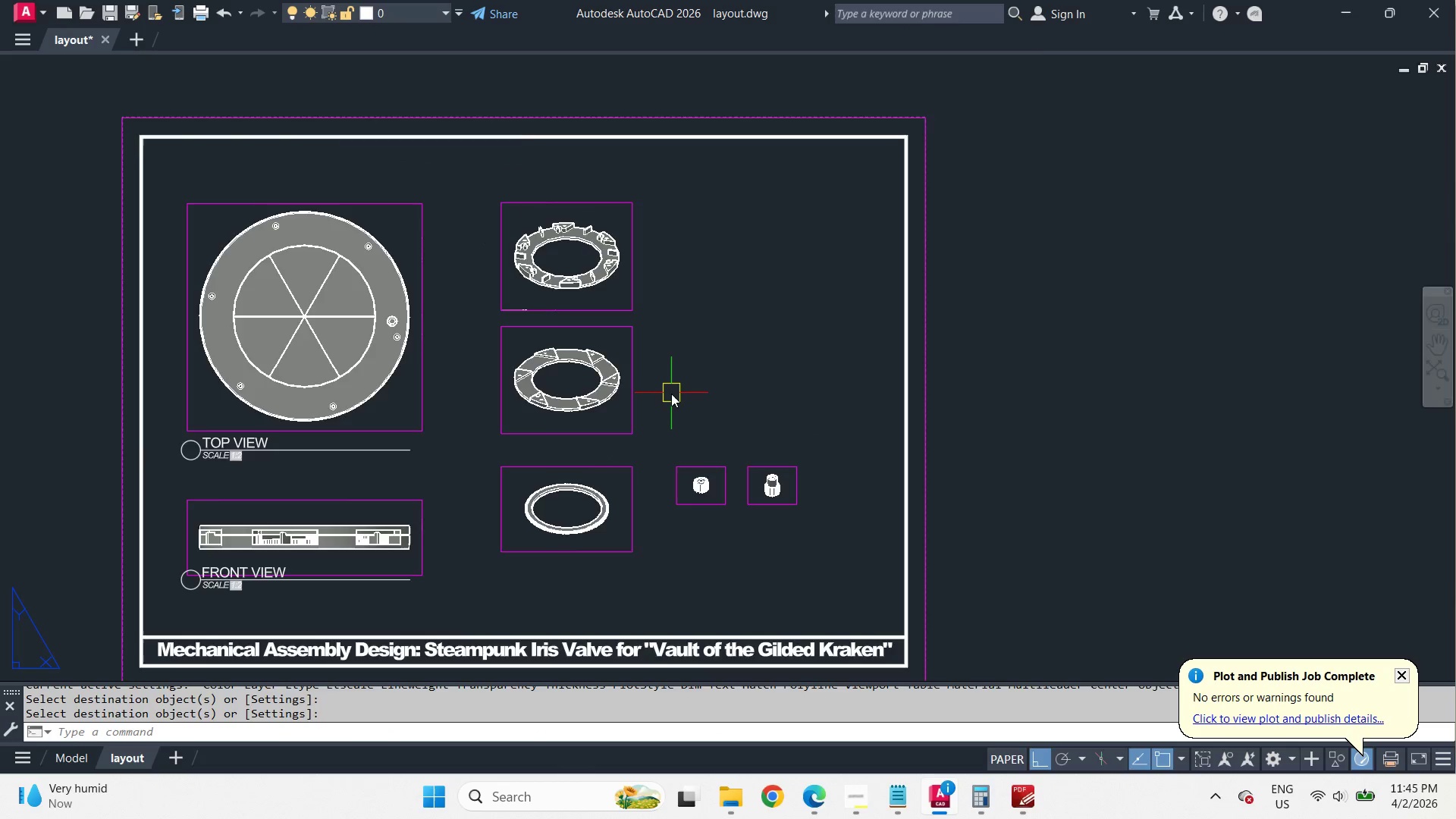 
key(O)
 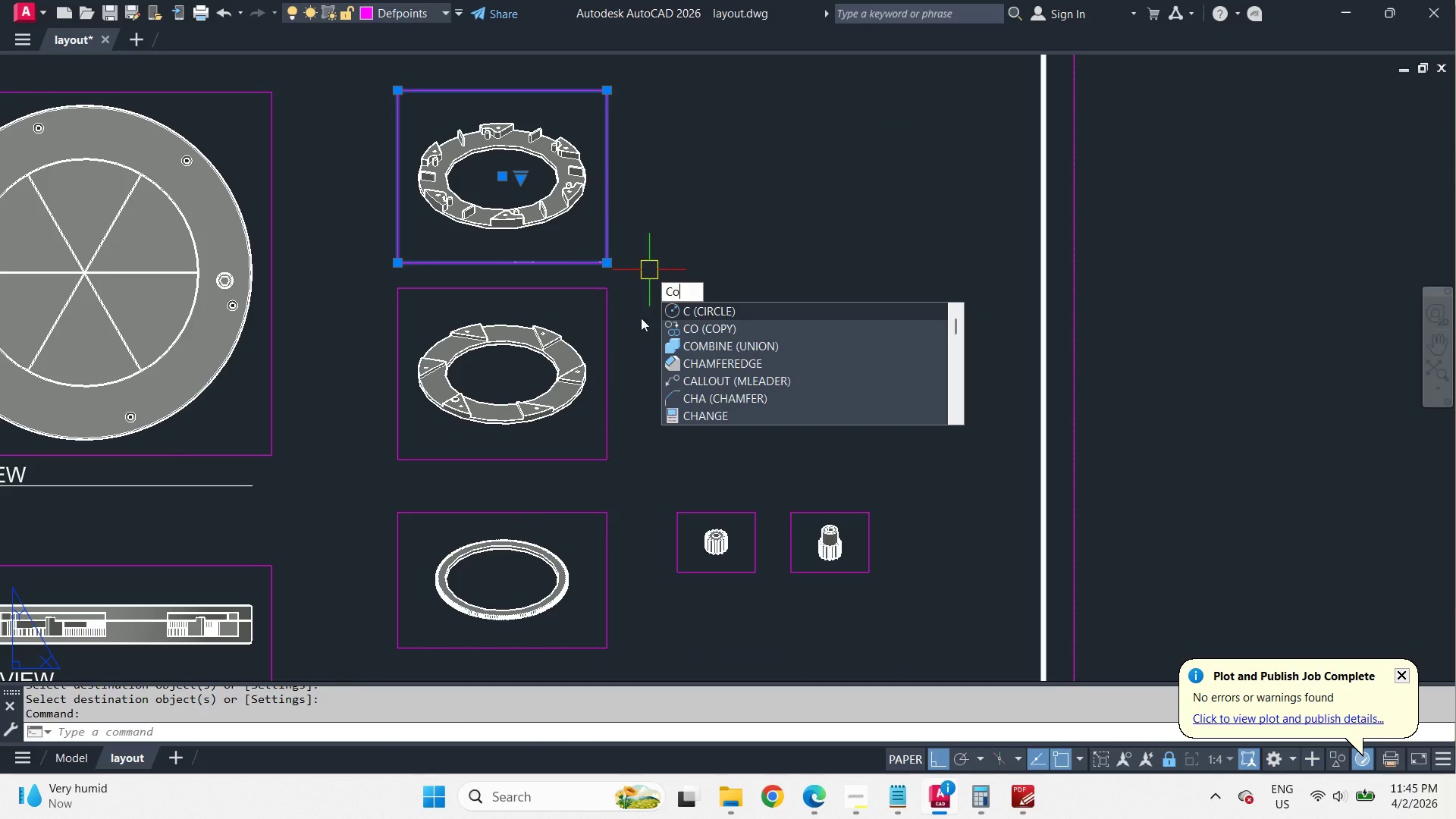 
key(Space)
 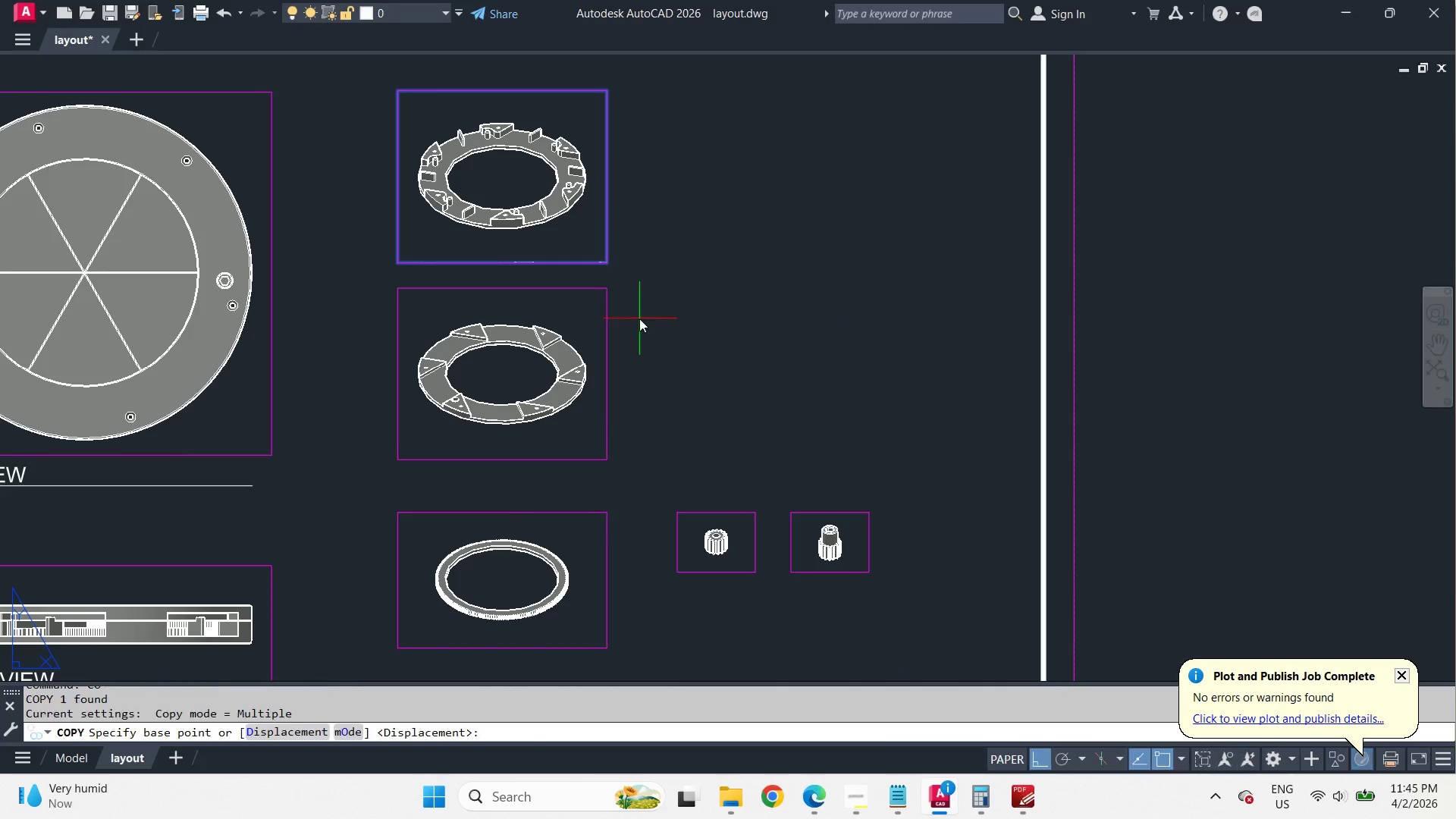 
left_click_drag(start_coordinate=[639, 318], to_coordinate=[645, 318])
 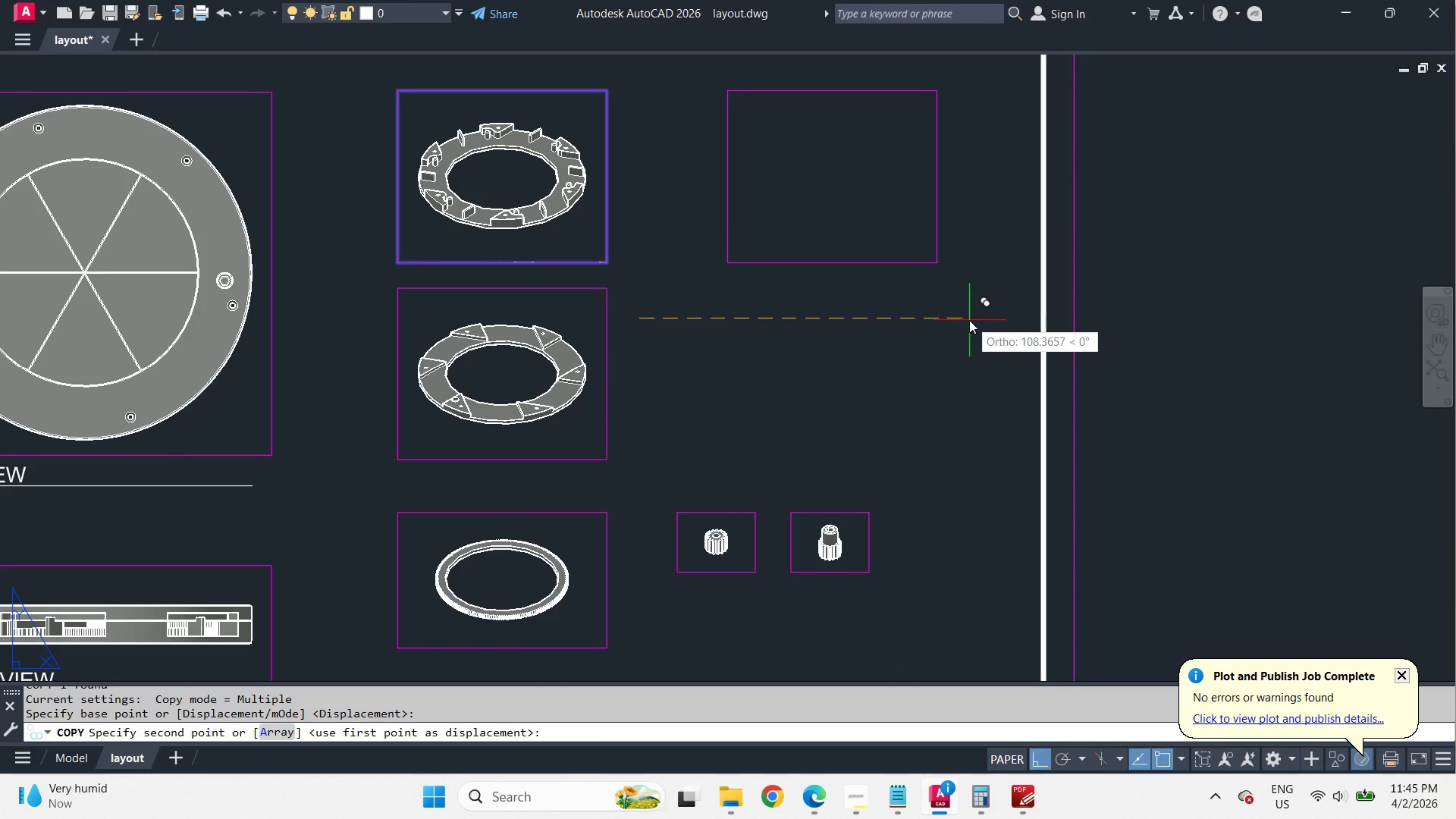 
scroll: coordinate [671, 393], scroll_direction: up, amount: 1.0
 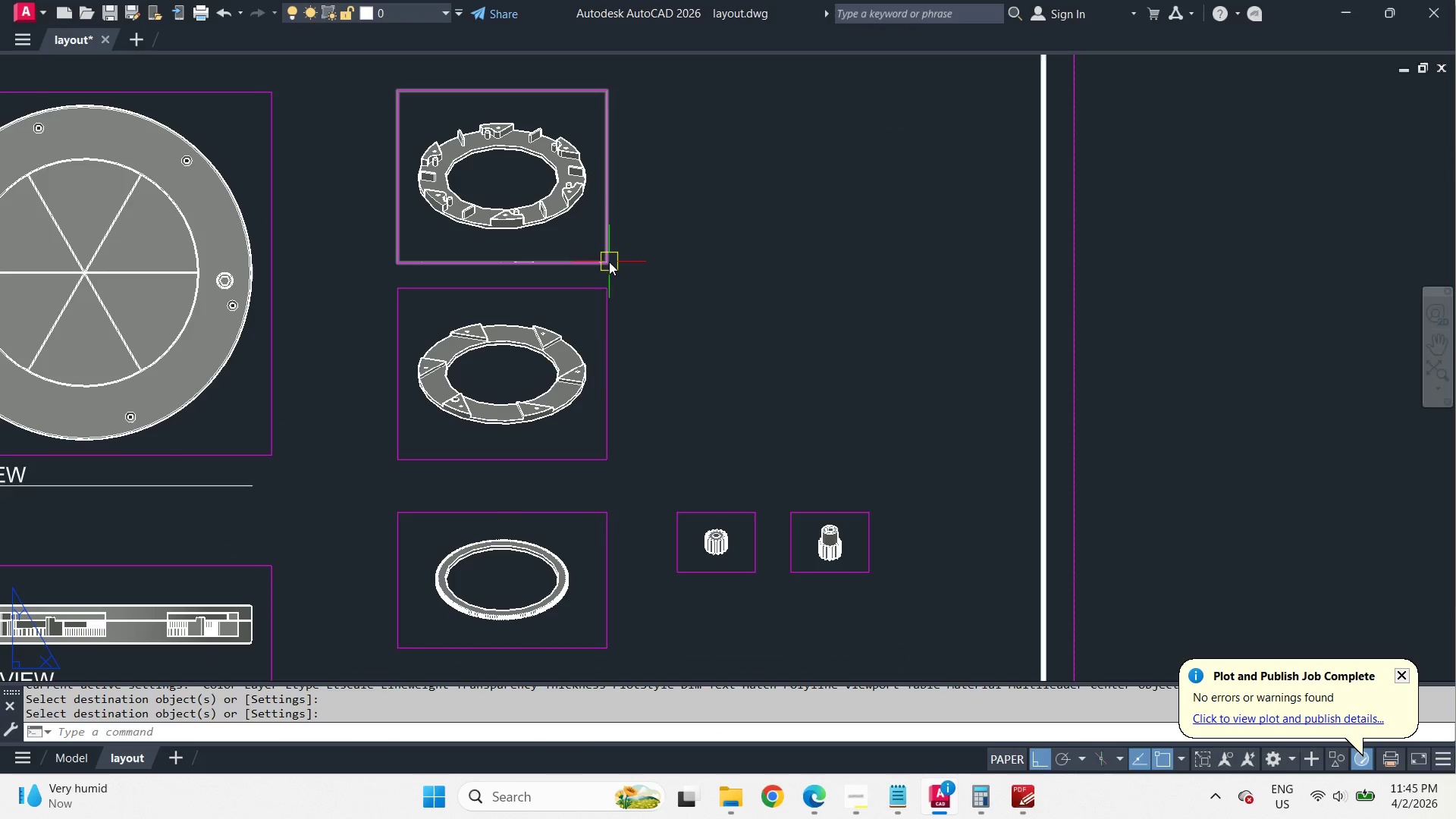 
left_click([956, 316])
 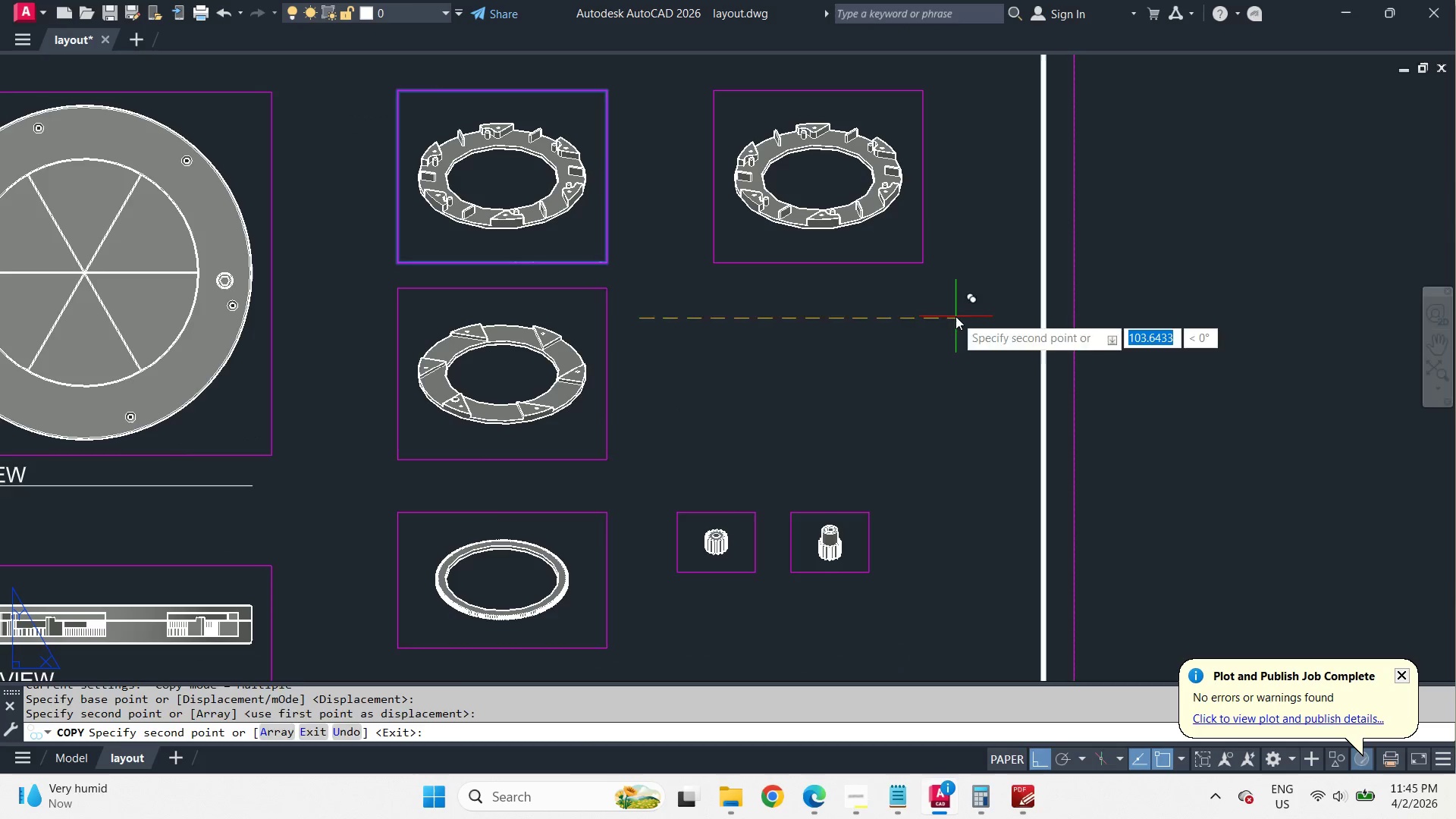 
key(Space)
 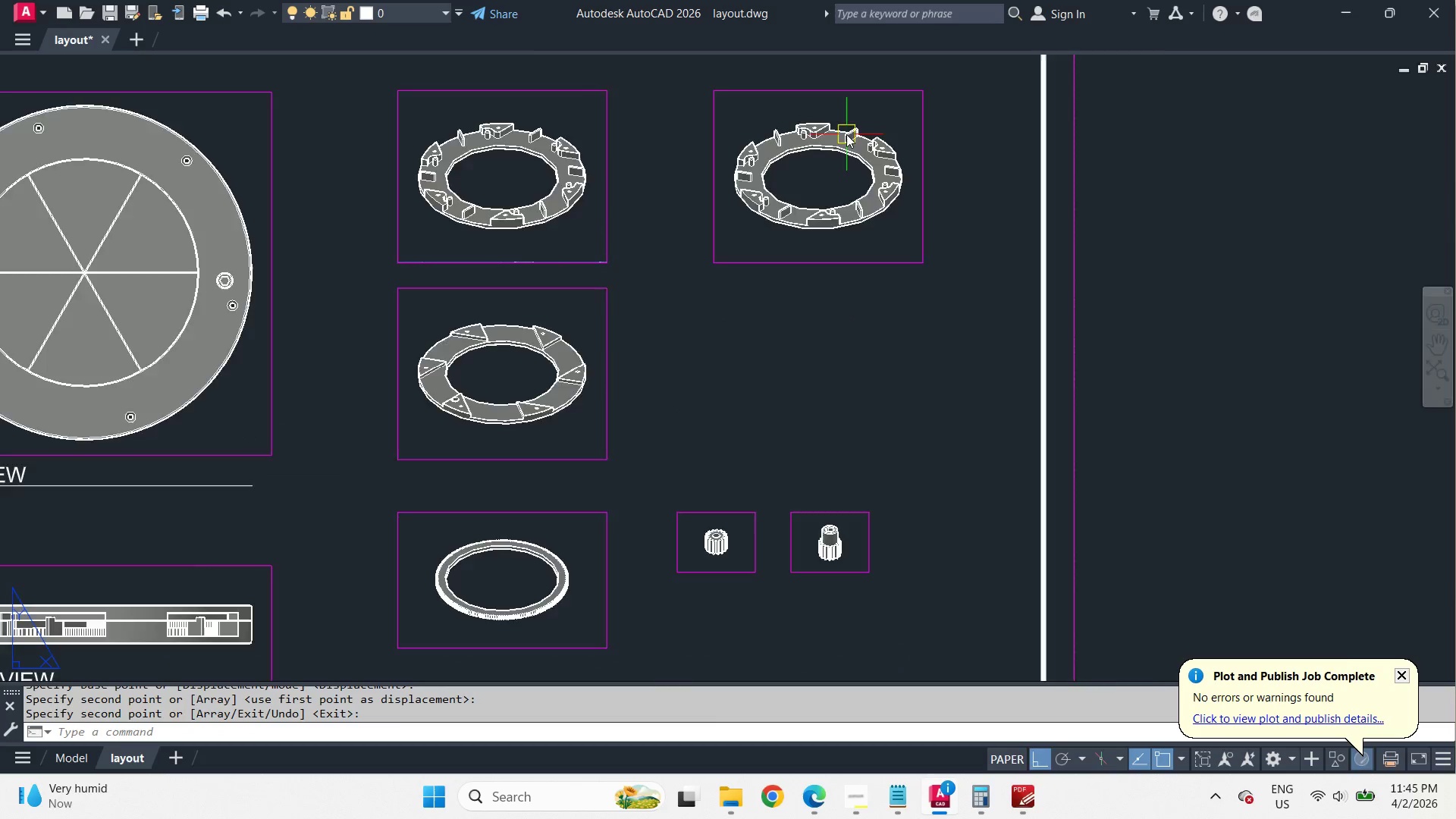 
left_click([781, 265])
 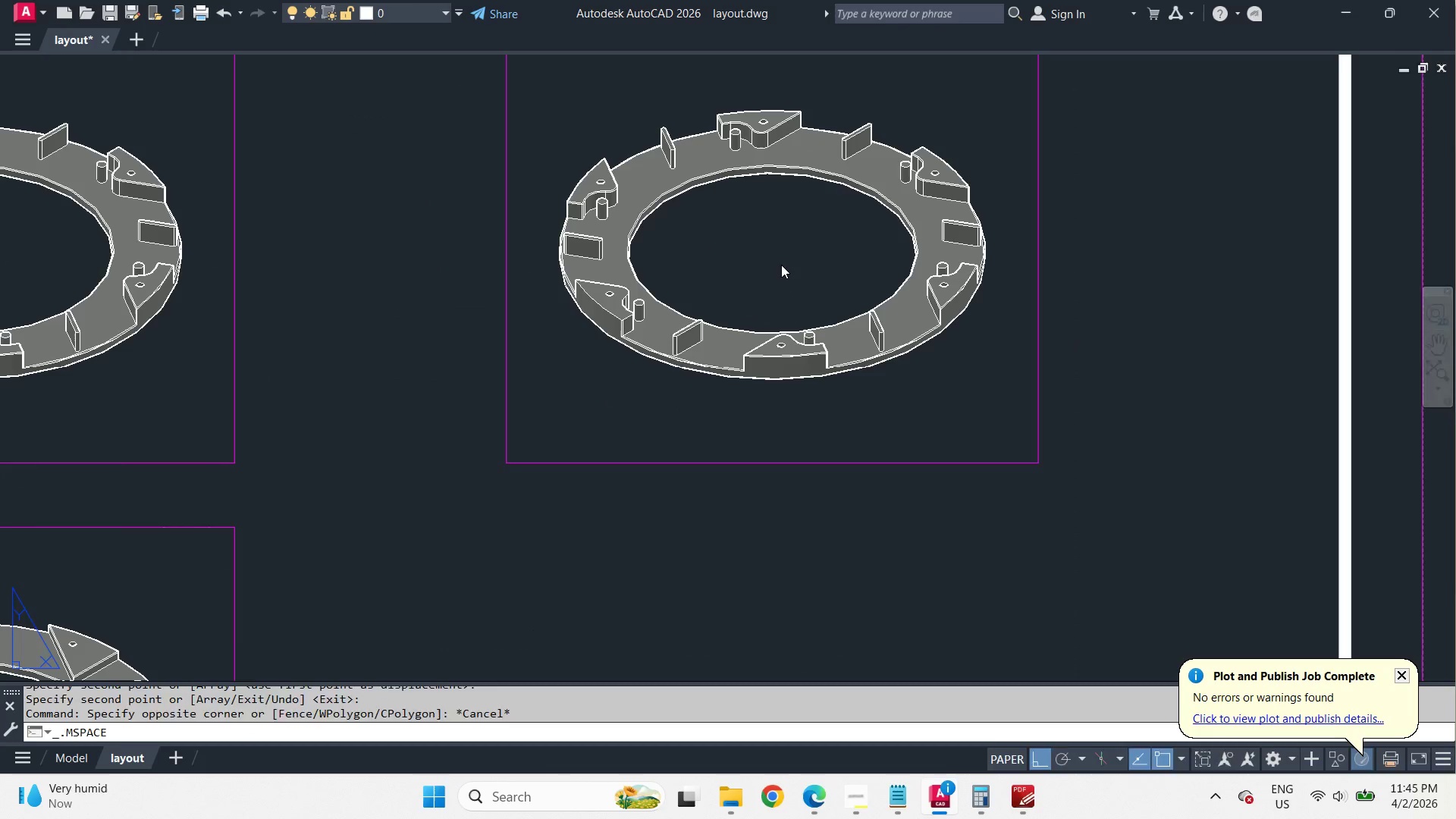 
left_click_drag(start_coordinate=[781, 265], to_coordinate=[1169, 767])
 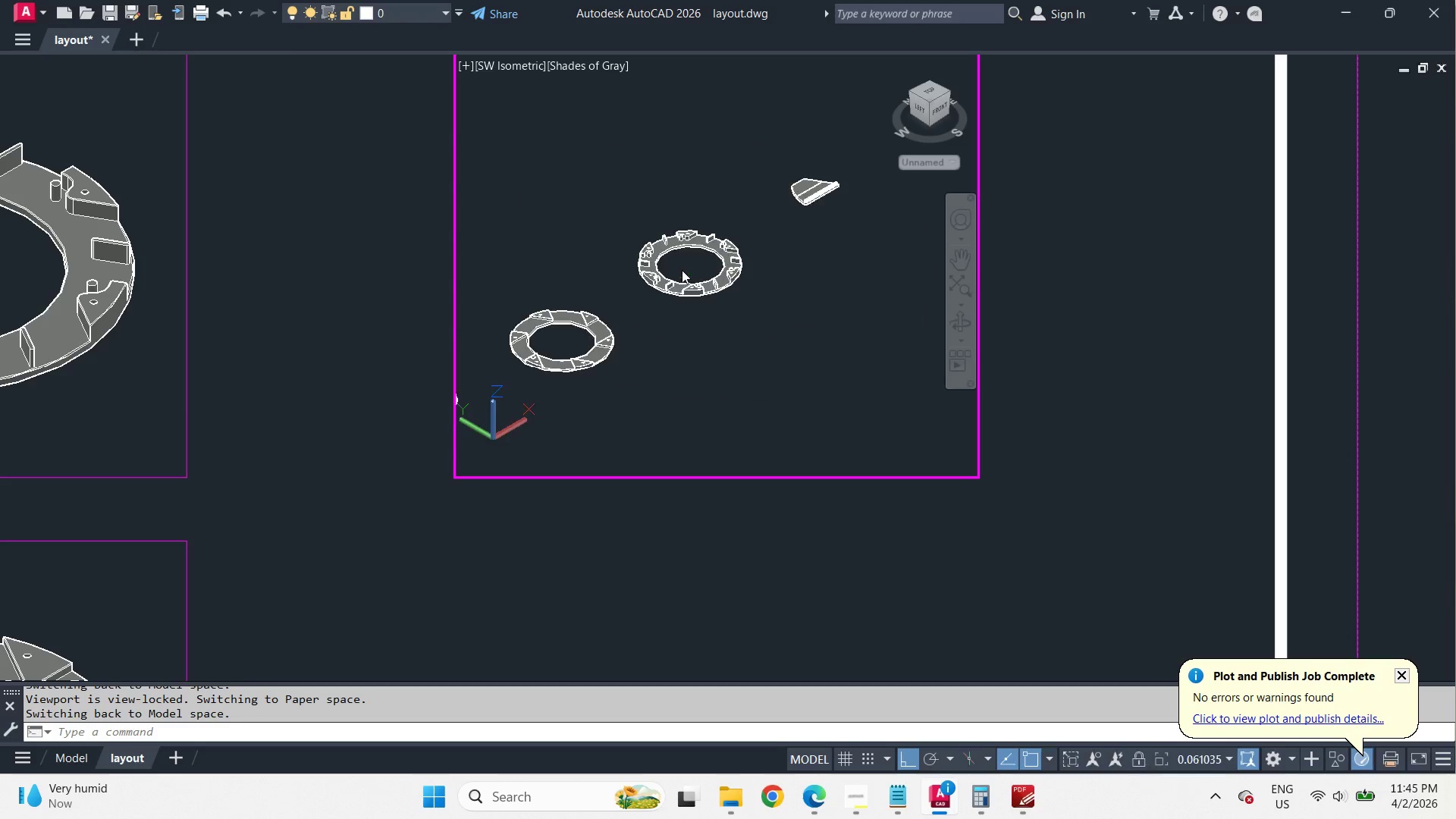 
scroll: coordinate [846, 133], scroll_direction: up, amount: 2.0
 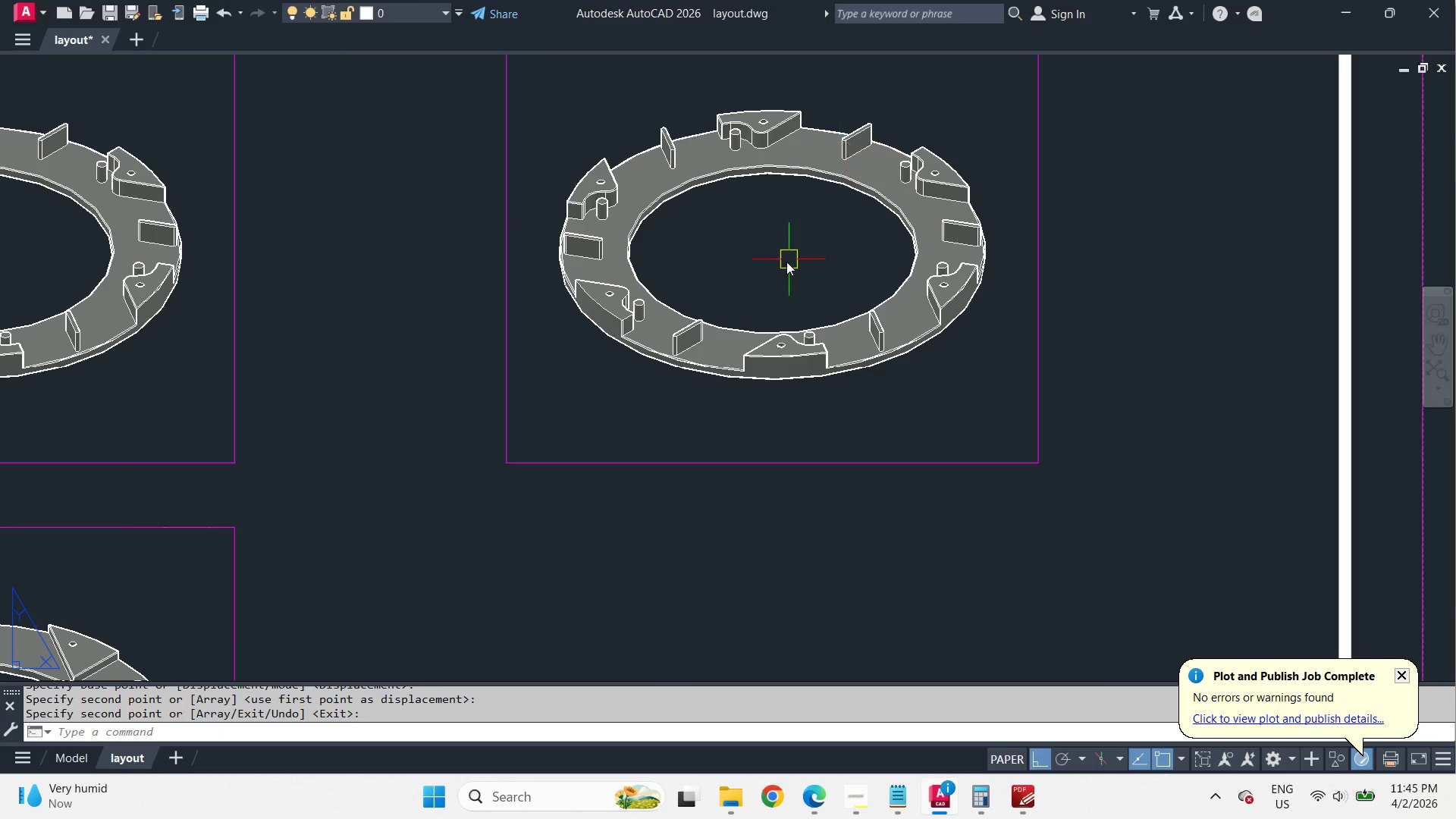 
left_click([1169, 767])
 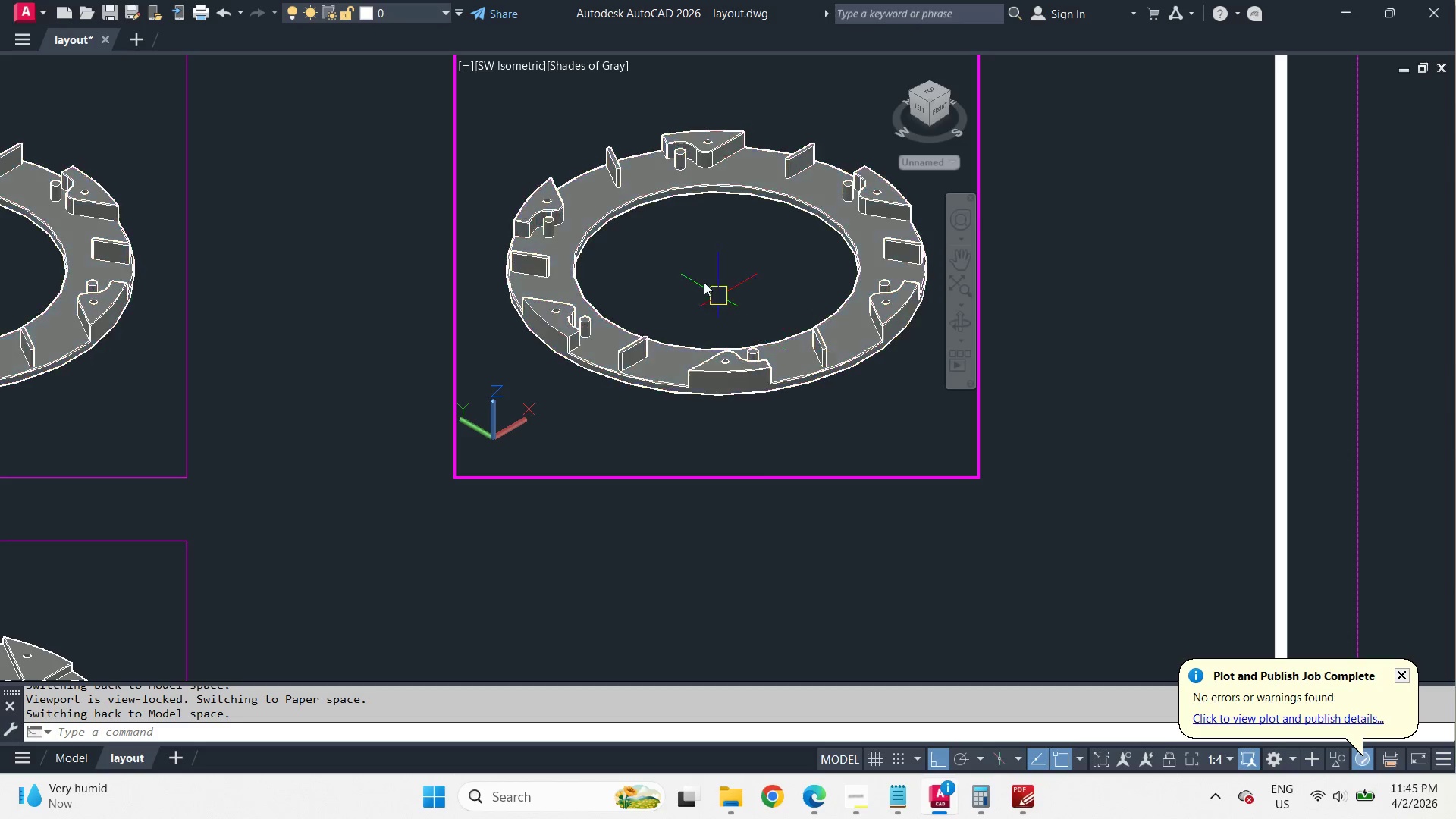 
scroll: coordinate [760, 258], scroll_direction: up, amount: 1.0
 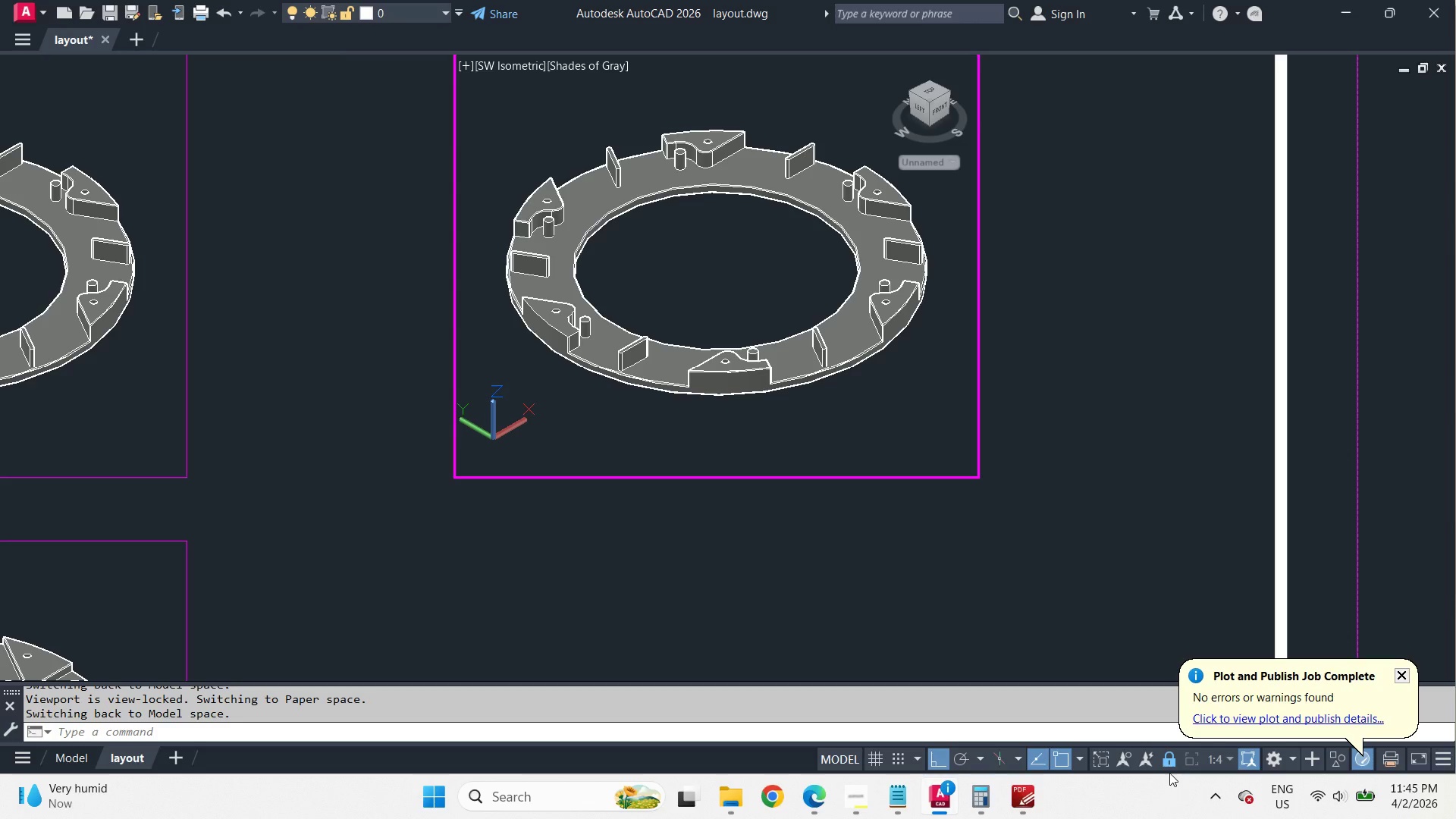 
key(Z)
 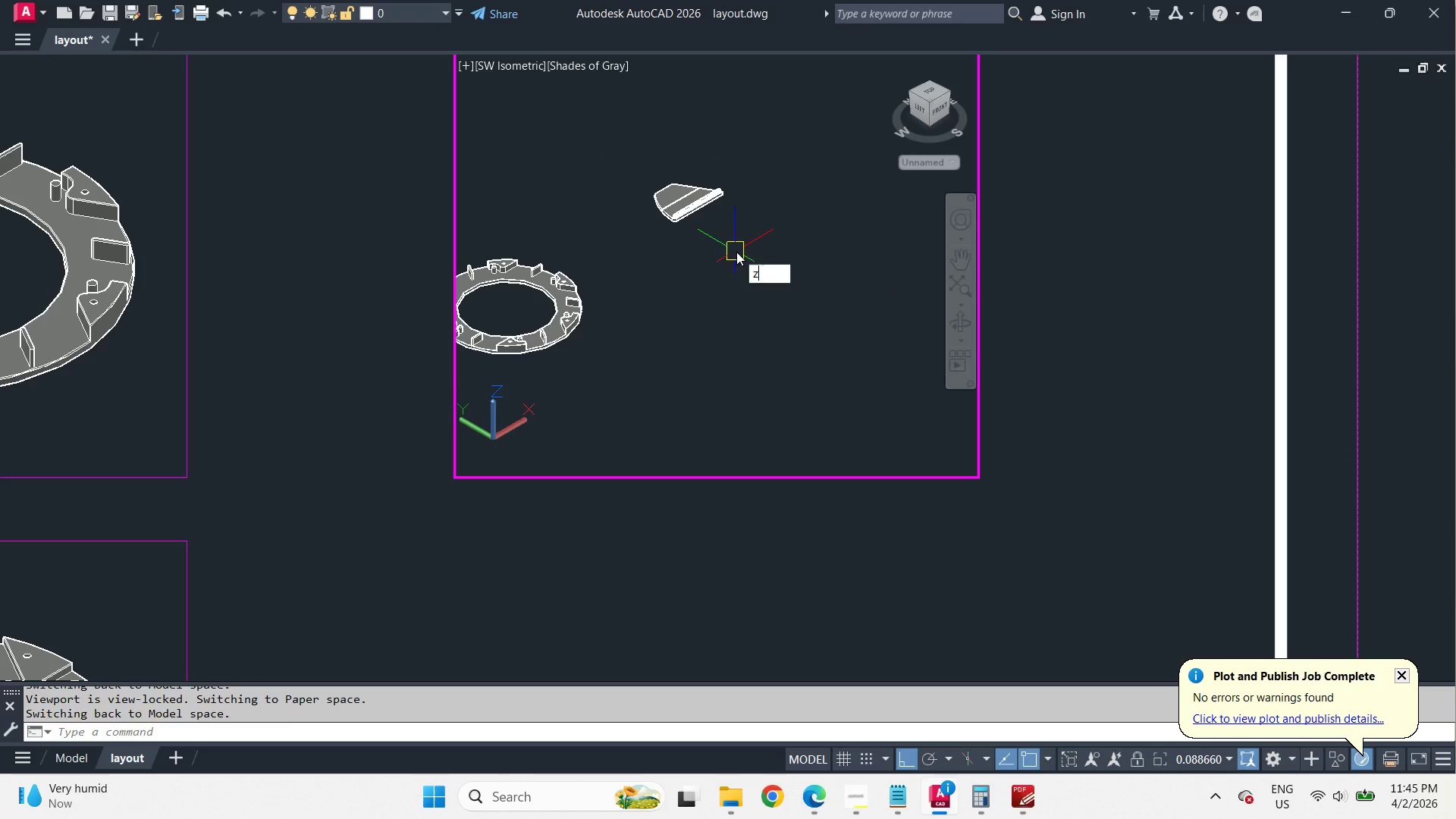 
key(Space)
 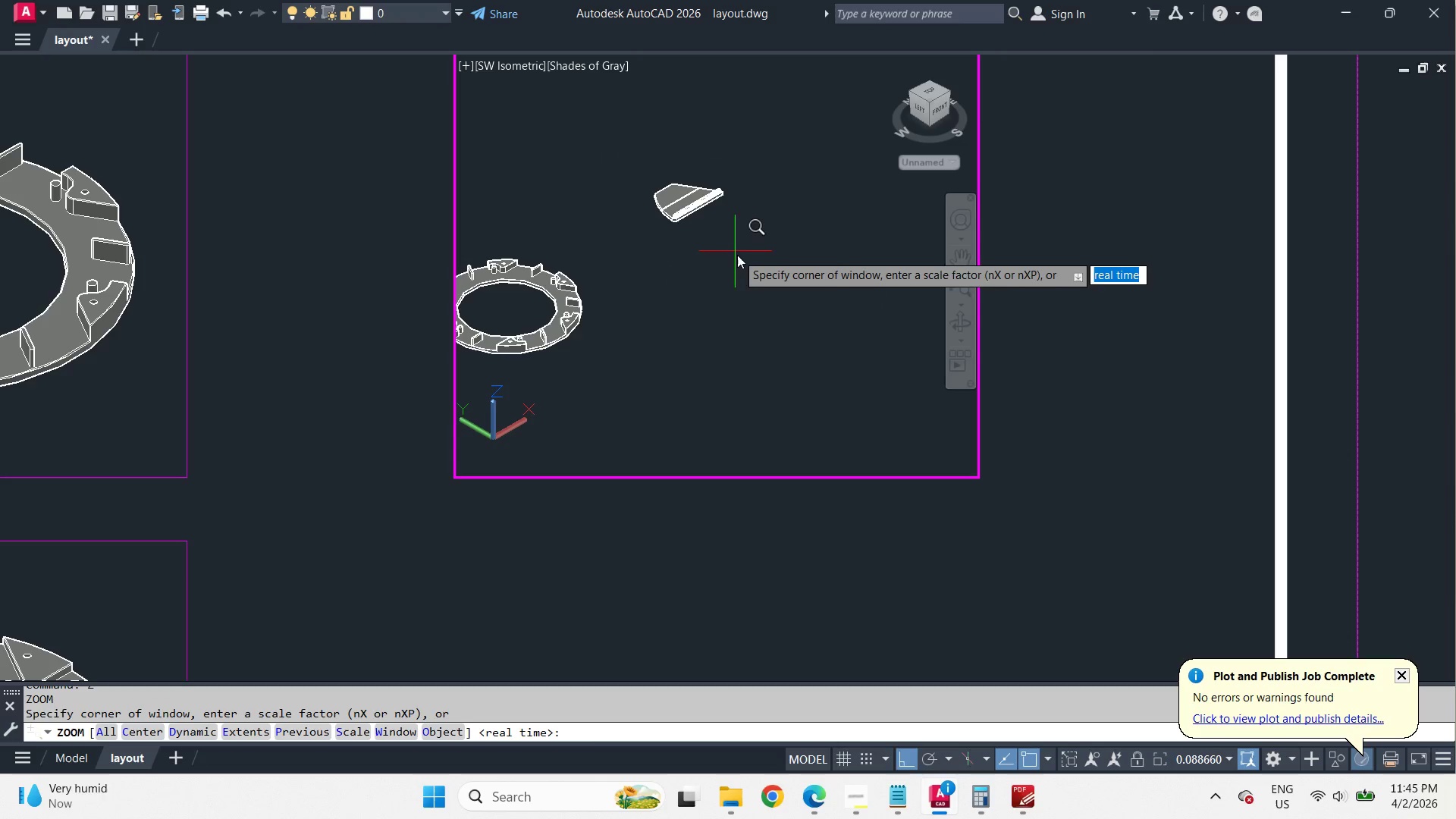 
key(O)
 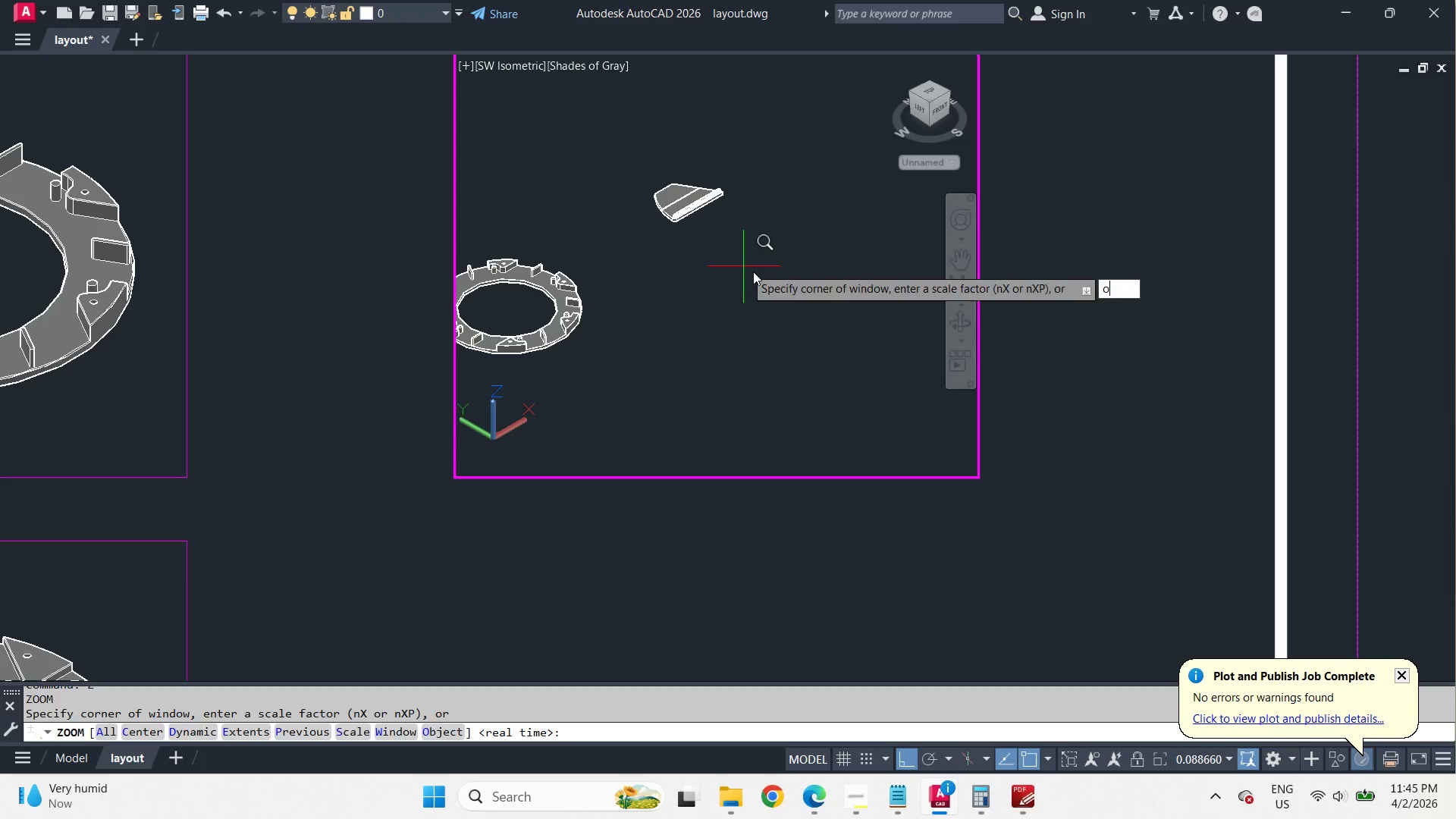 
key(Space)
 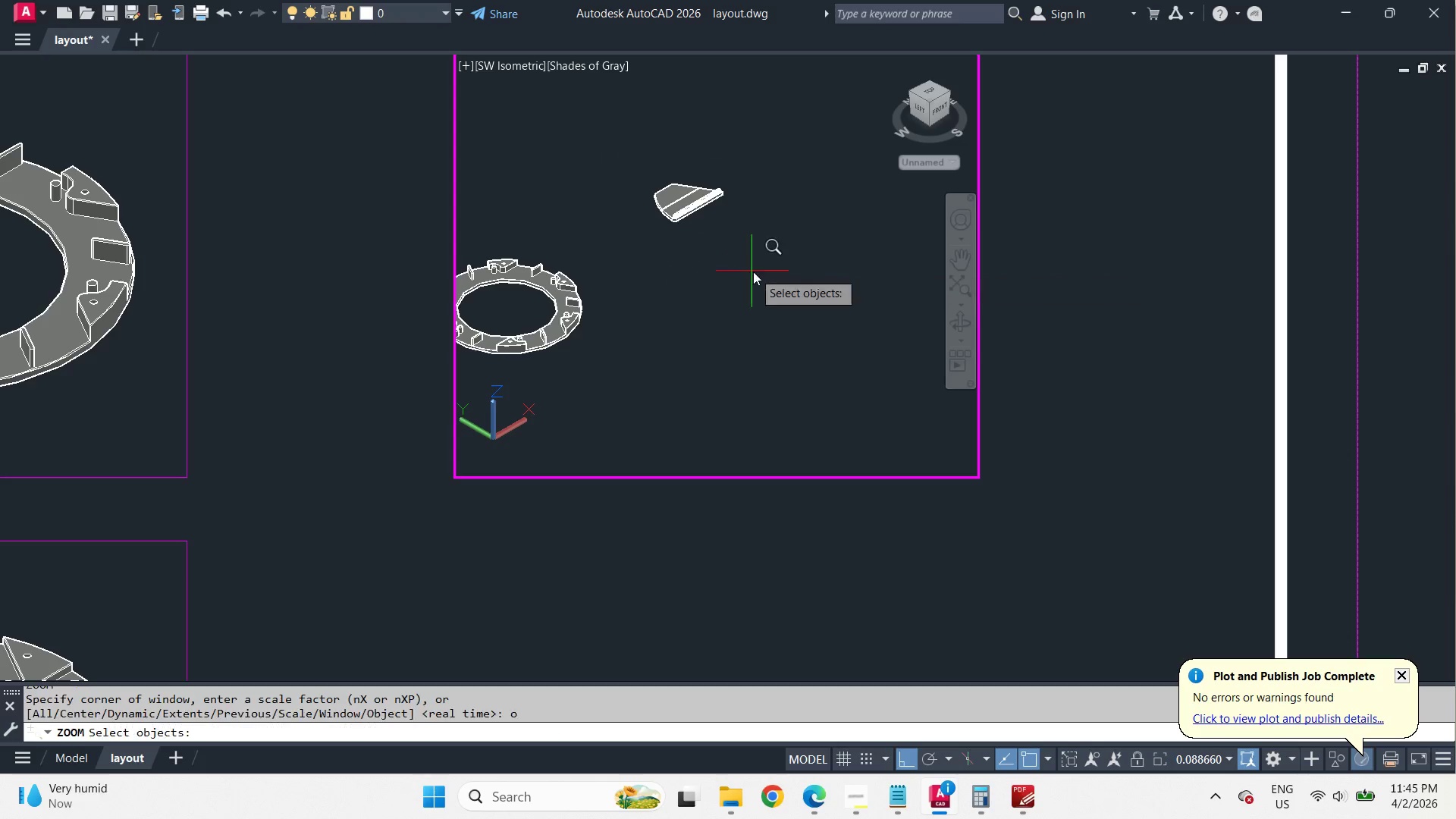 
left_click_drag(start_coordinate=[753, 271], to_coordinate=[730, 245])
 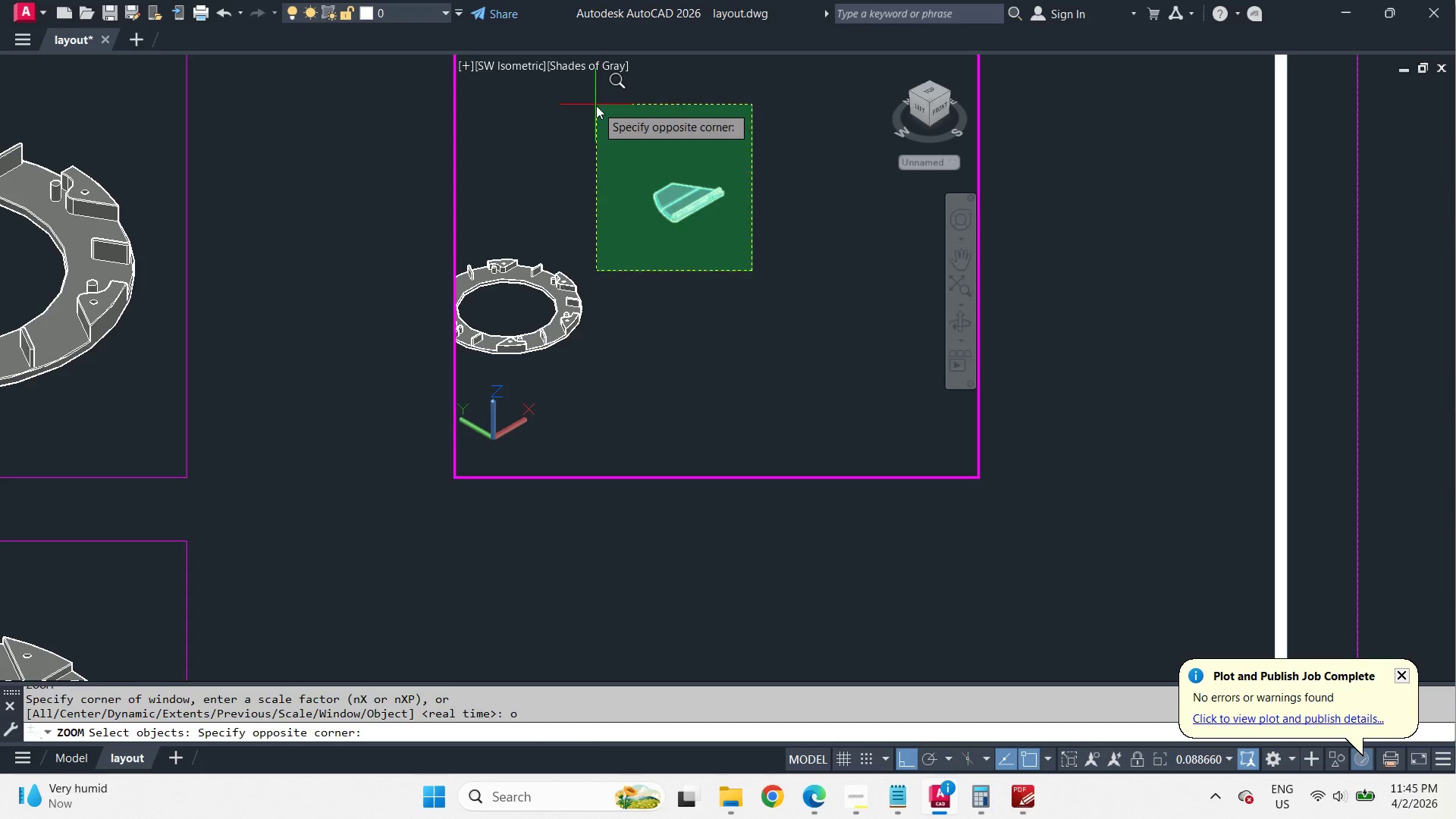 
double_click([596, 105])
 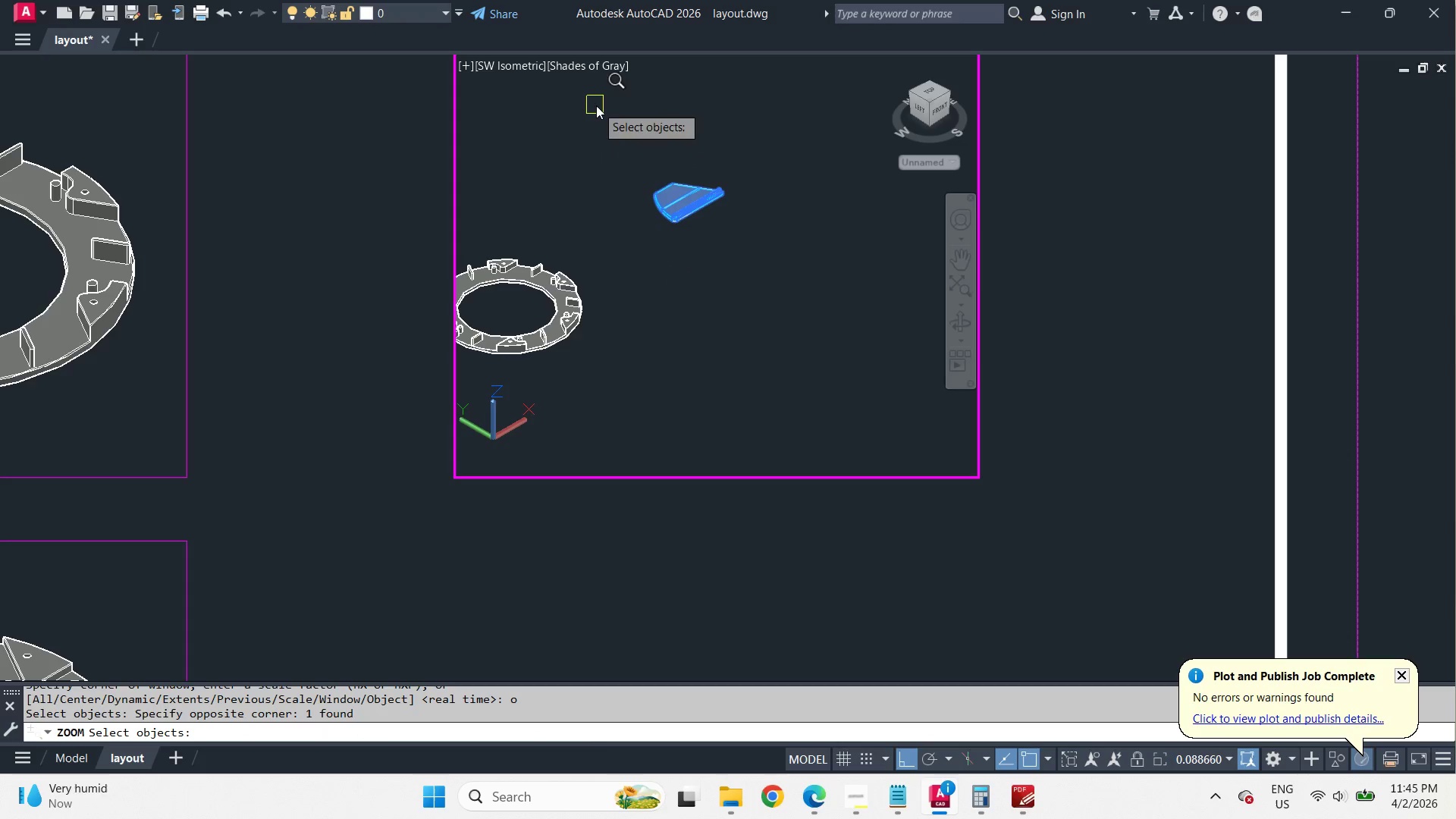 
scroll: coordinate [689, 279], scroll_direction: down, amount: 6.0
 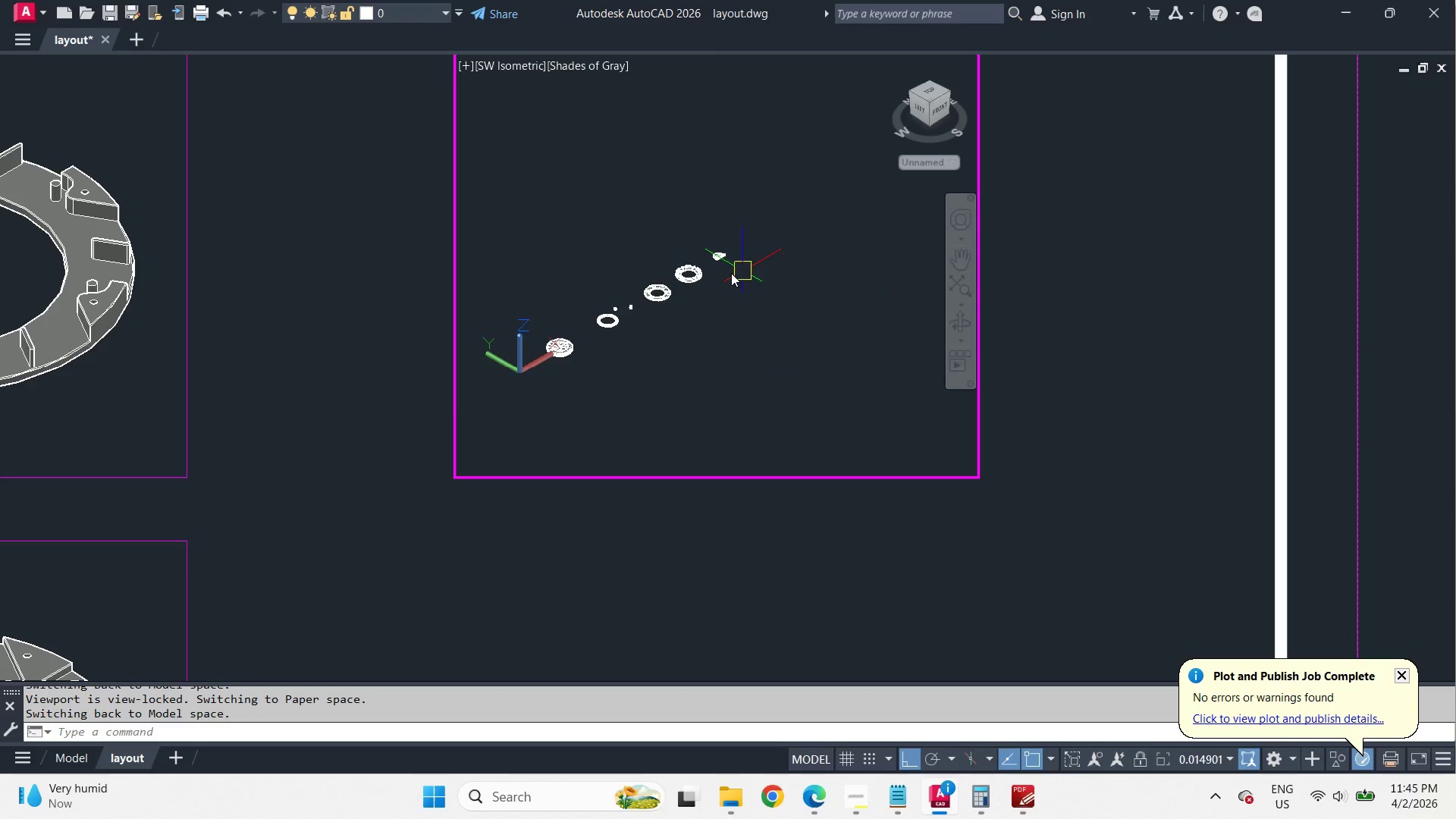 
key(Space)
 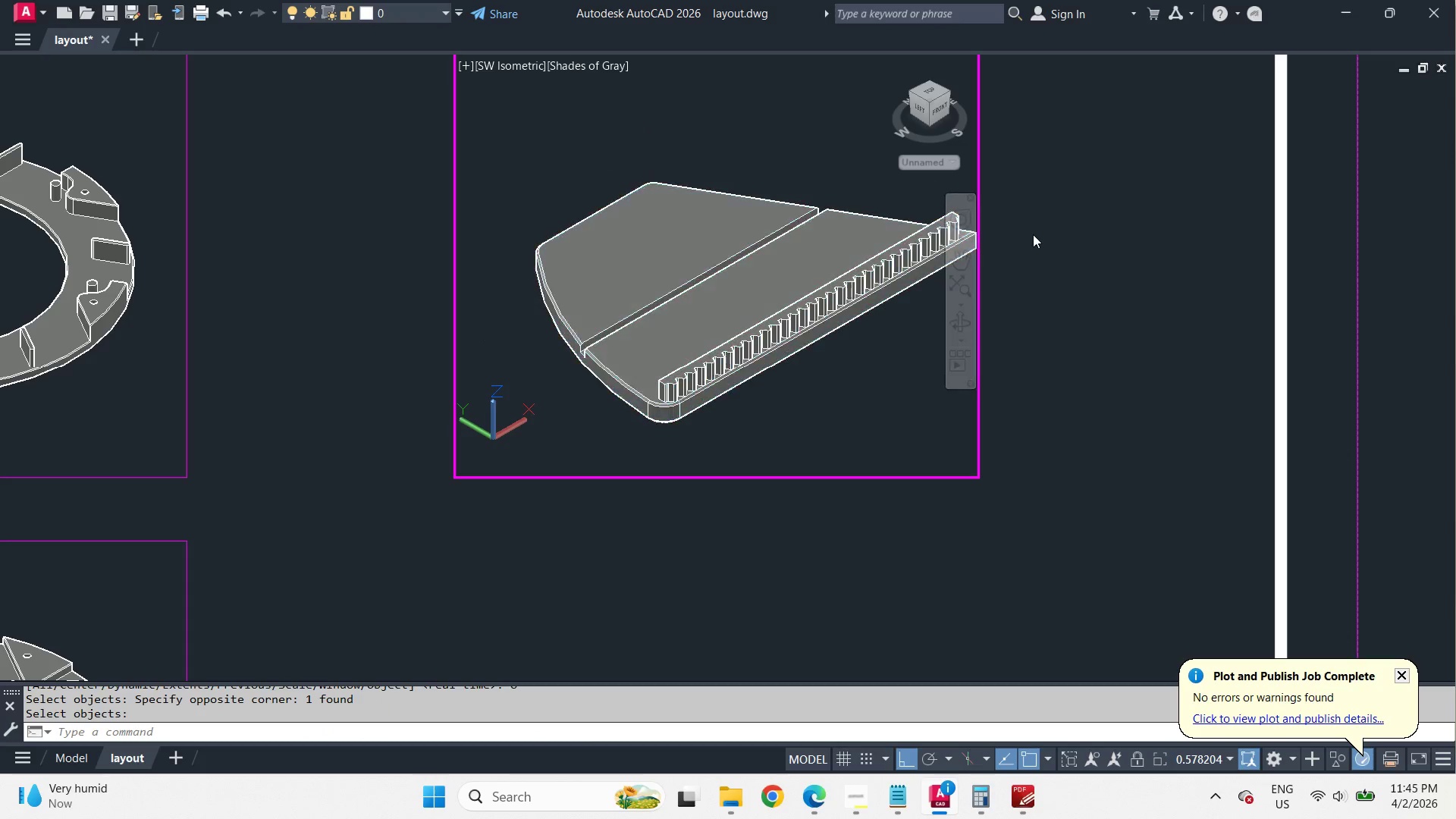 
scroll: coordinate [736, 252], scroll_direction: up, amount: 5.0
 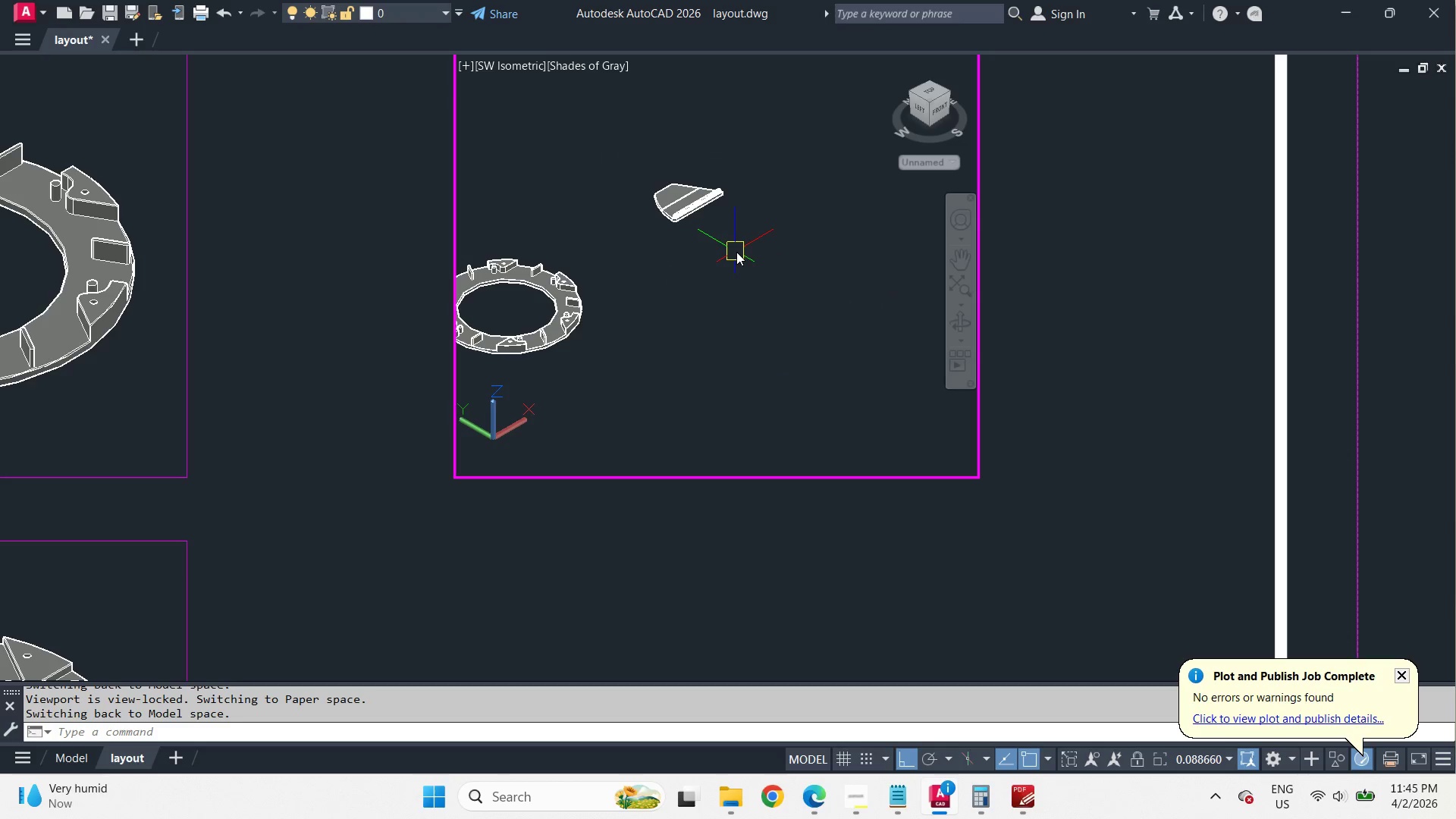 
double_click([1033, 234])
 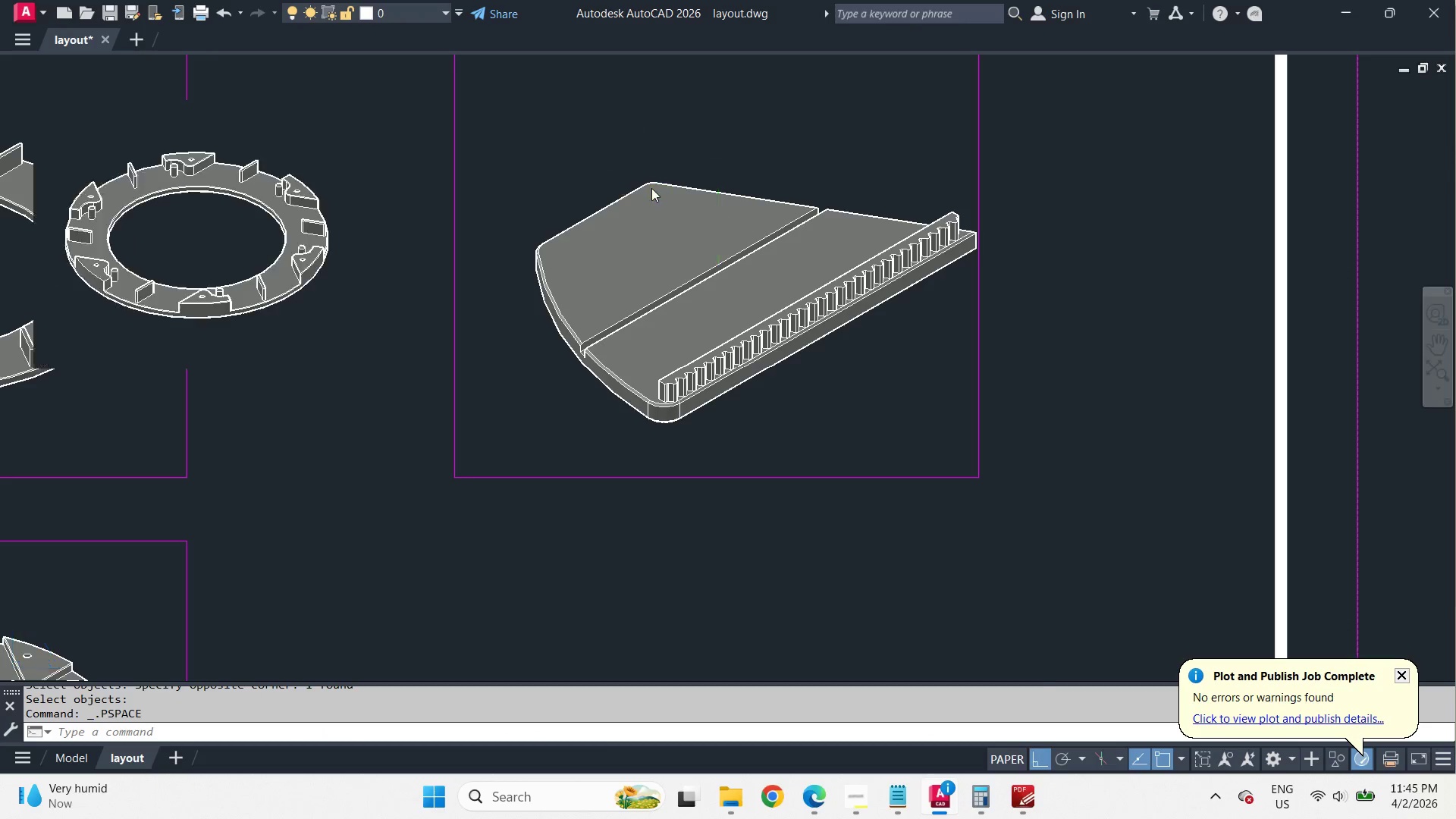 
type(ma )
 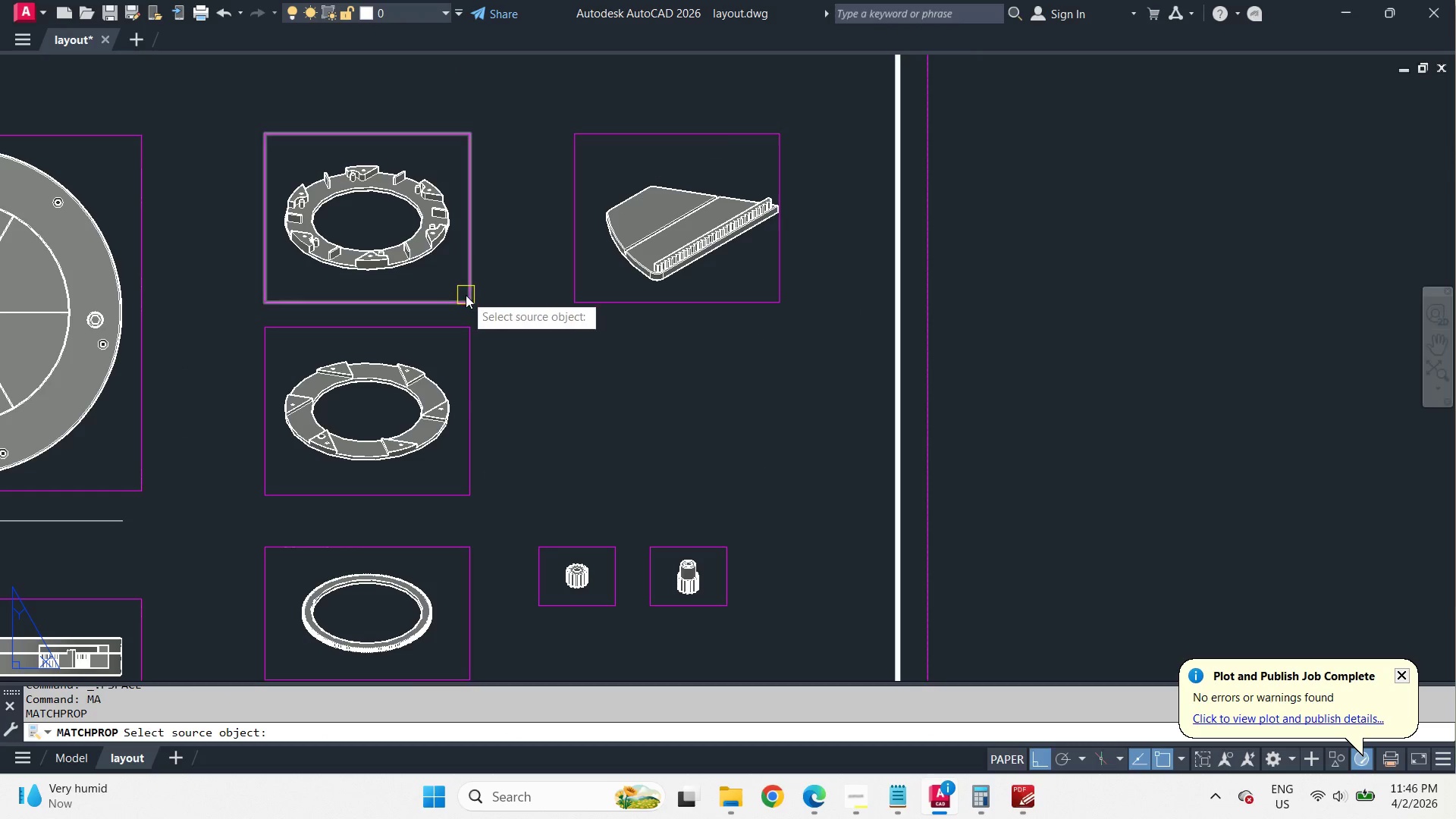 
left_click([466, 295])
 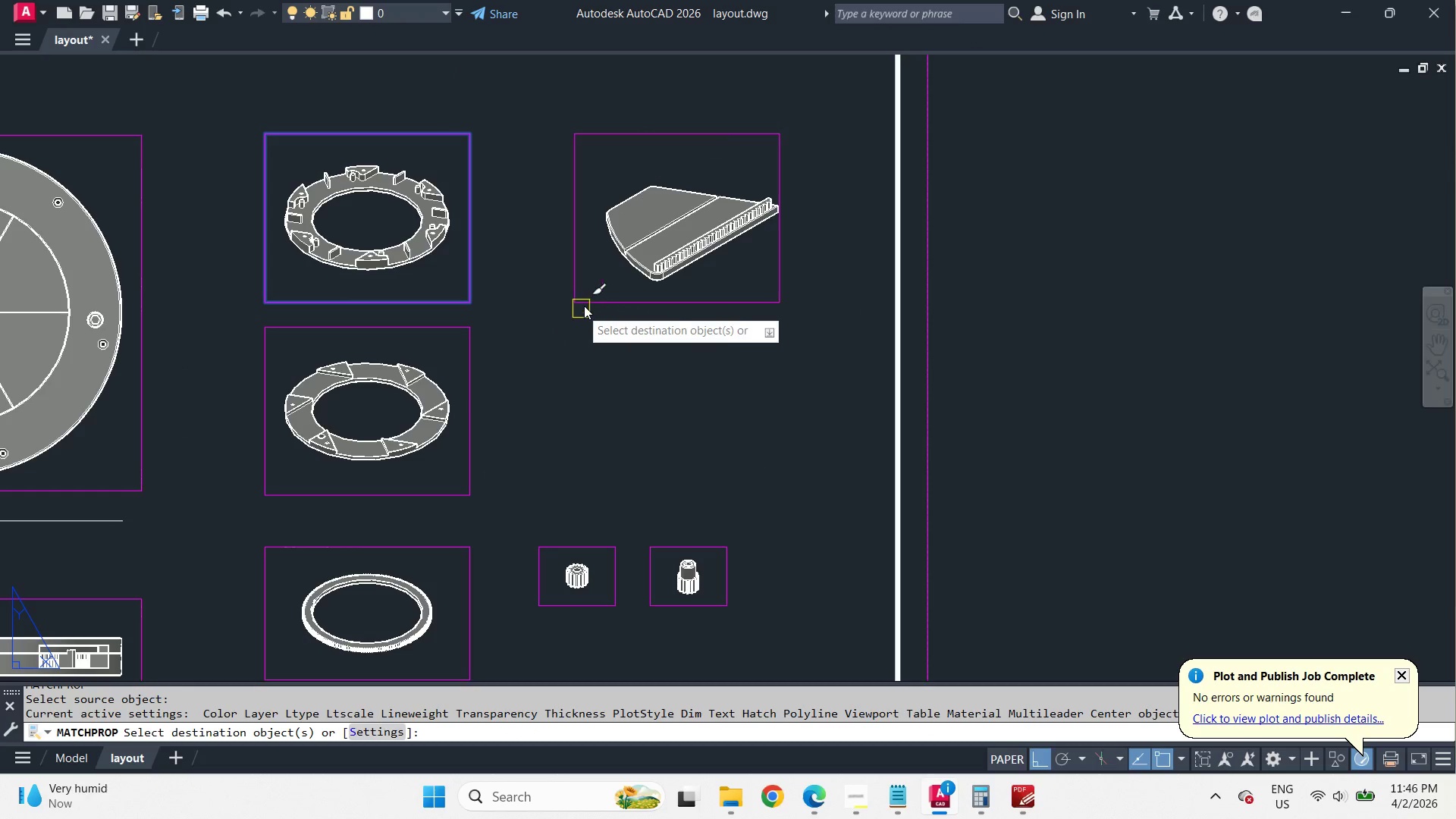 
left_click([585, 303])
 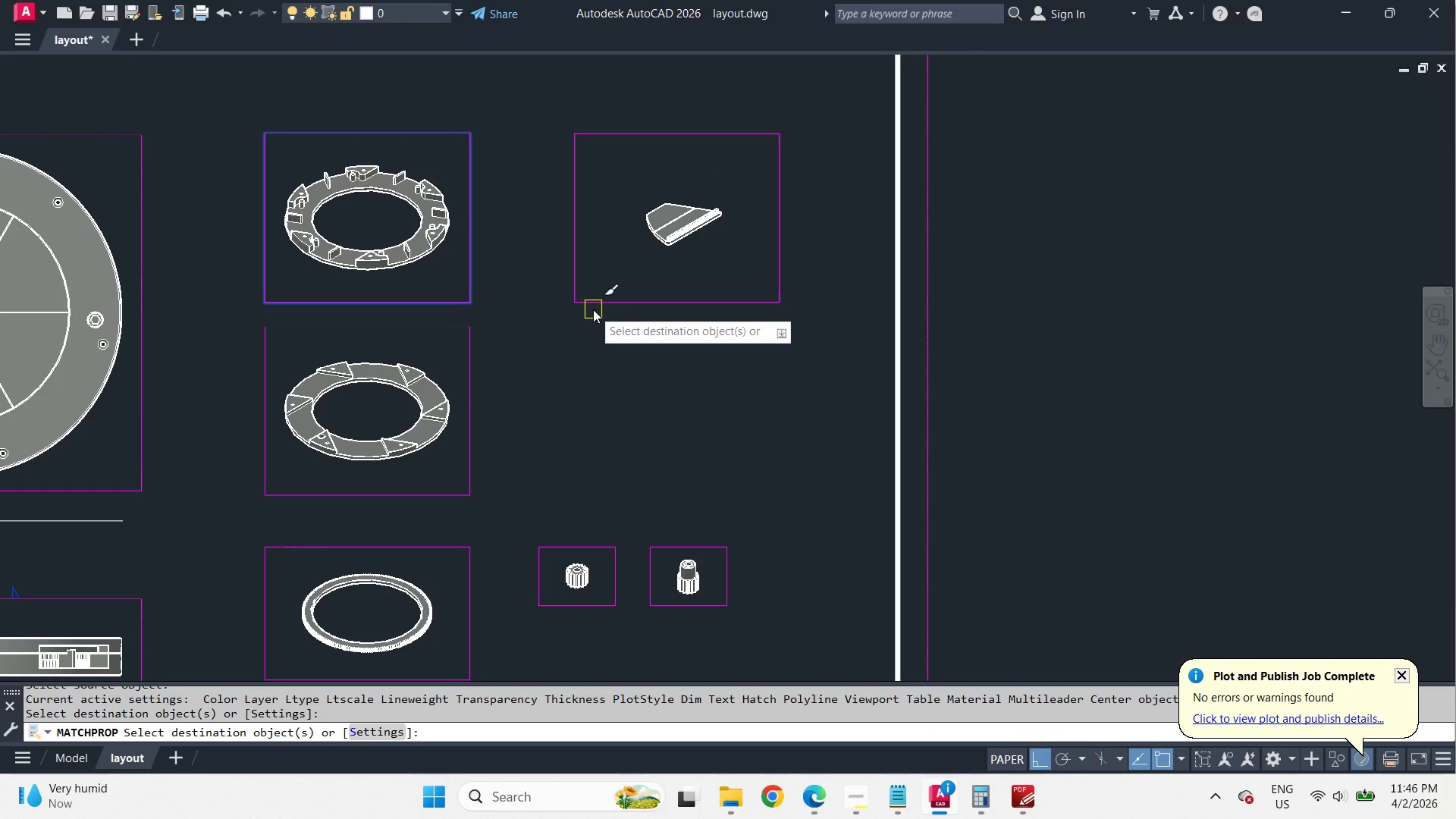 
key(Space)
 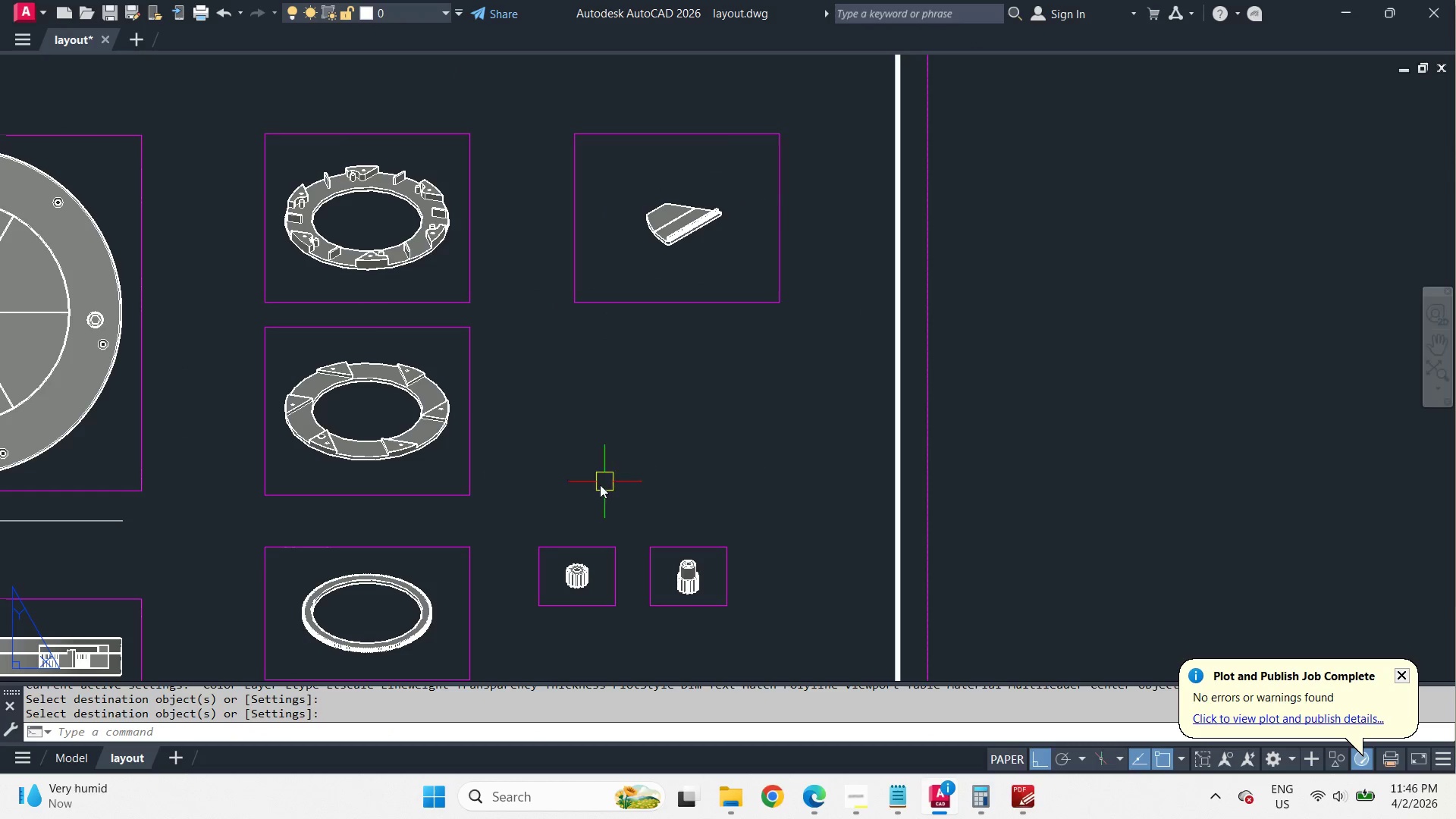 
scroll: coordinate [651, 188], scroll_direction: down, amount: 2.0
 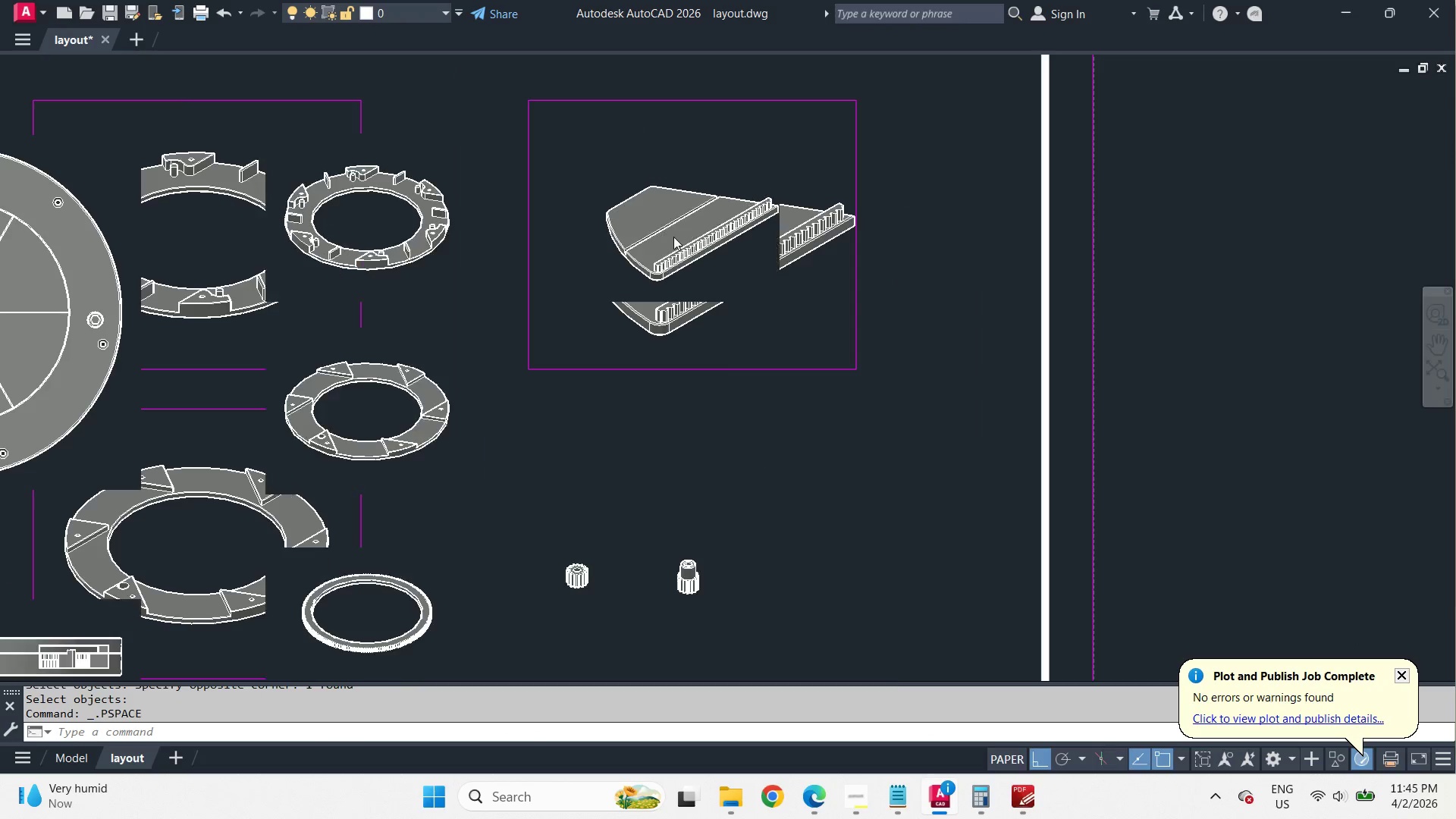 
type(ma )
key(Escape)
 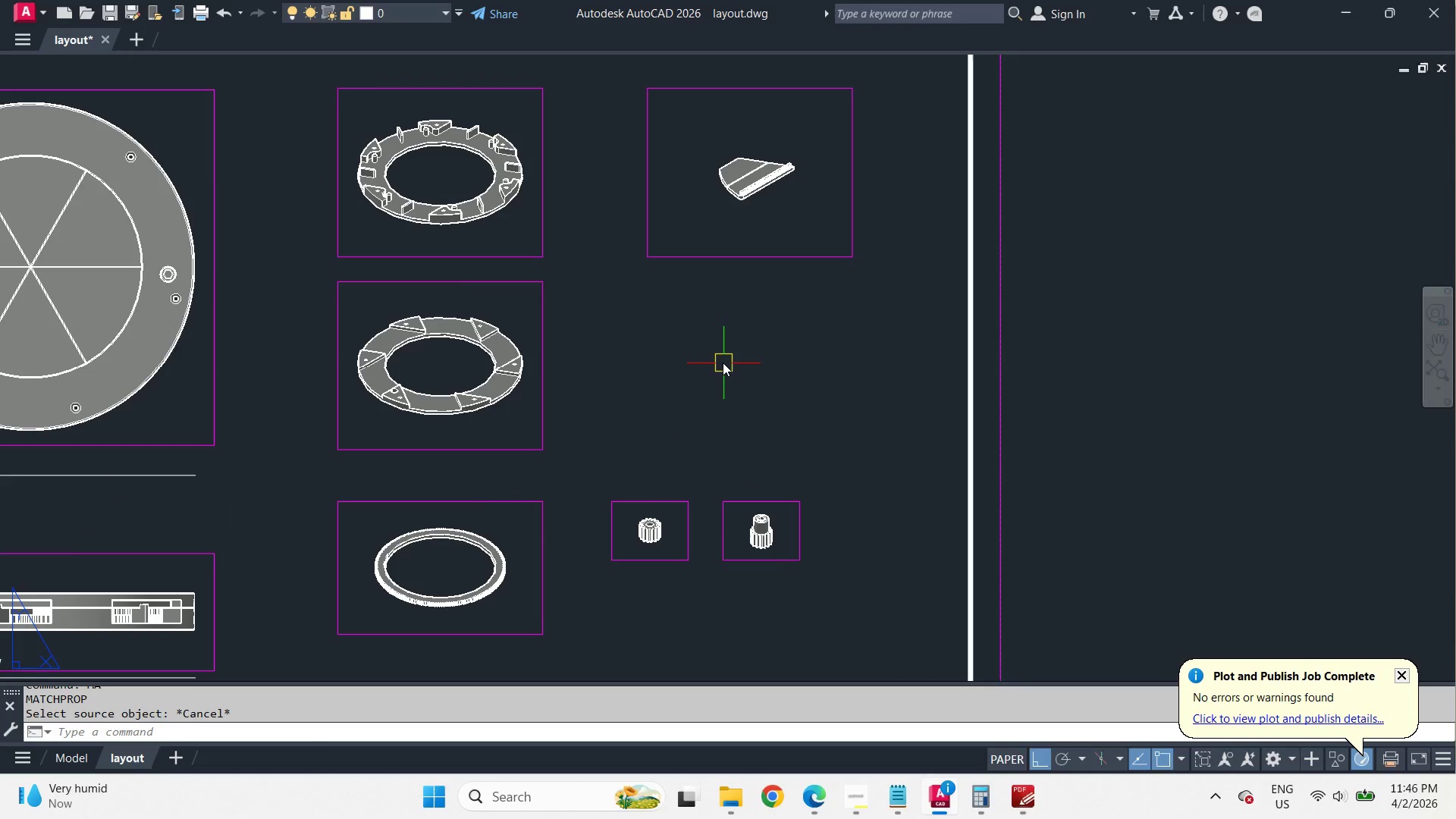 
scroll: coordinate [894, 295], scroll_direction: down, amount: 1.0
 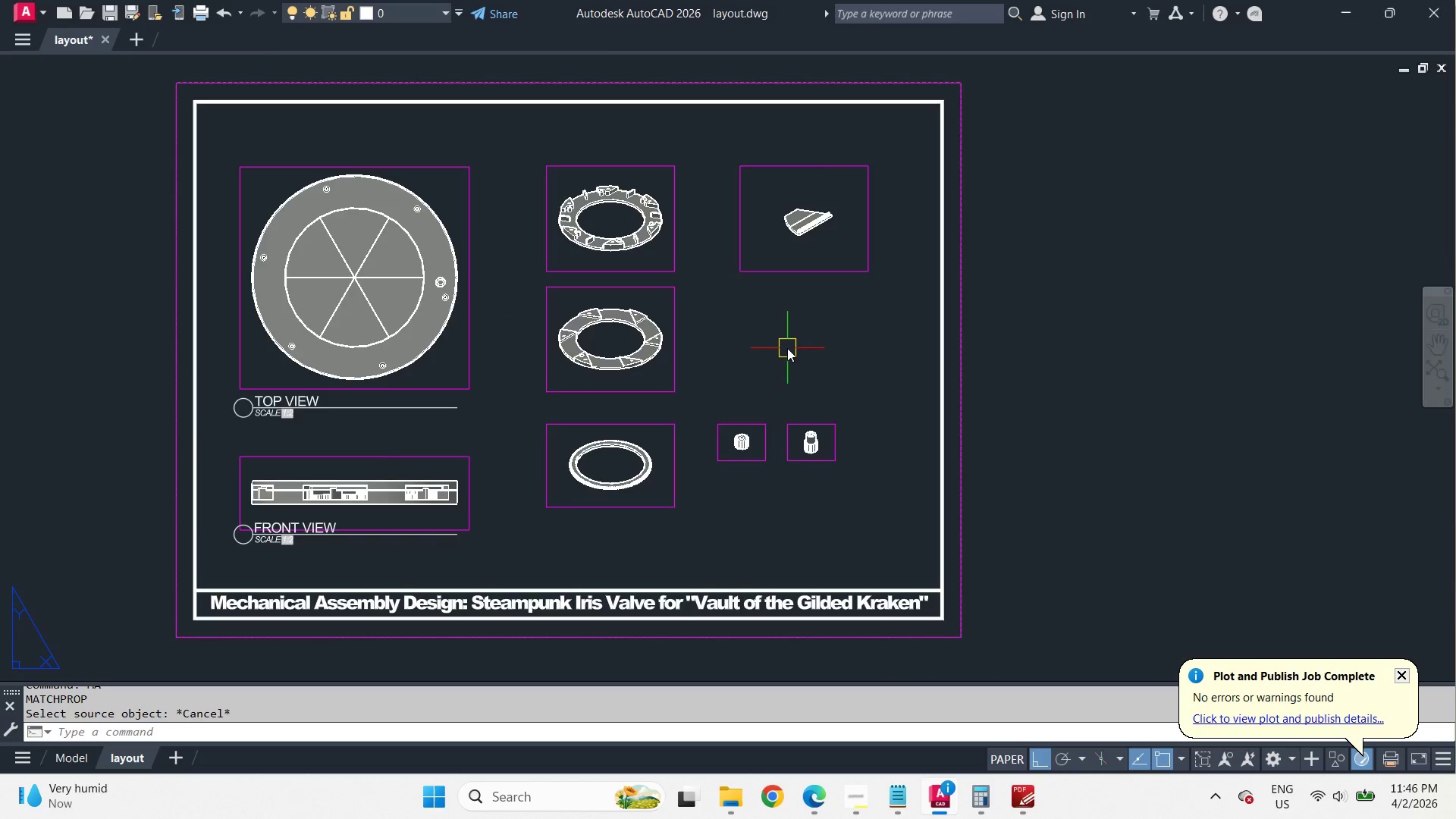 
scroll: coordinate [814, 337], scroll_direction: up, amount: 3.0
 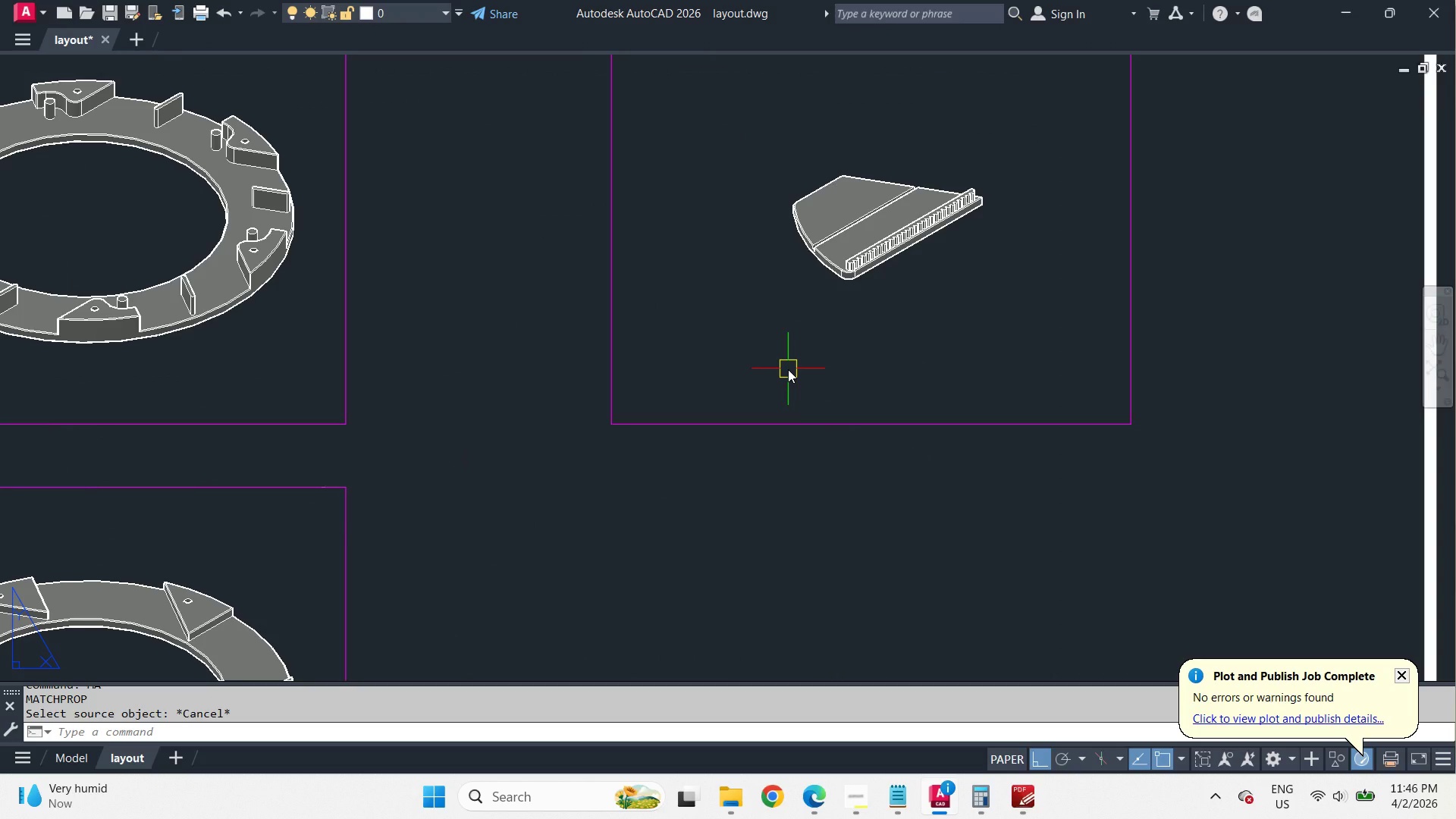 
left_click_drag(start_coordinate=[788, 369], to_coordinate=[776, 392])
 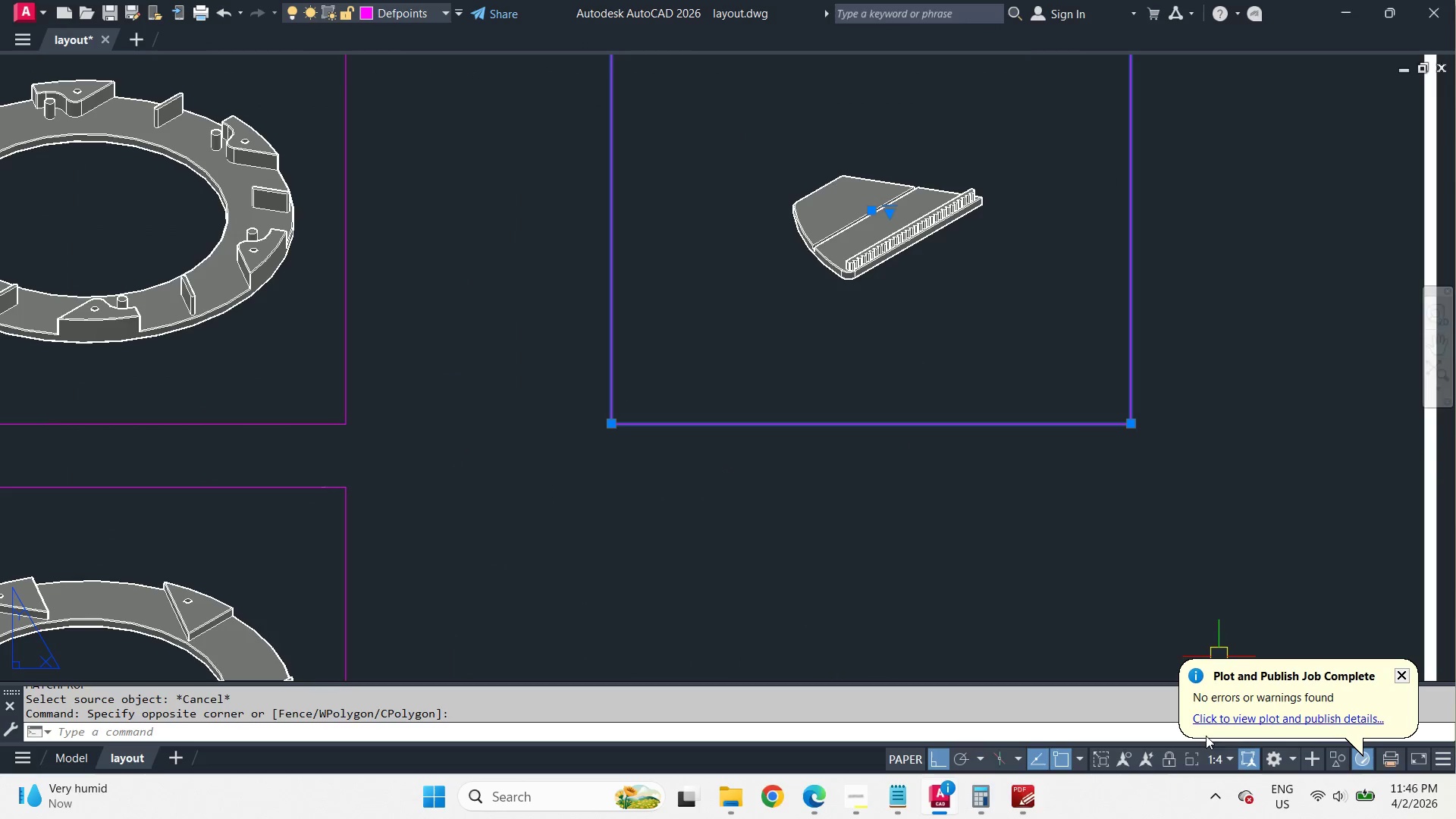 
left_click([1166, 764])
 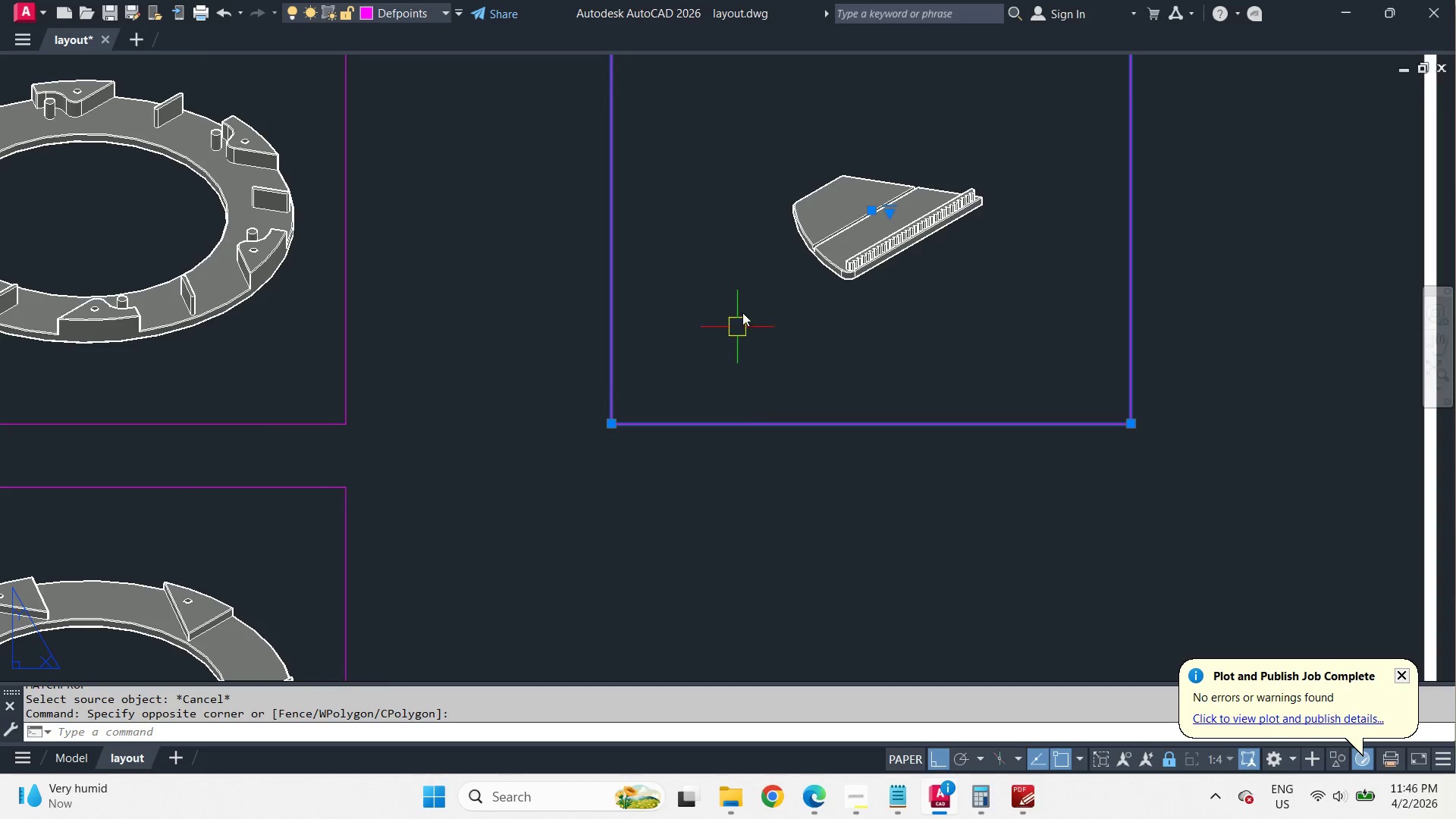 
key(C)
 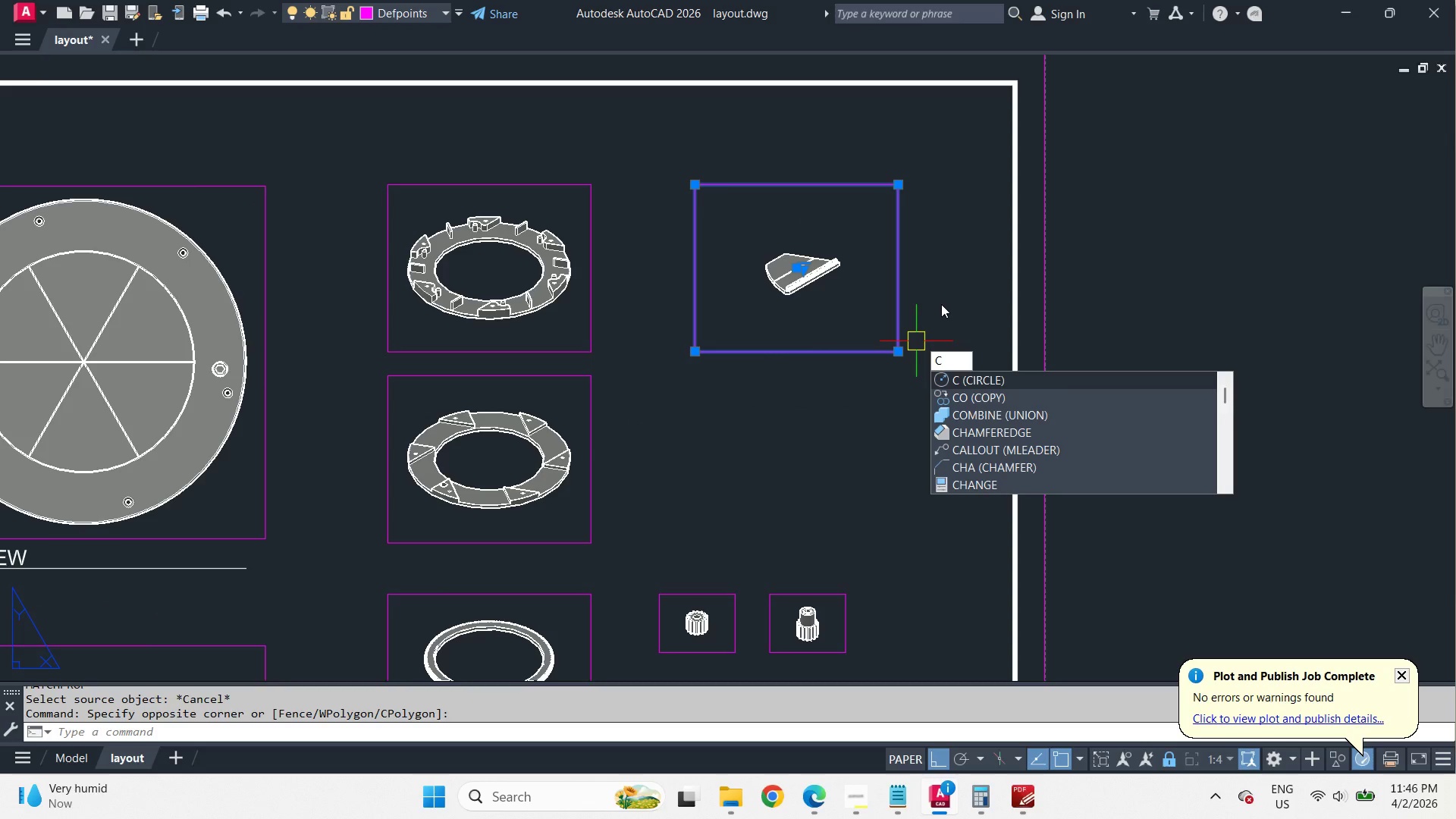 
key(O)
 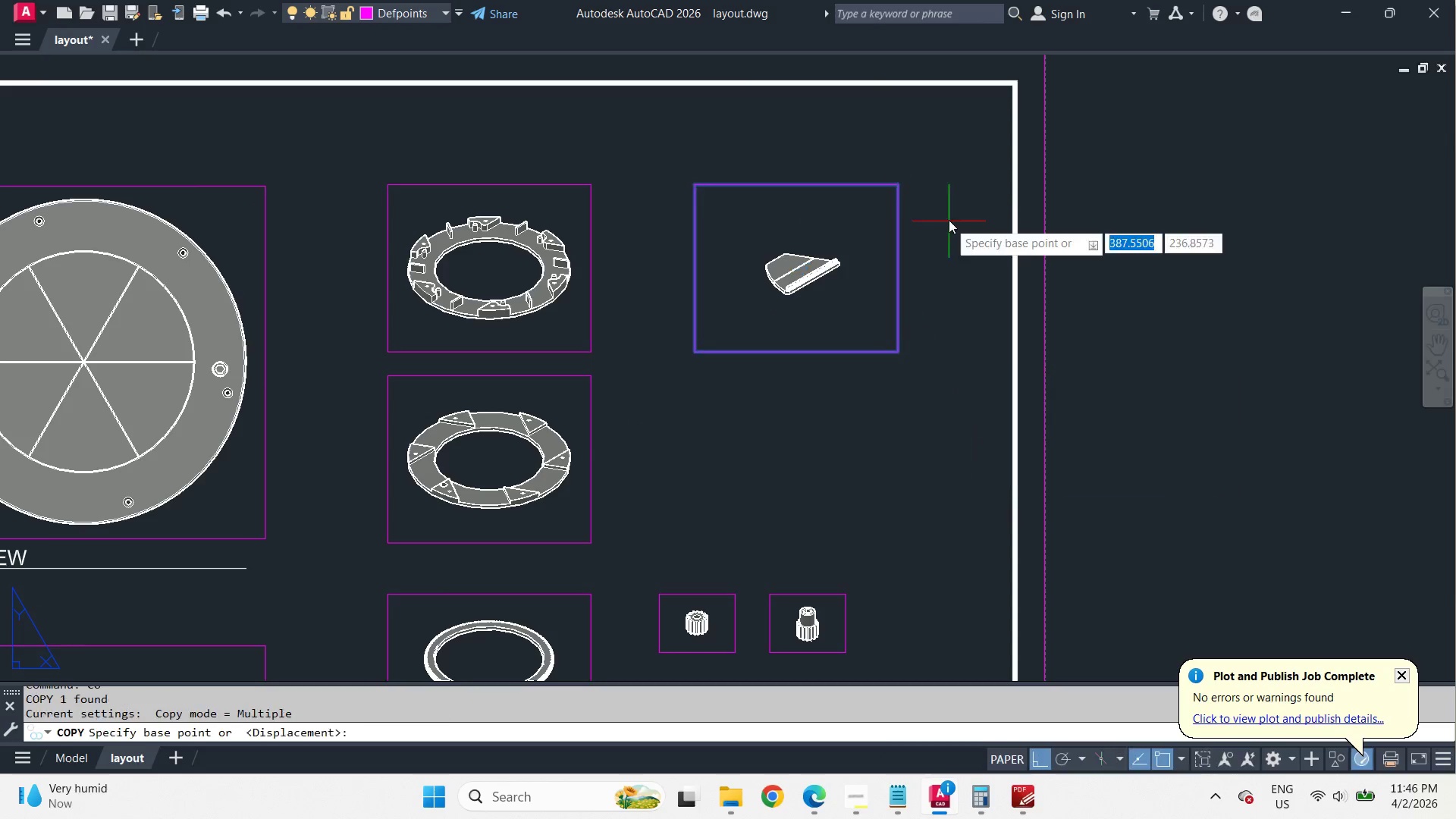 
key(Space)
 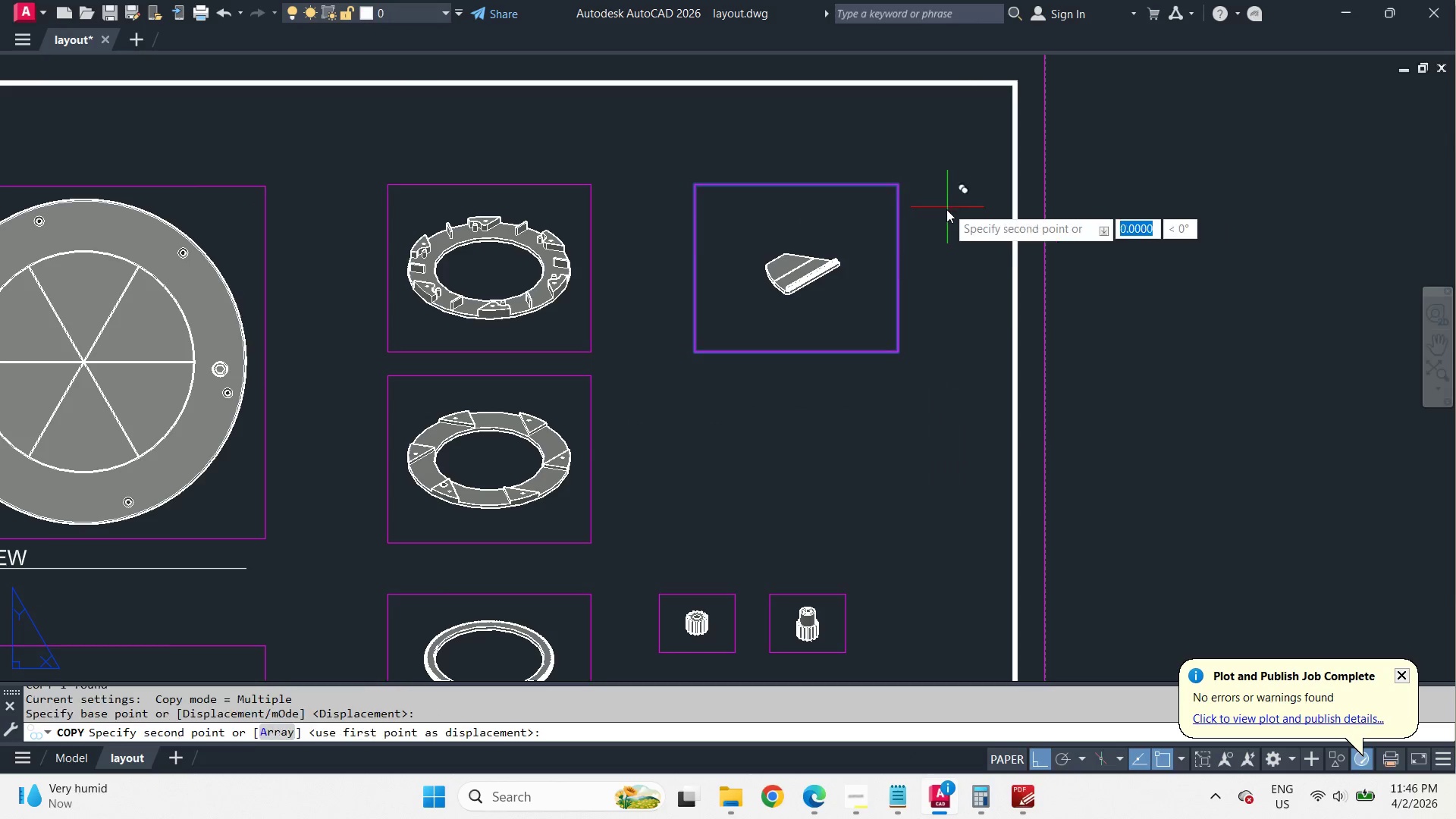 
left_click_drag(start_coordinate=[947, 207], to_coordinate=[940, 255])
 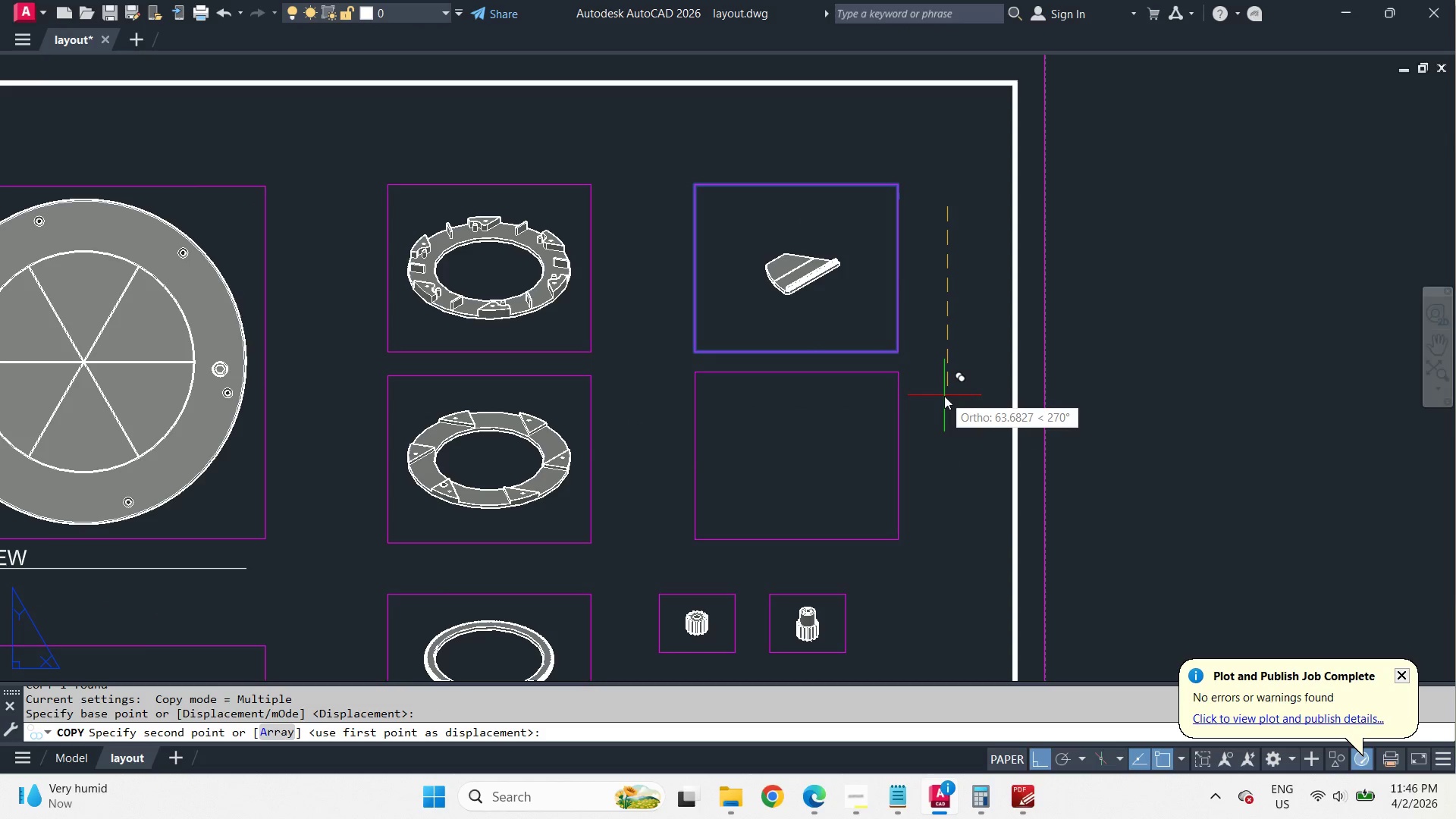 
scroll: coordinate [754, 294], scroll_direction: down, amount: 2.0
 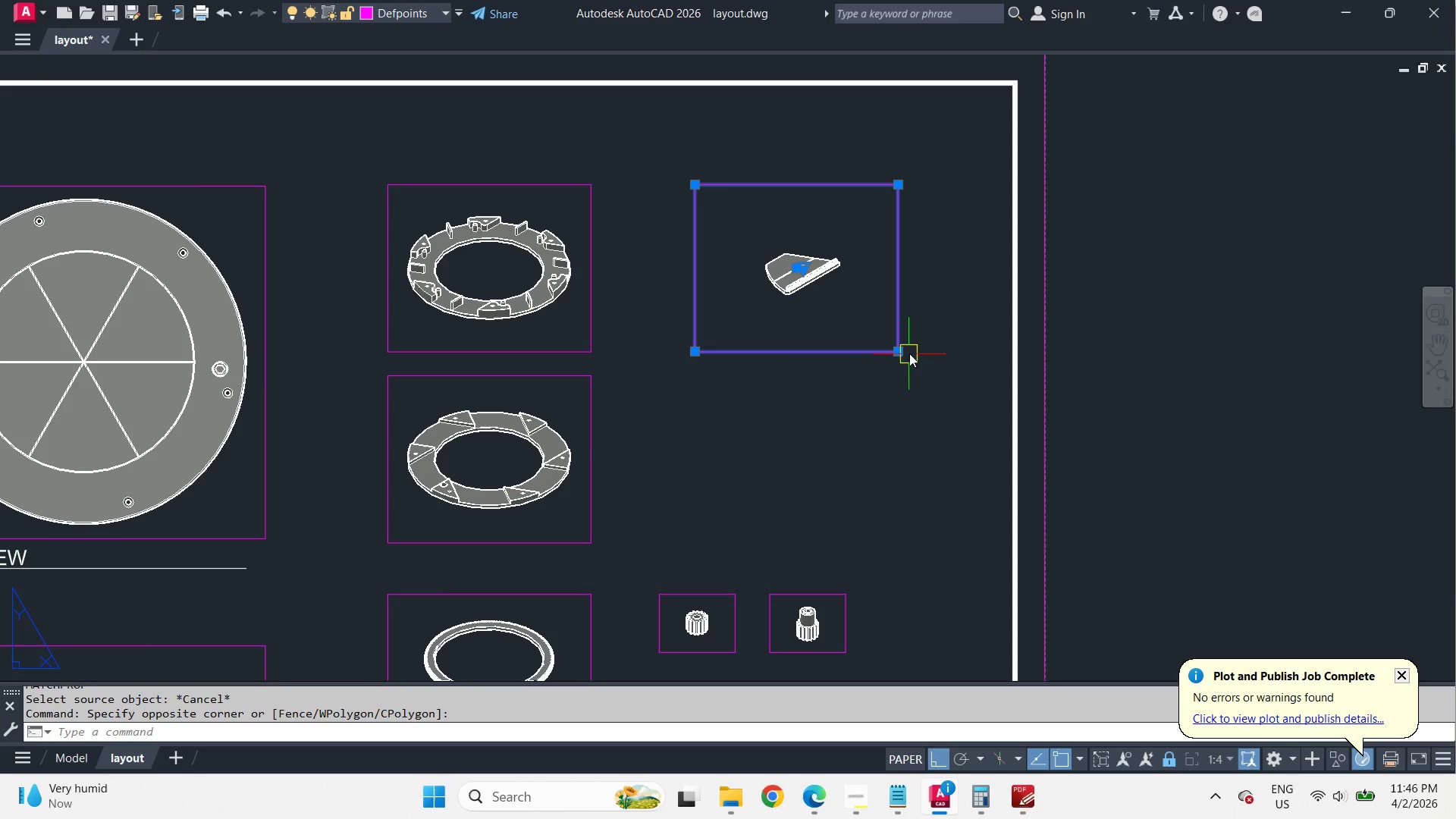 
left_click([944, 396])
 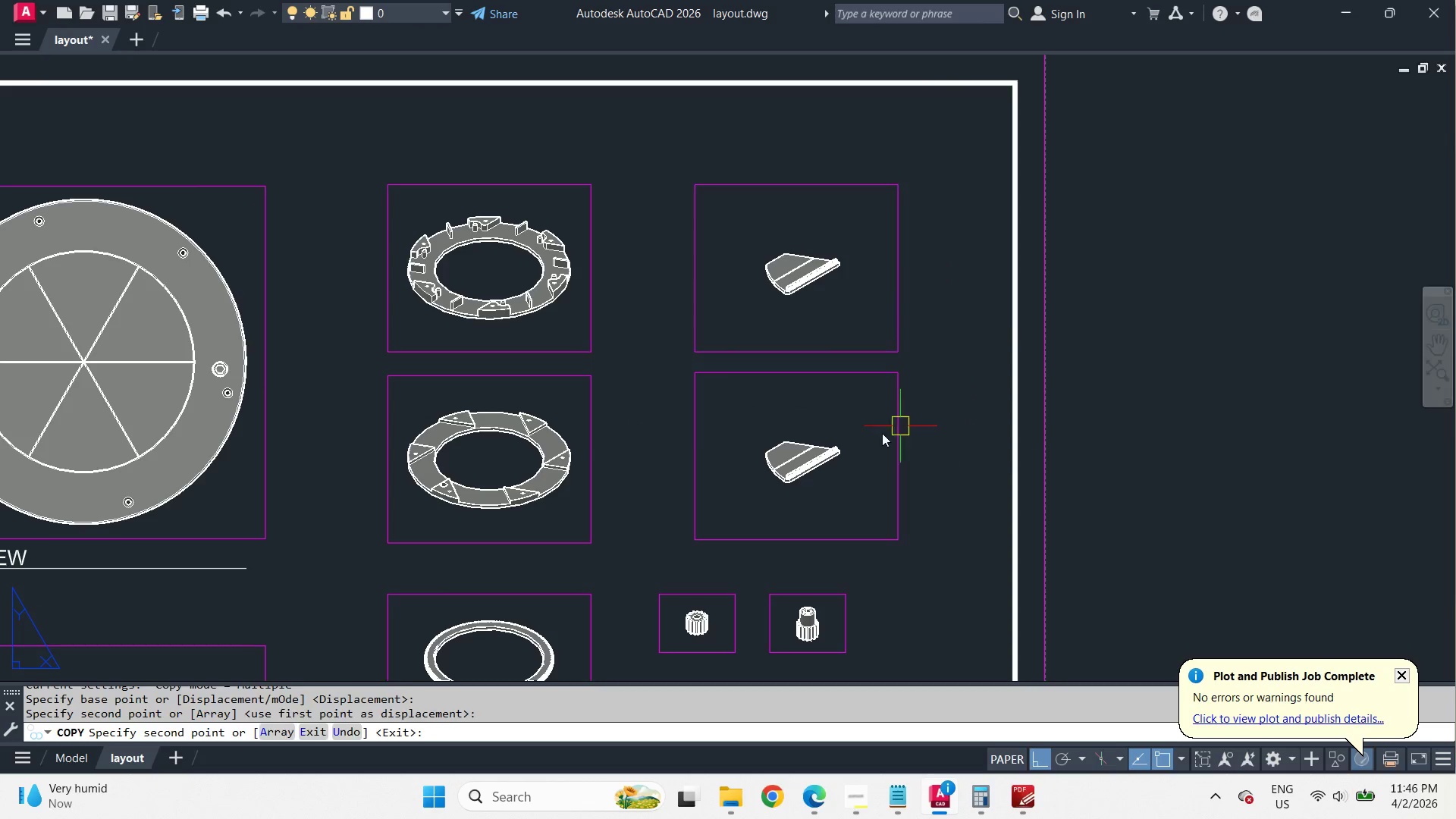 
key(Space)
 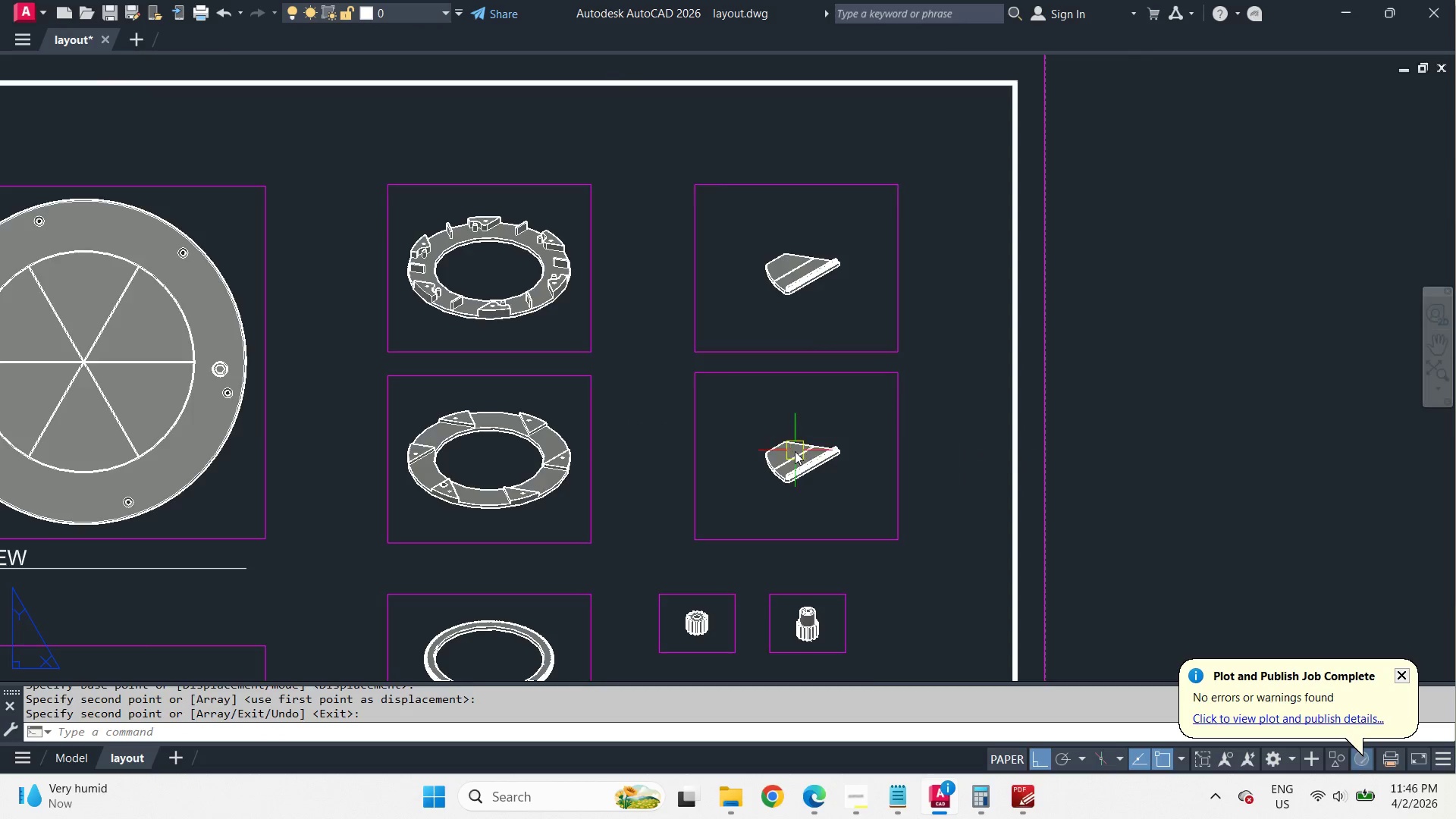 
double_click([795, 373])
 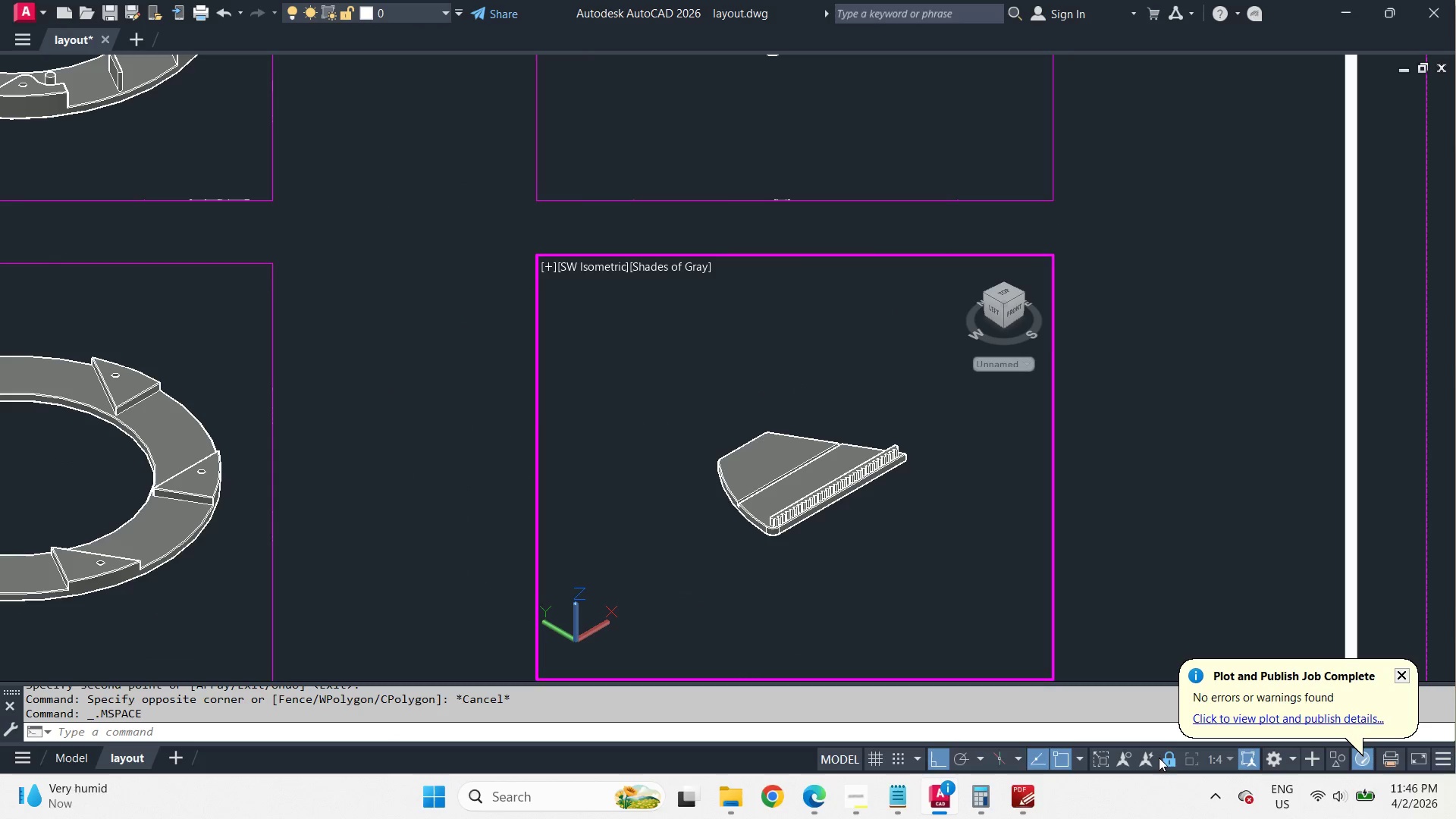 
left_click([1171, 760])
 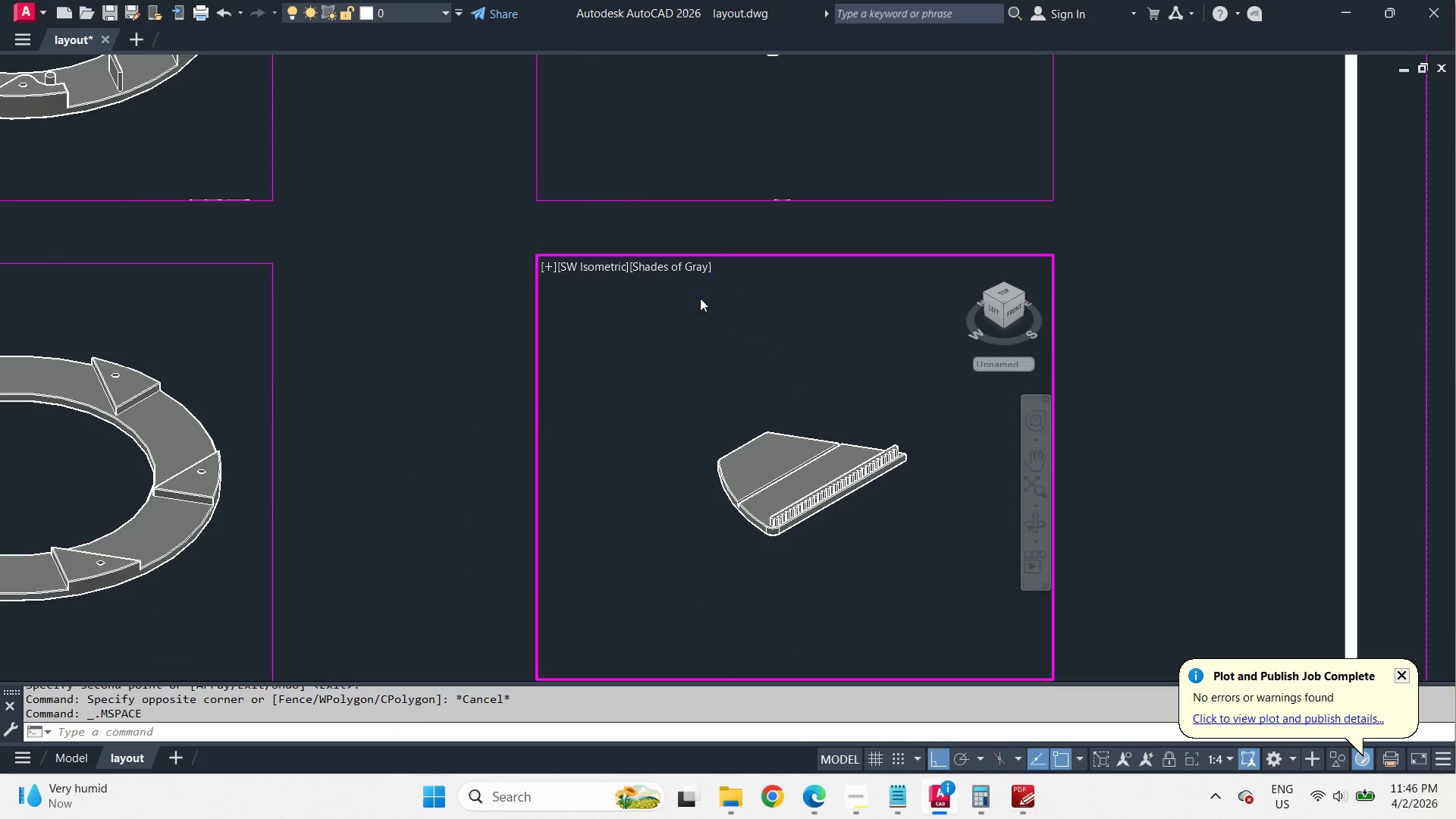 
scroll: coordinate [795, 451], scroll_direction: up, amount: 2.0
 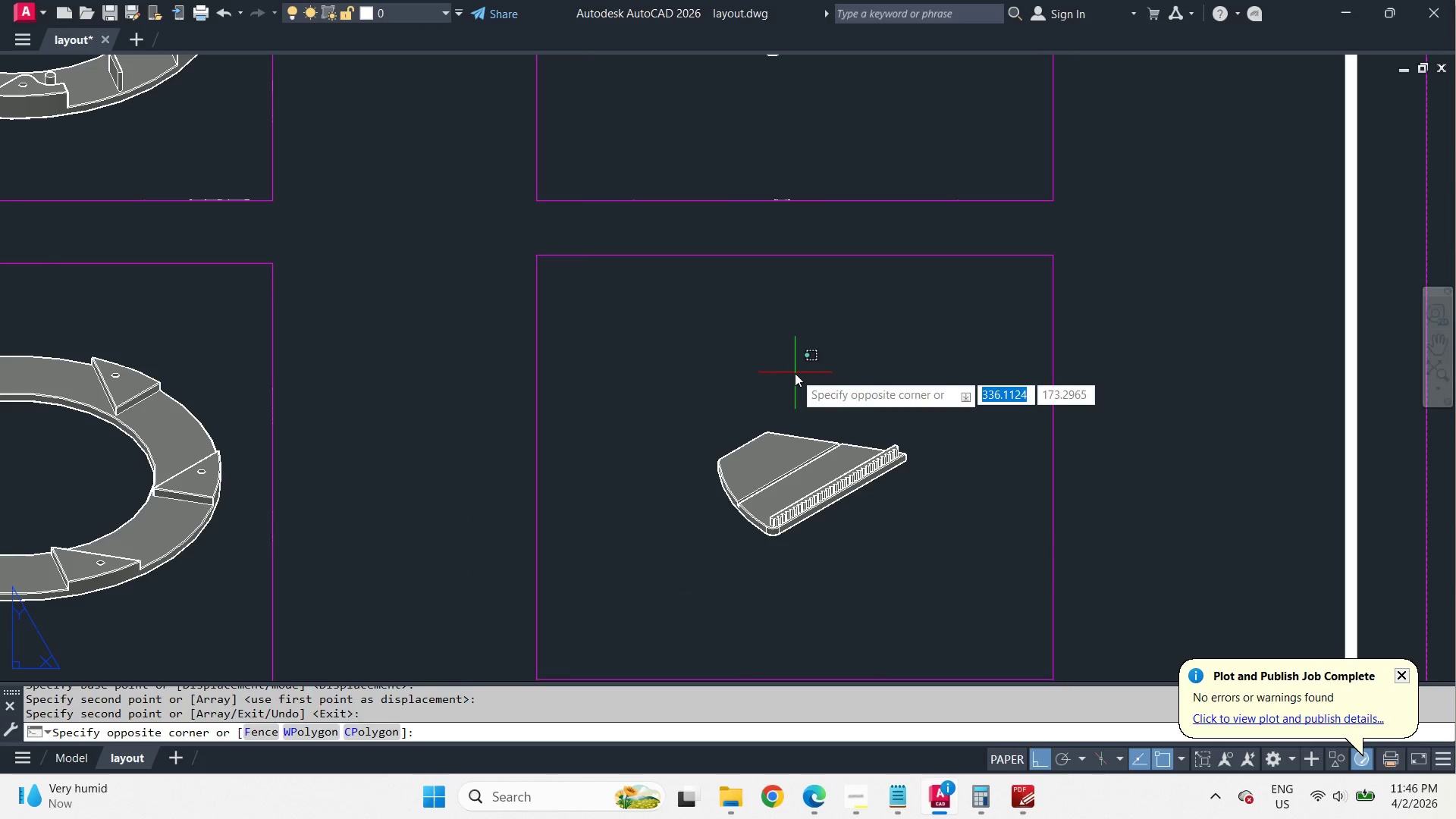 
scroll: coordinate [802, 372], scroll_direction: down, amount: 6.0
 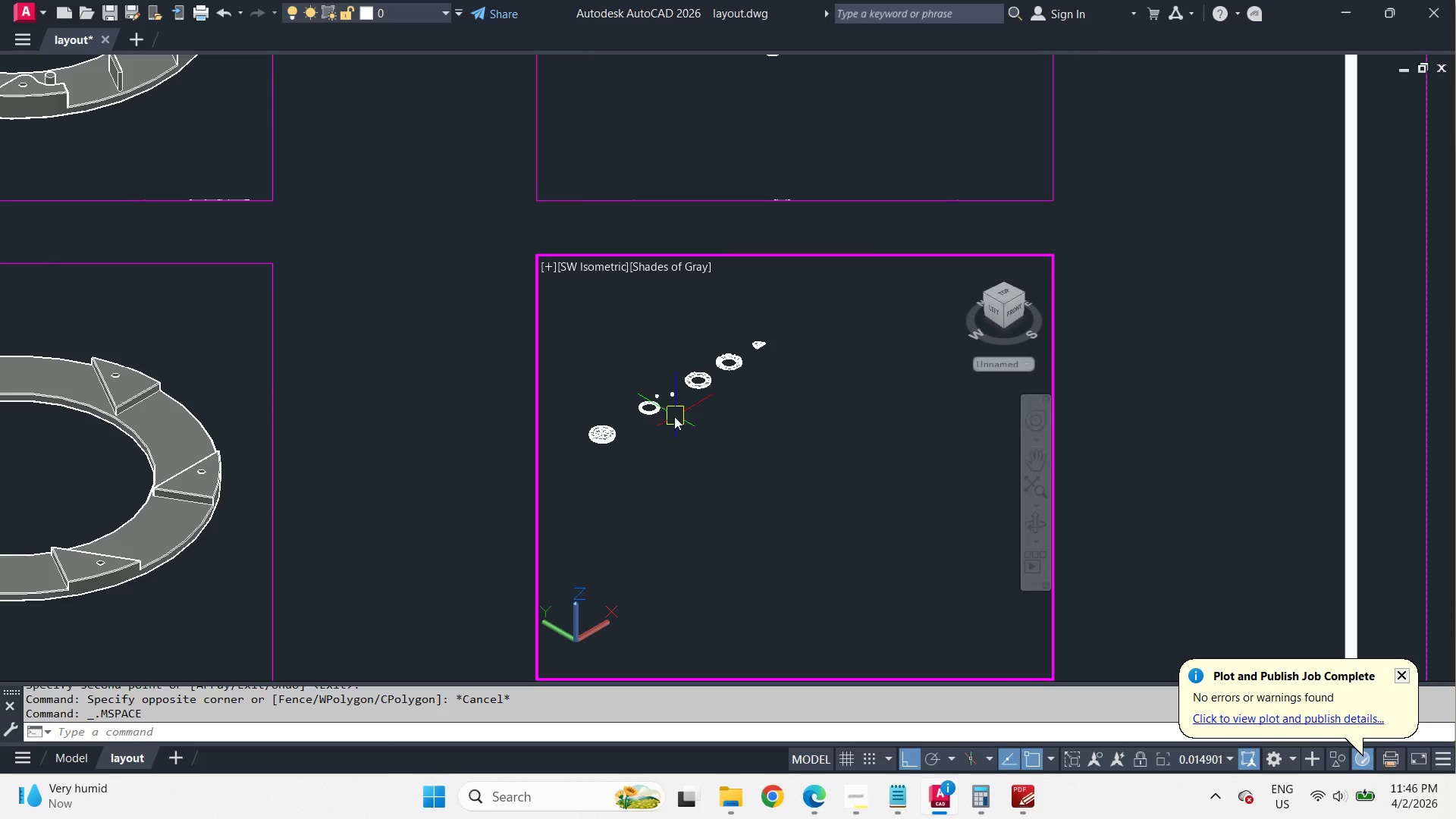 
scroll: coordinate [767, 353], scroll_direction: up, amount: 6.0
 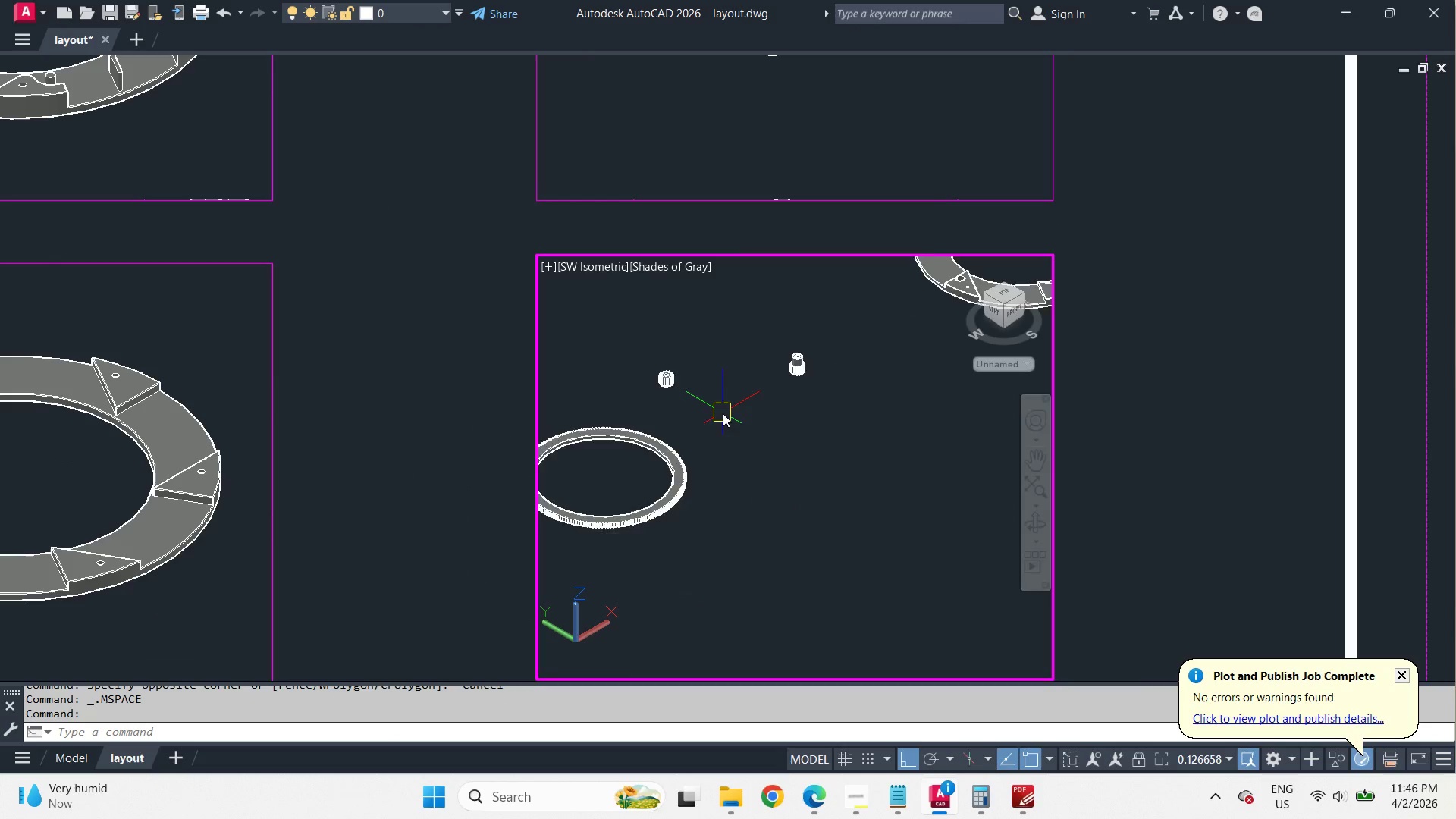 
double_click([1194, 260])
 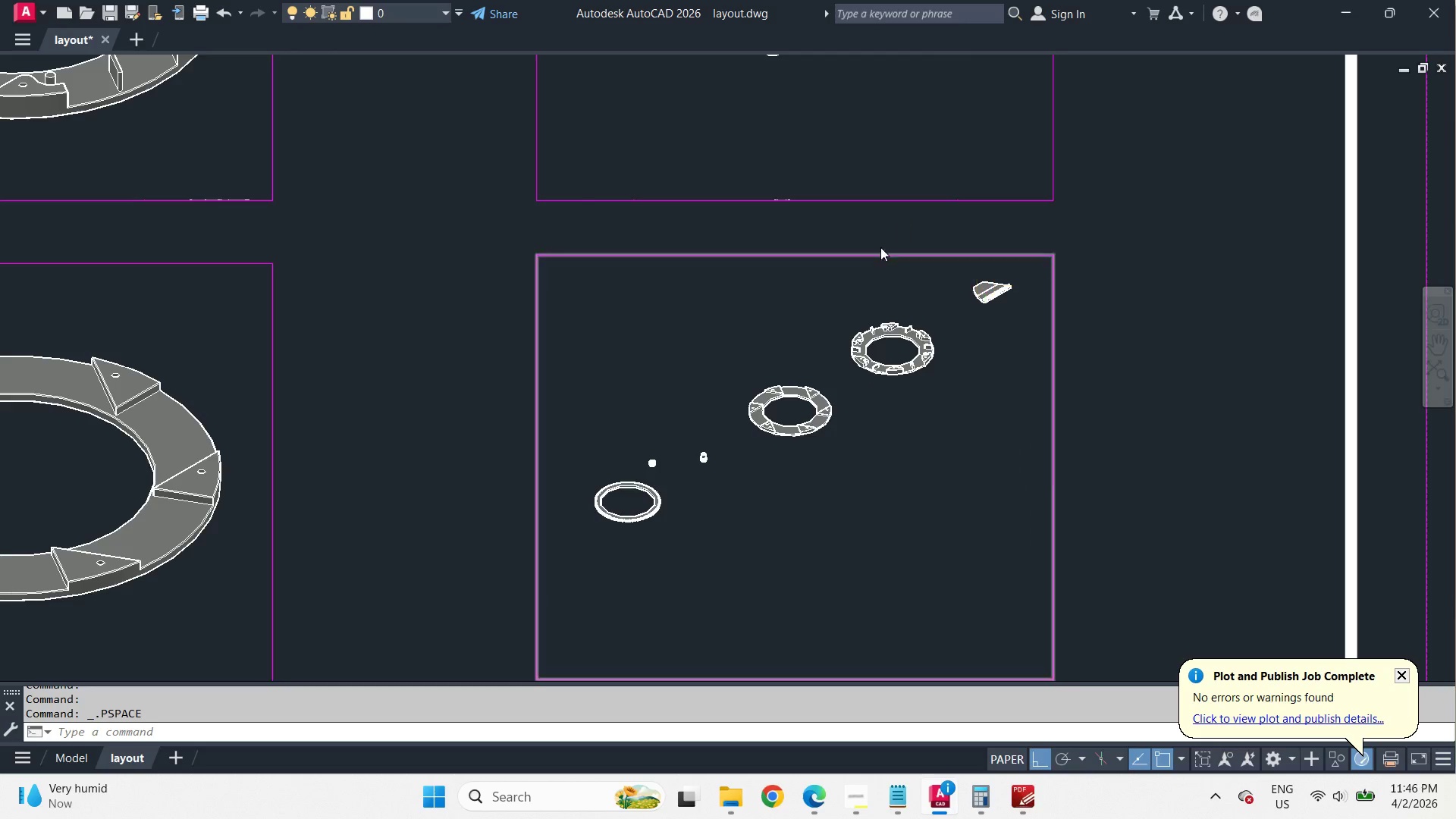 
scroll: coordinate [723, 414], scroll_direction: down, amount: 2.0
 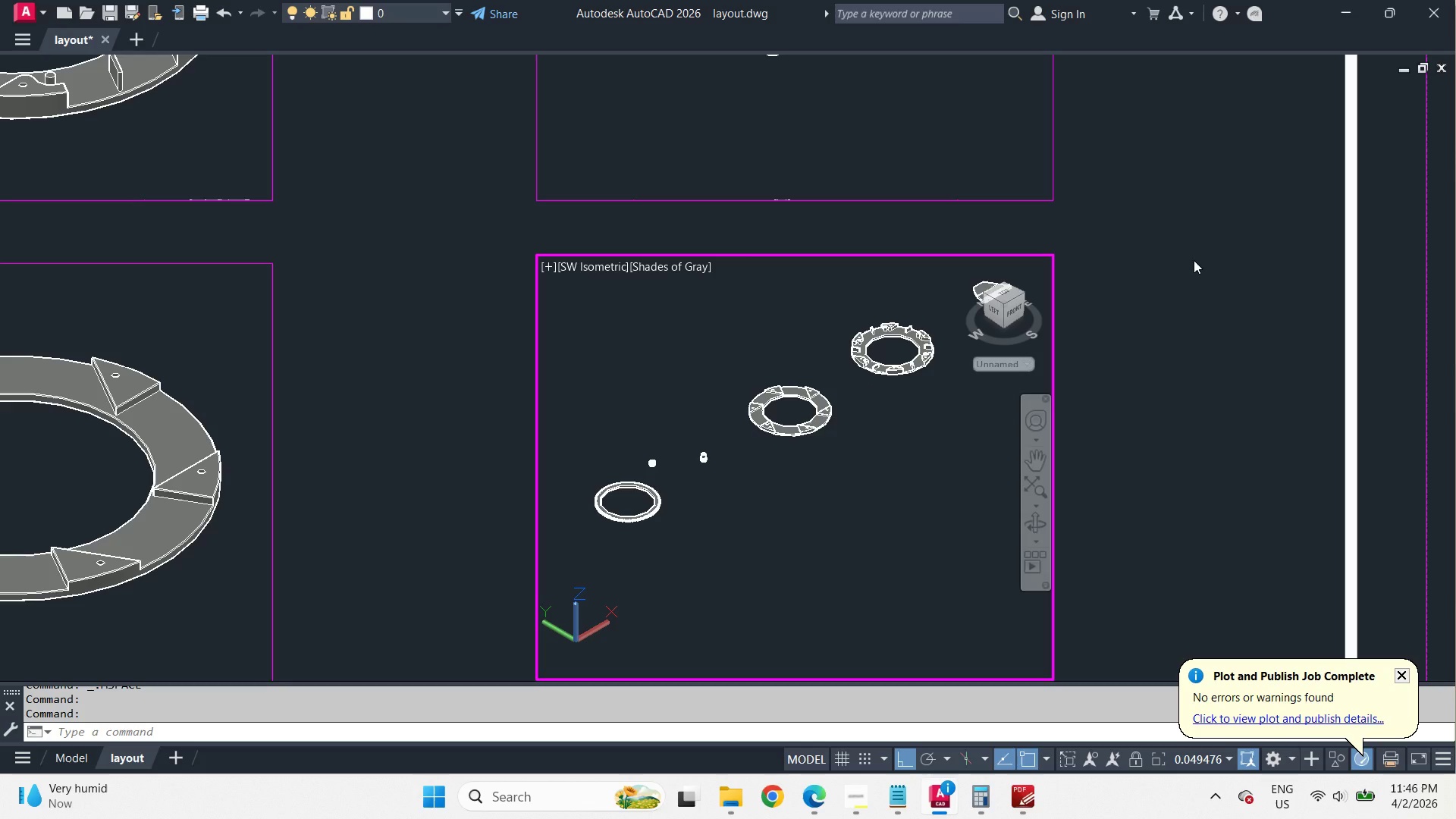 
left_click_drag(start_coordinate=[965, 325], to_coordinate=[960, 323])
 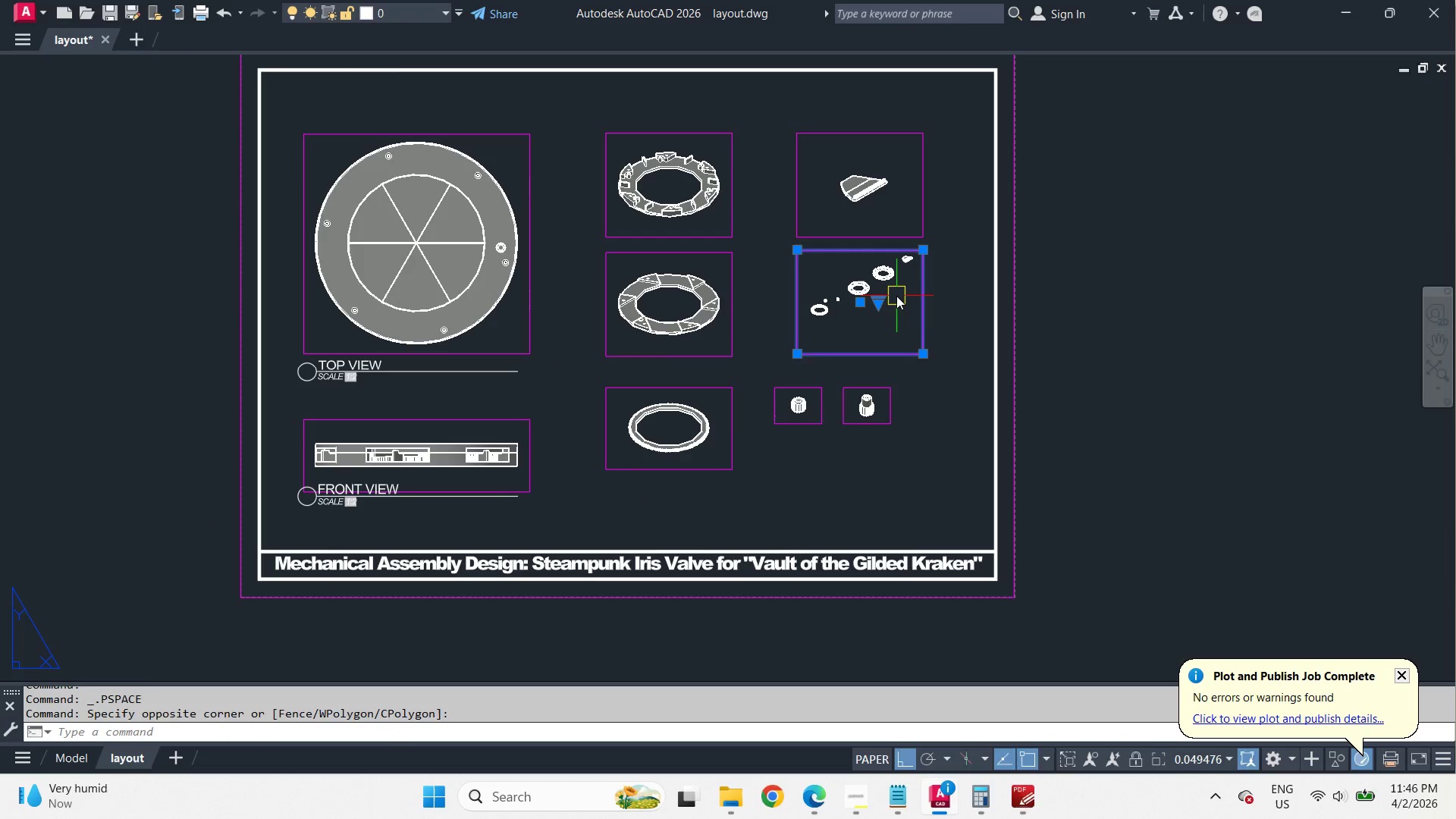 
type(e ma )
 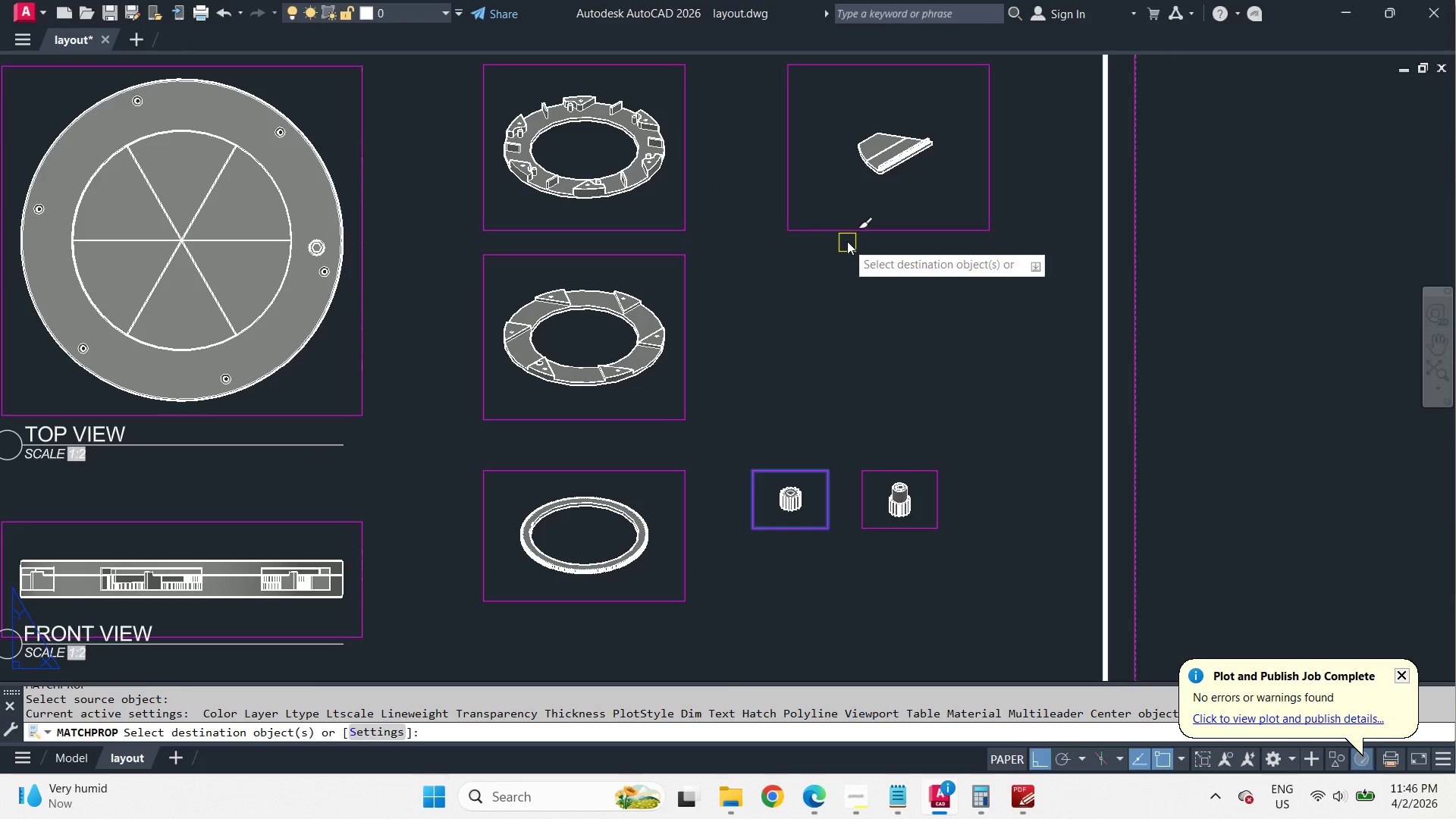 
scroll: coordinate [880, 249], scroll_direction: down, amount: 3.0
 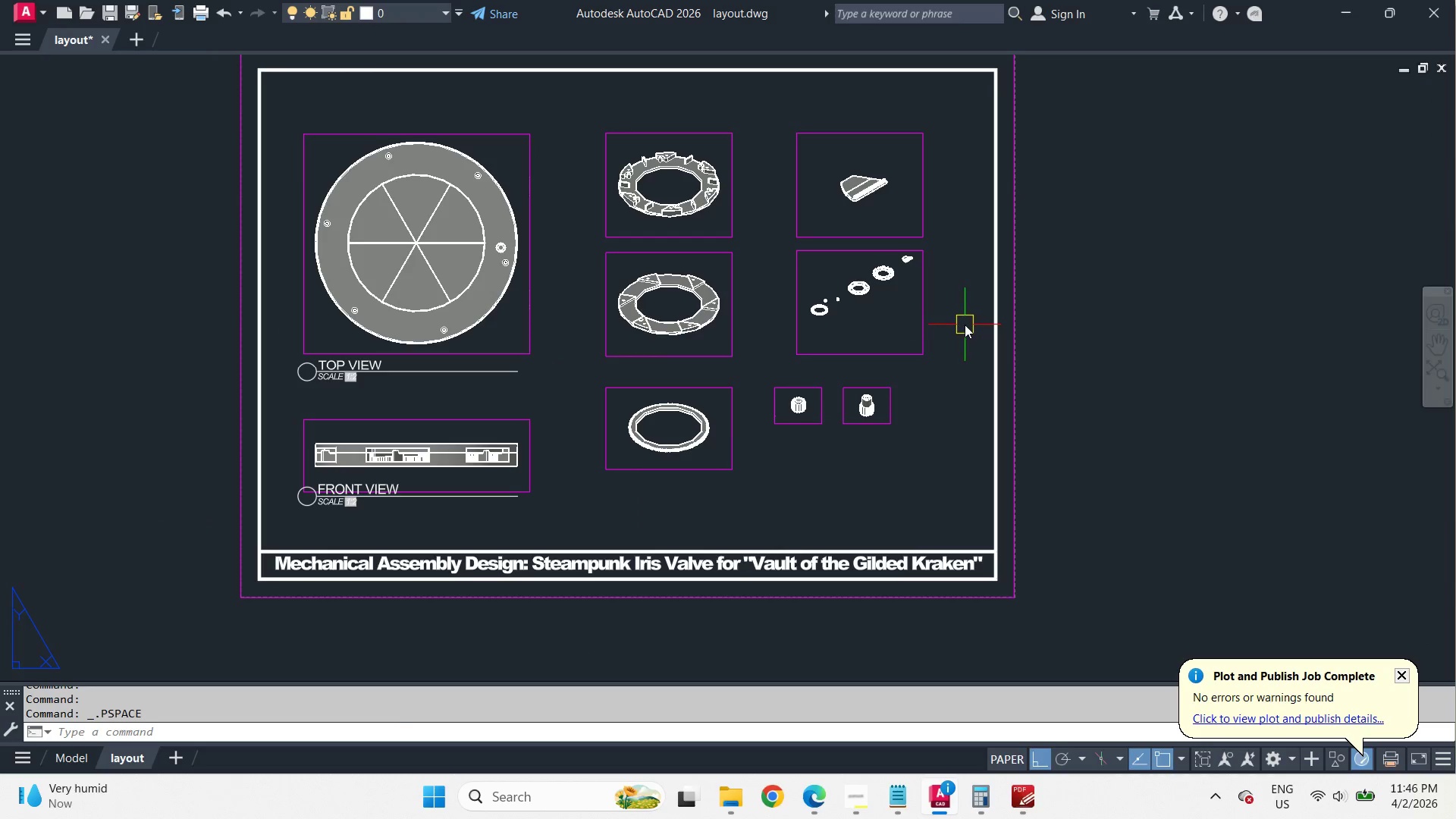 
left_click([802, 471])
 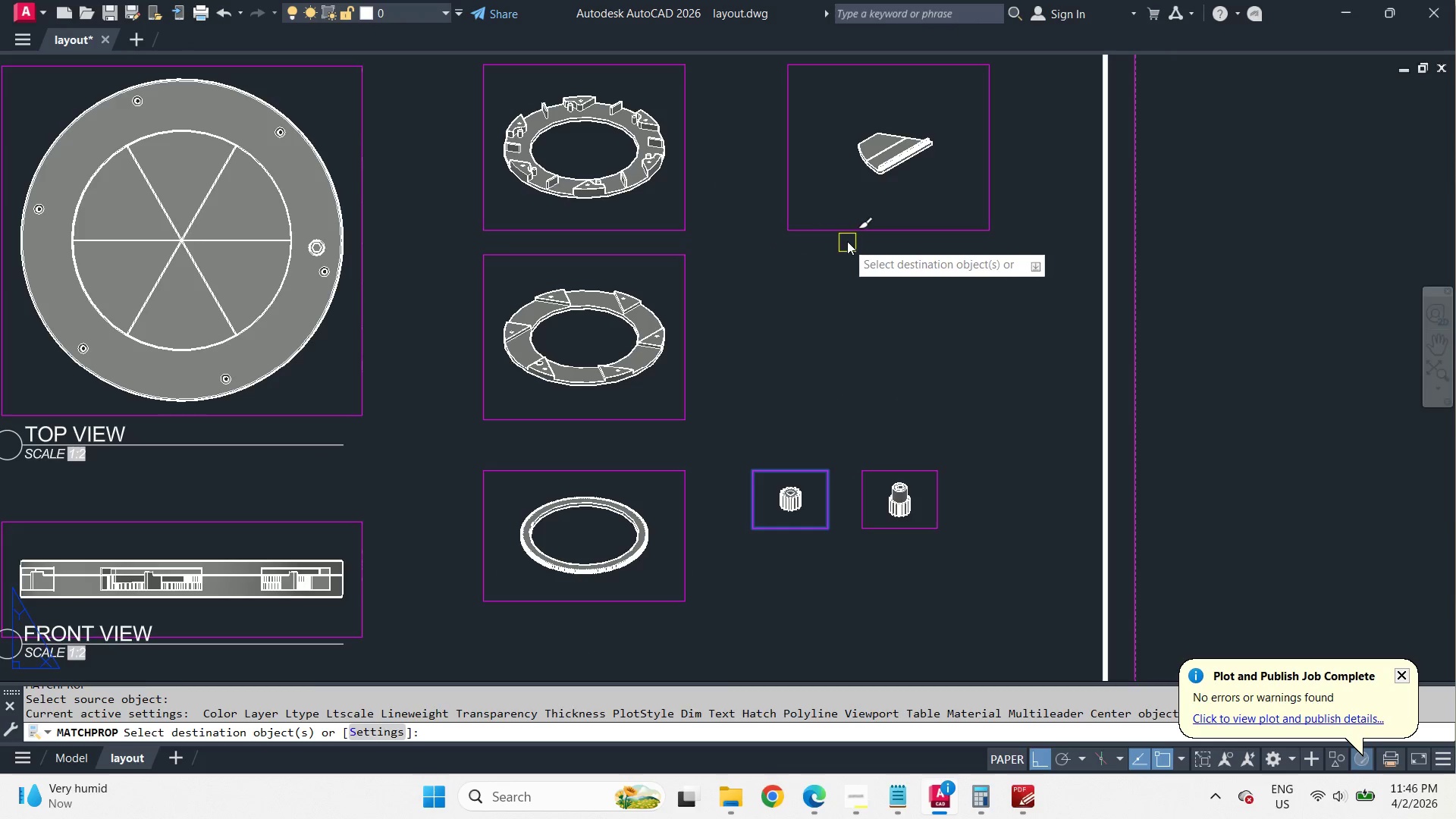 
left_click([846, 231])
 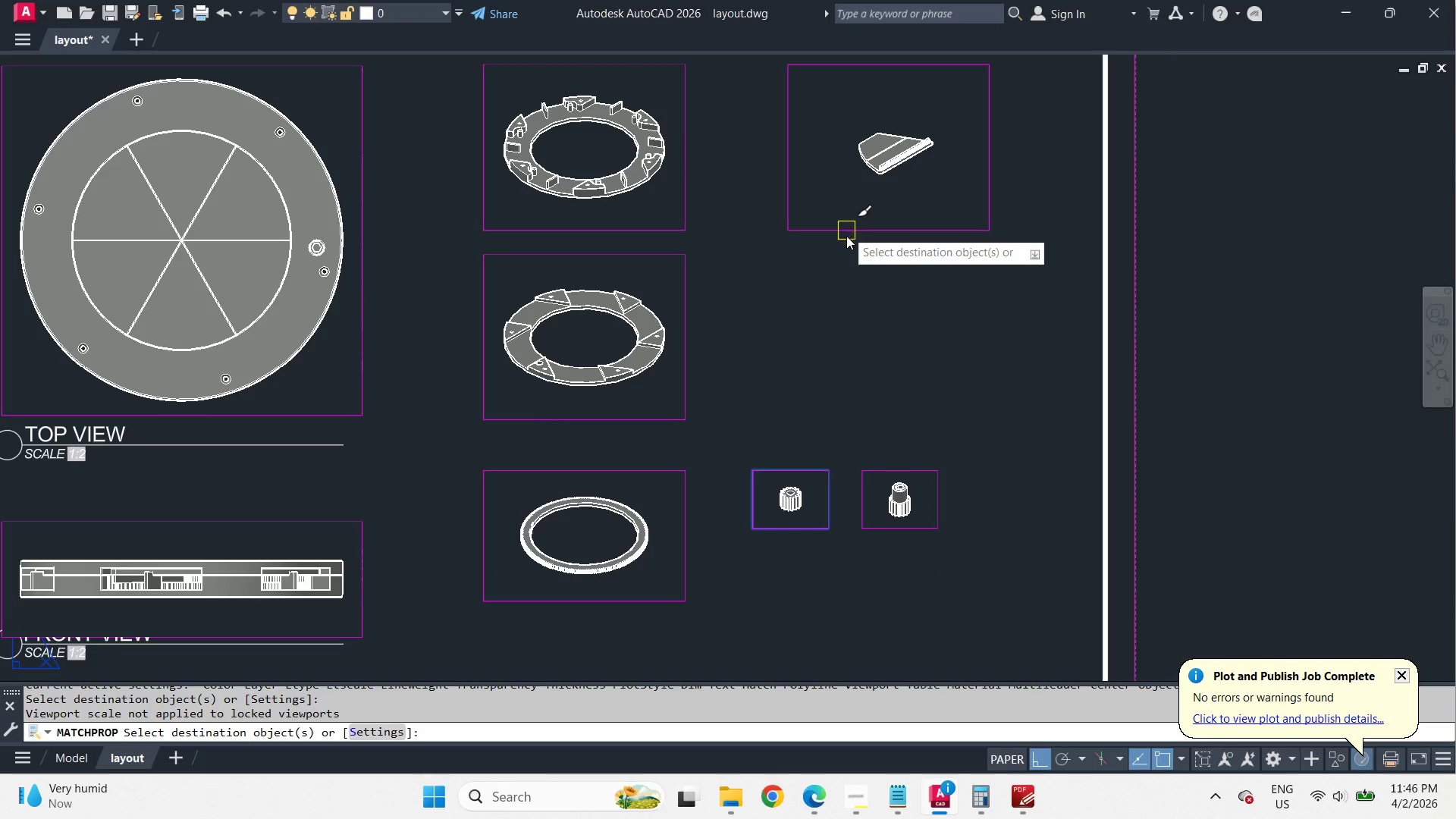 
key(Space)
 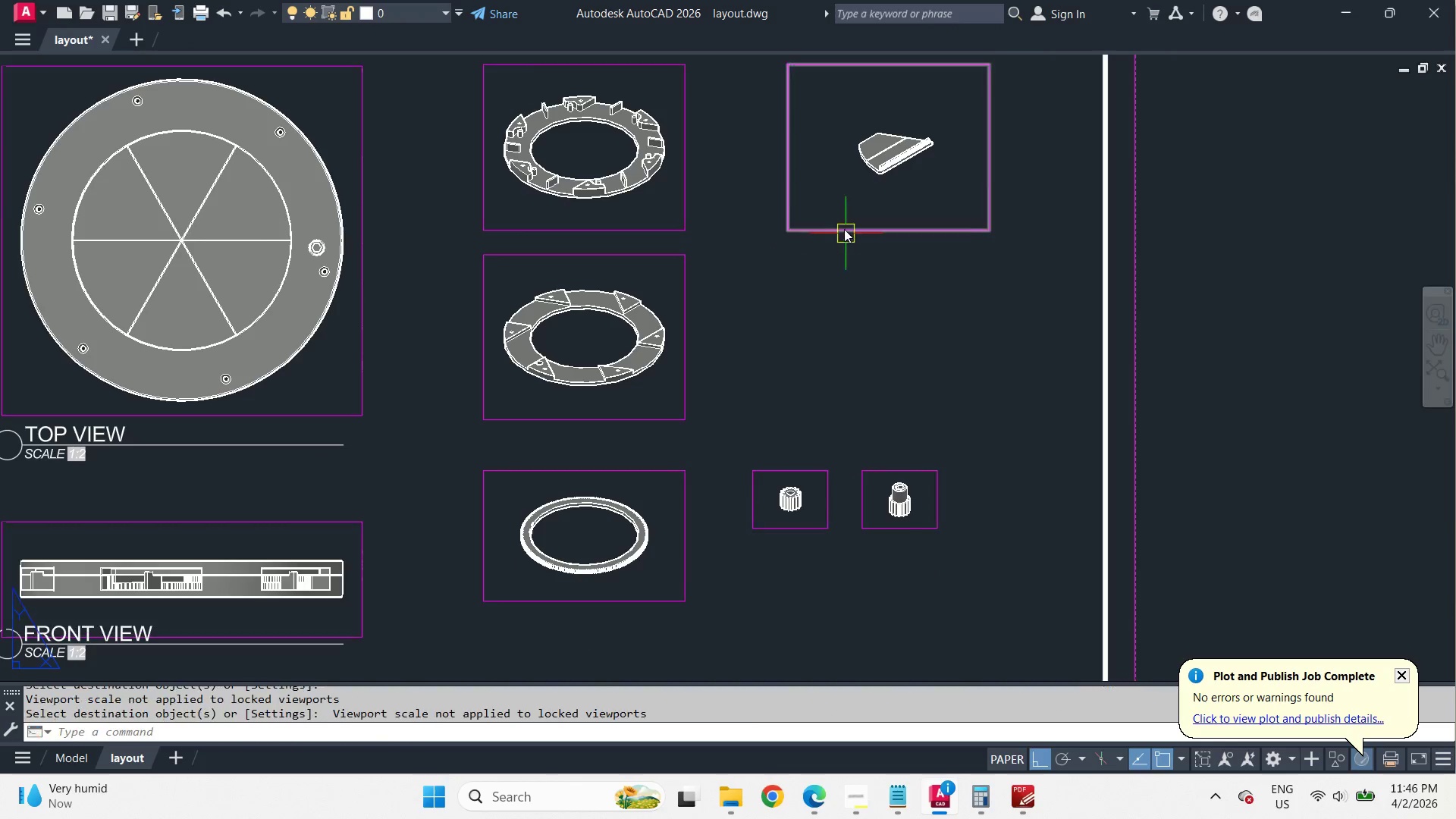 
double_click([844, 229])
 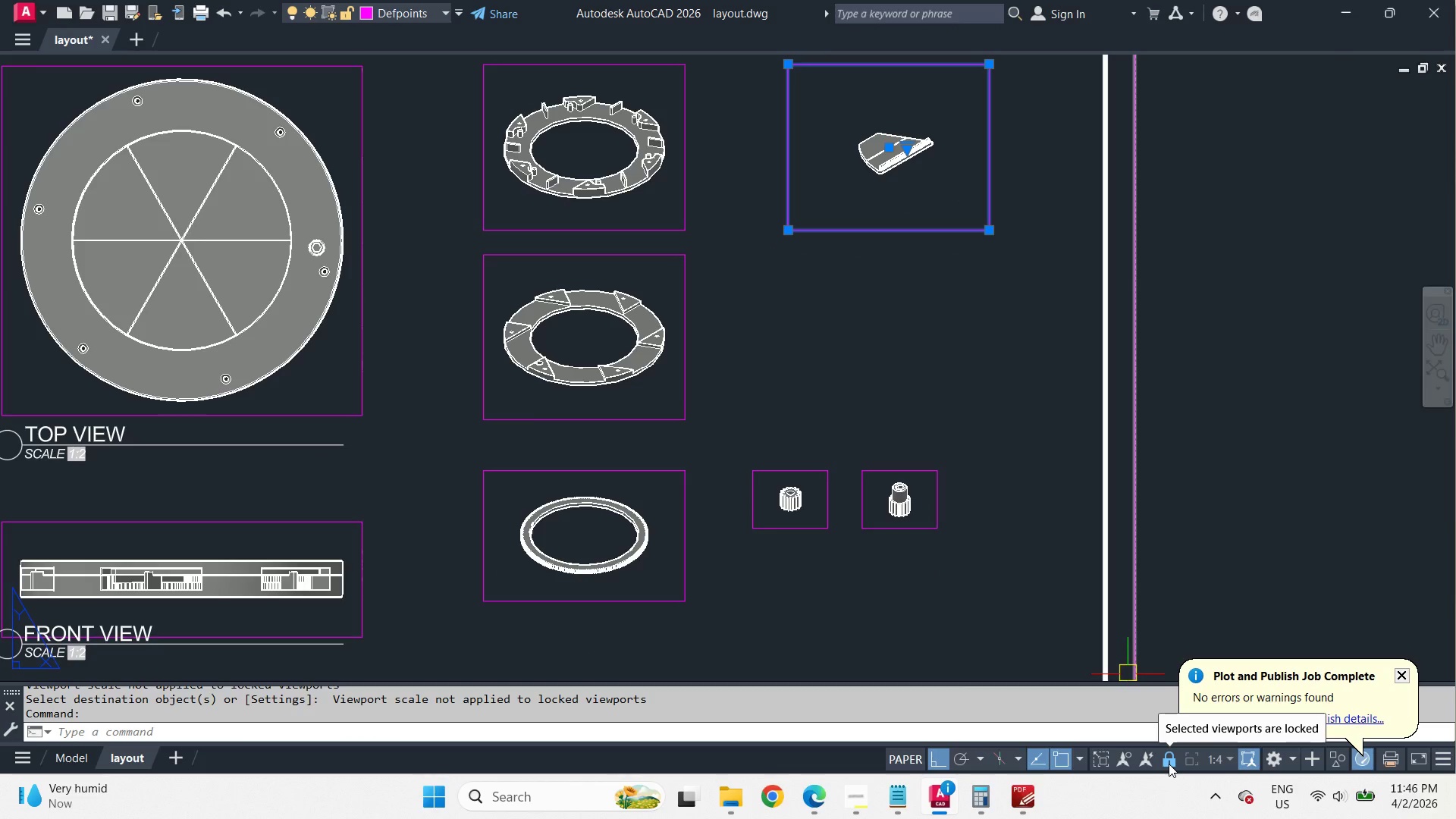 
scroll: coordinate [810, 247], scroll_direction: up, amount: 1.0
 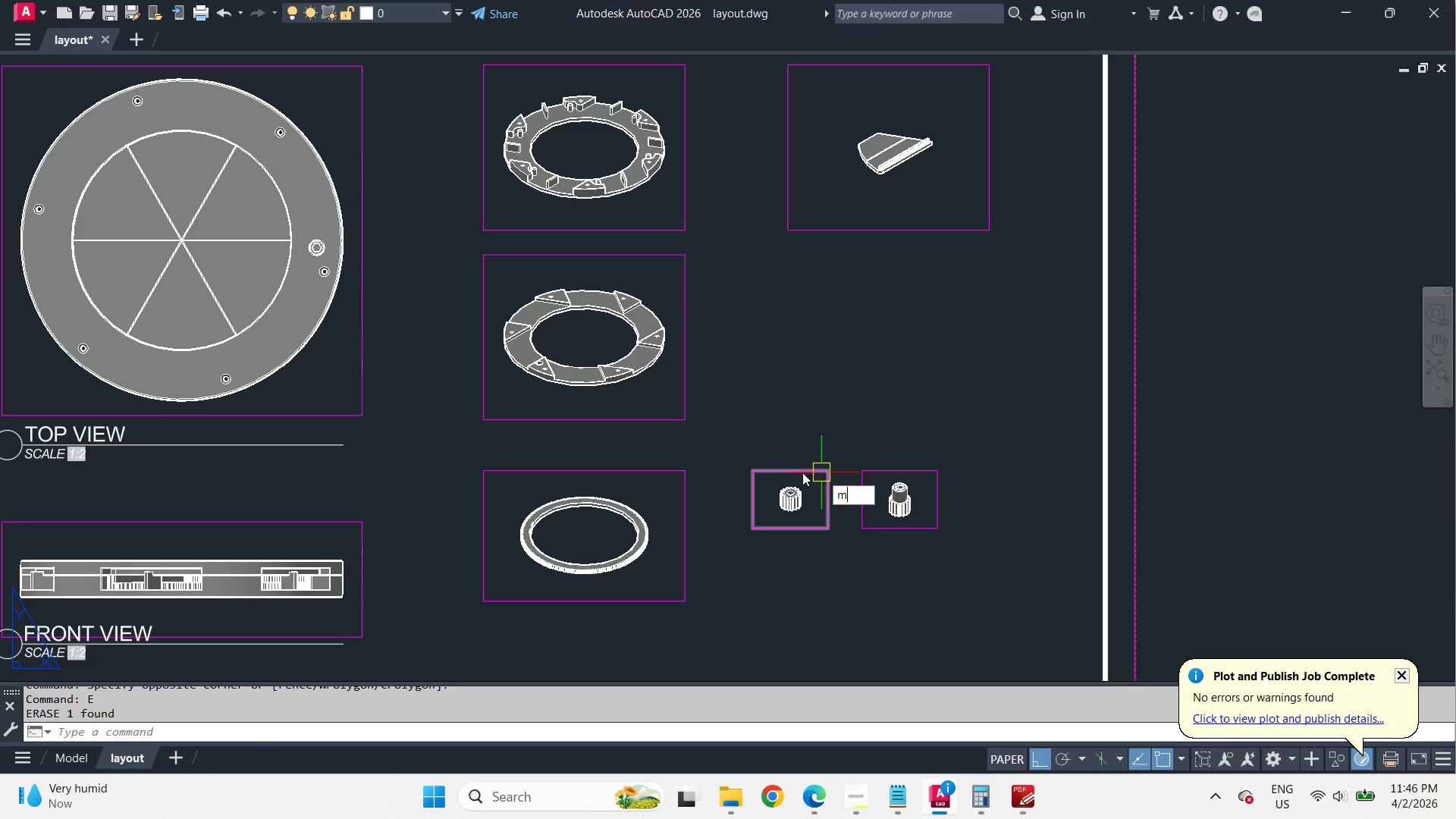 
left_click_drag(start_coordinate=[800, 366], to_coordinate=[805, 372])
 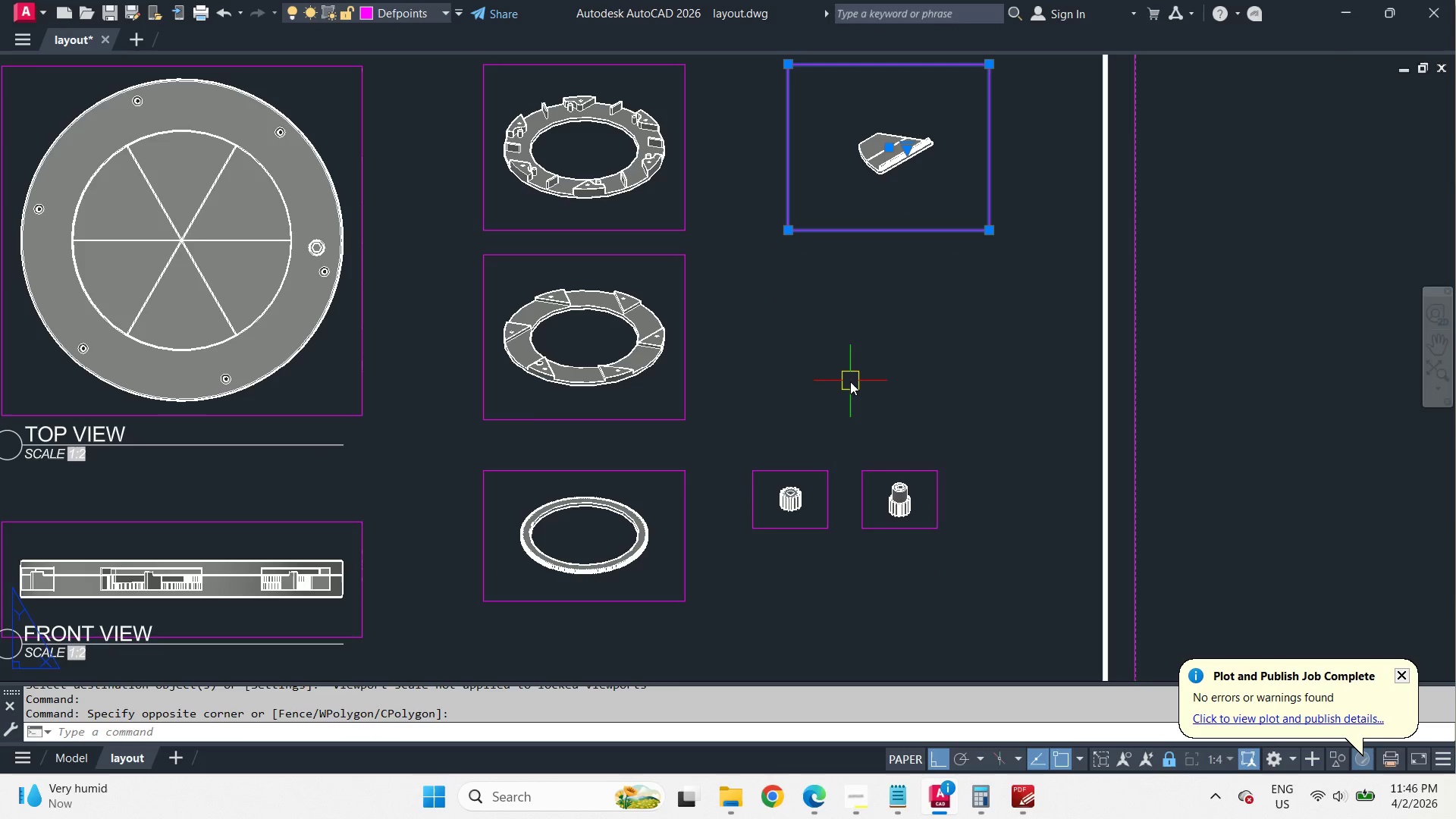 
double_click([850, 381])
 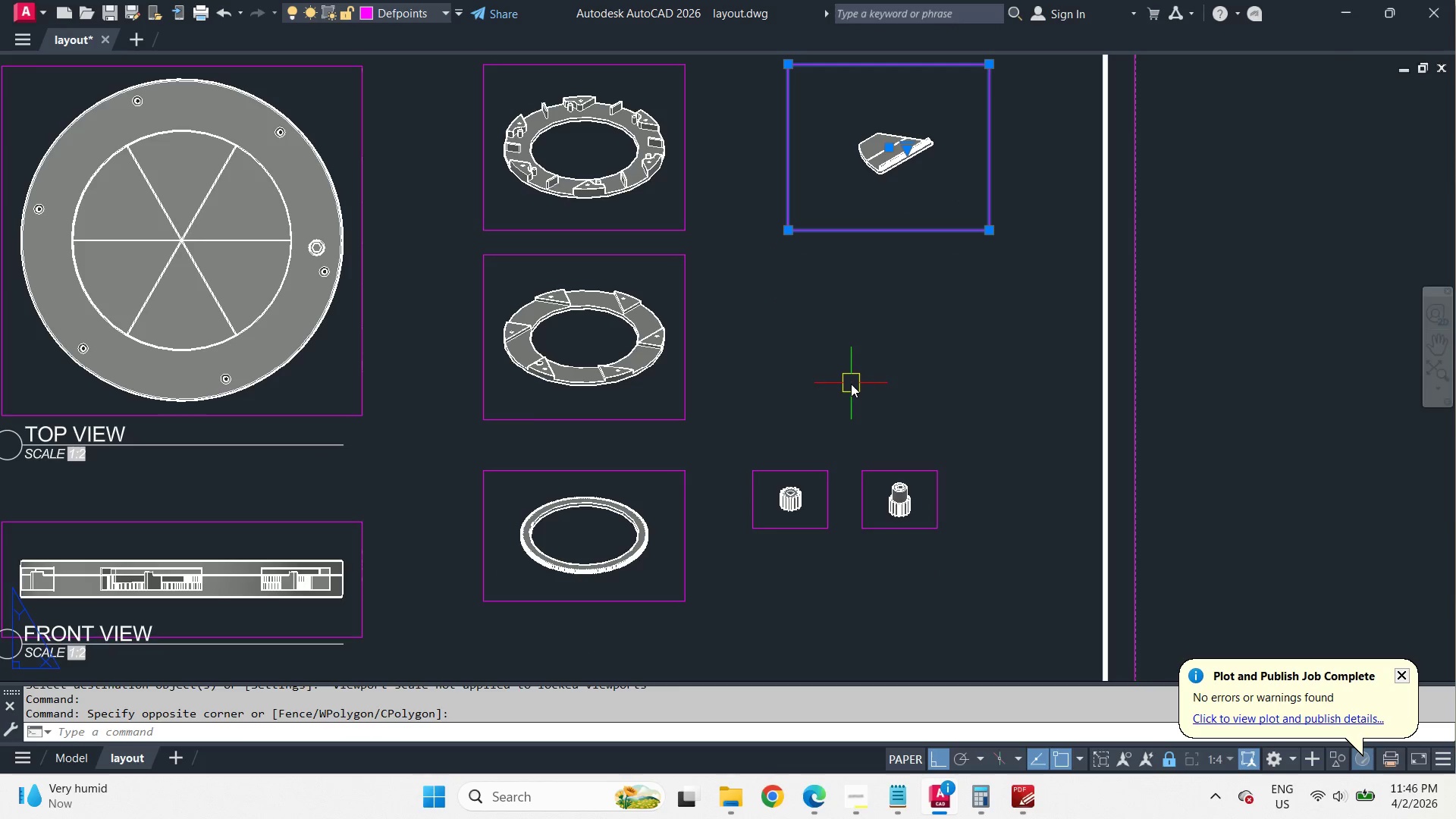 
key(Backquote)
 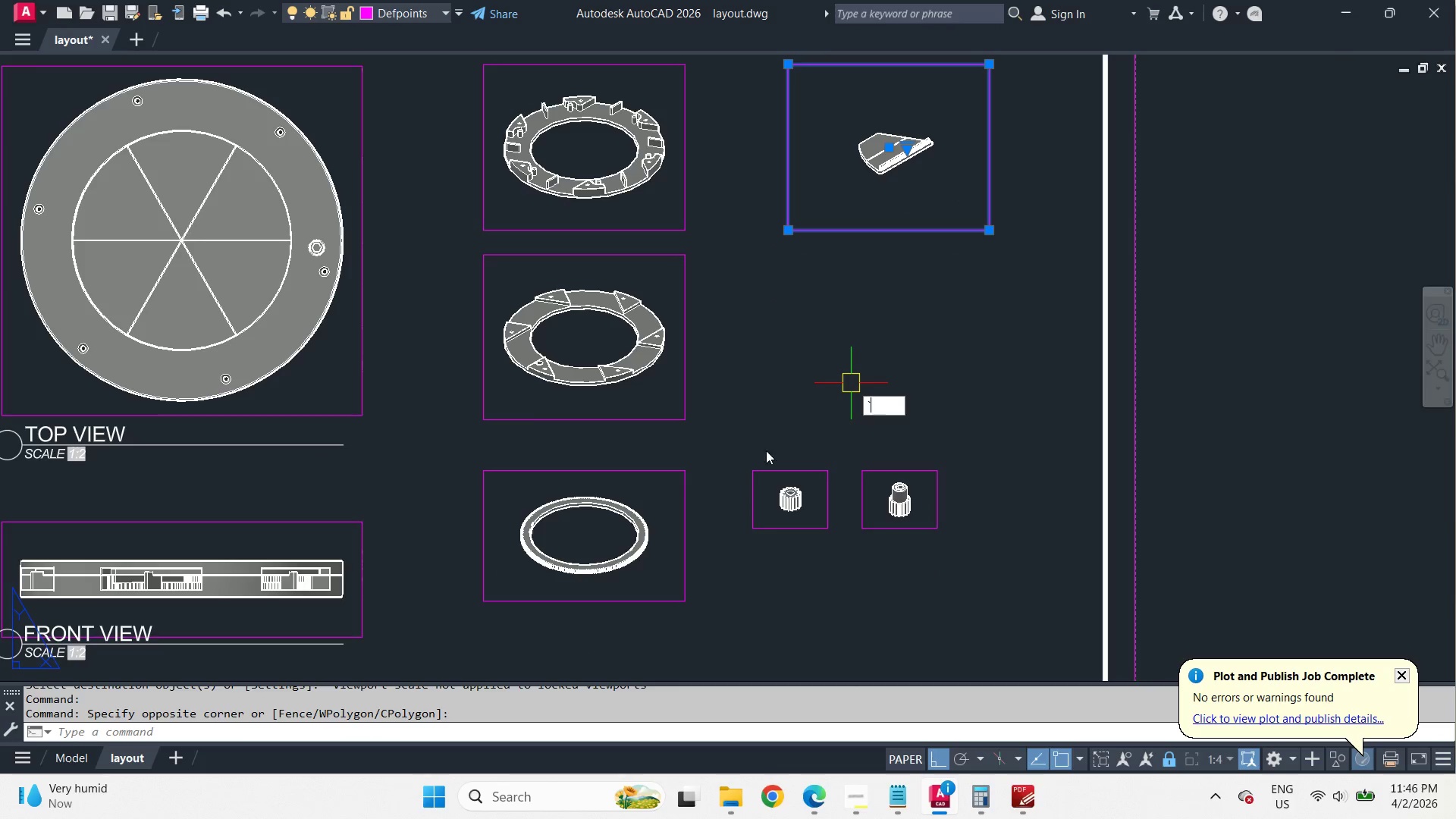 
key(Backquote)
 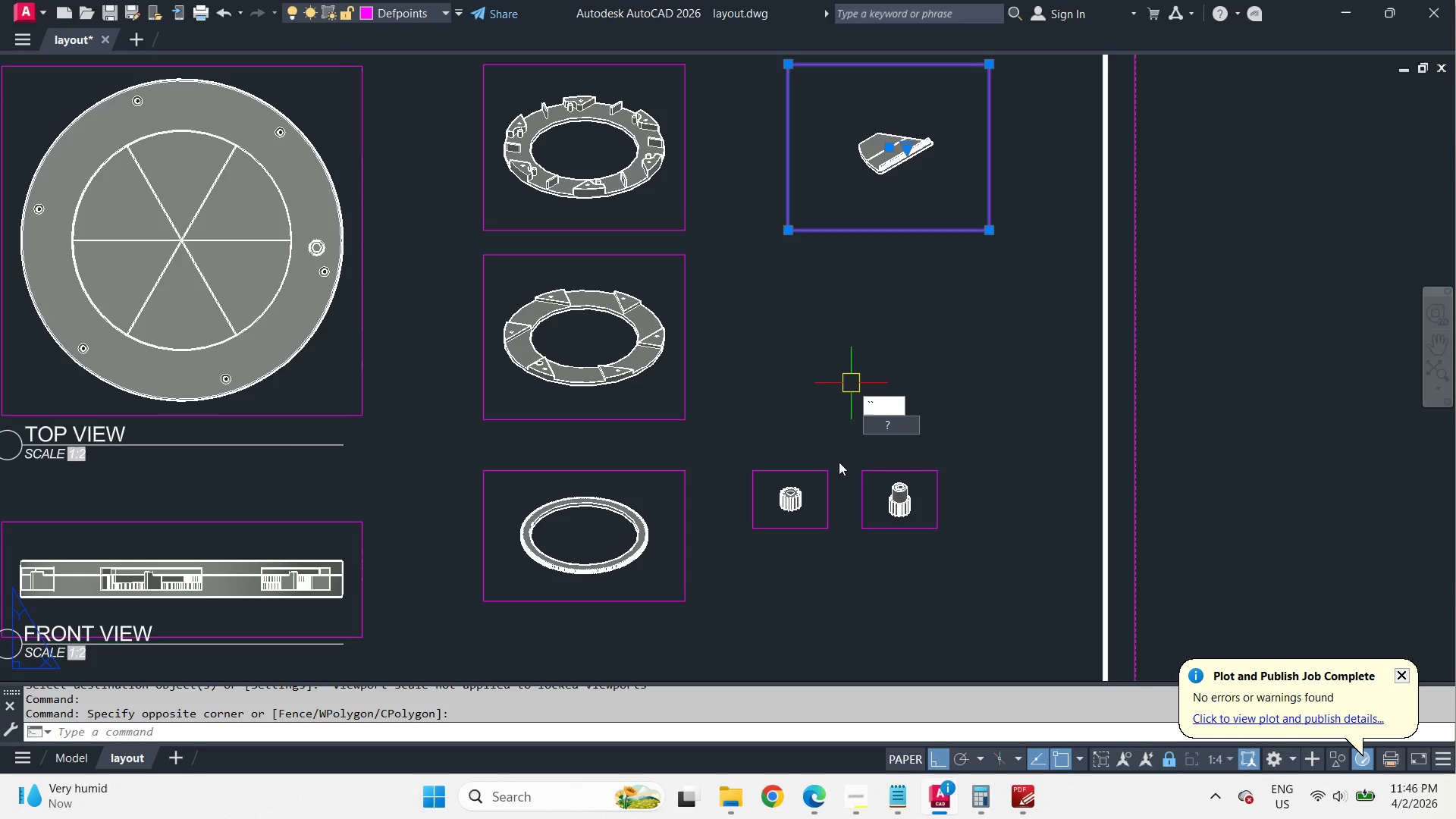 
key(Escape)
 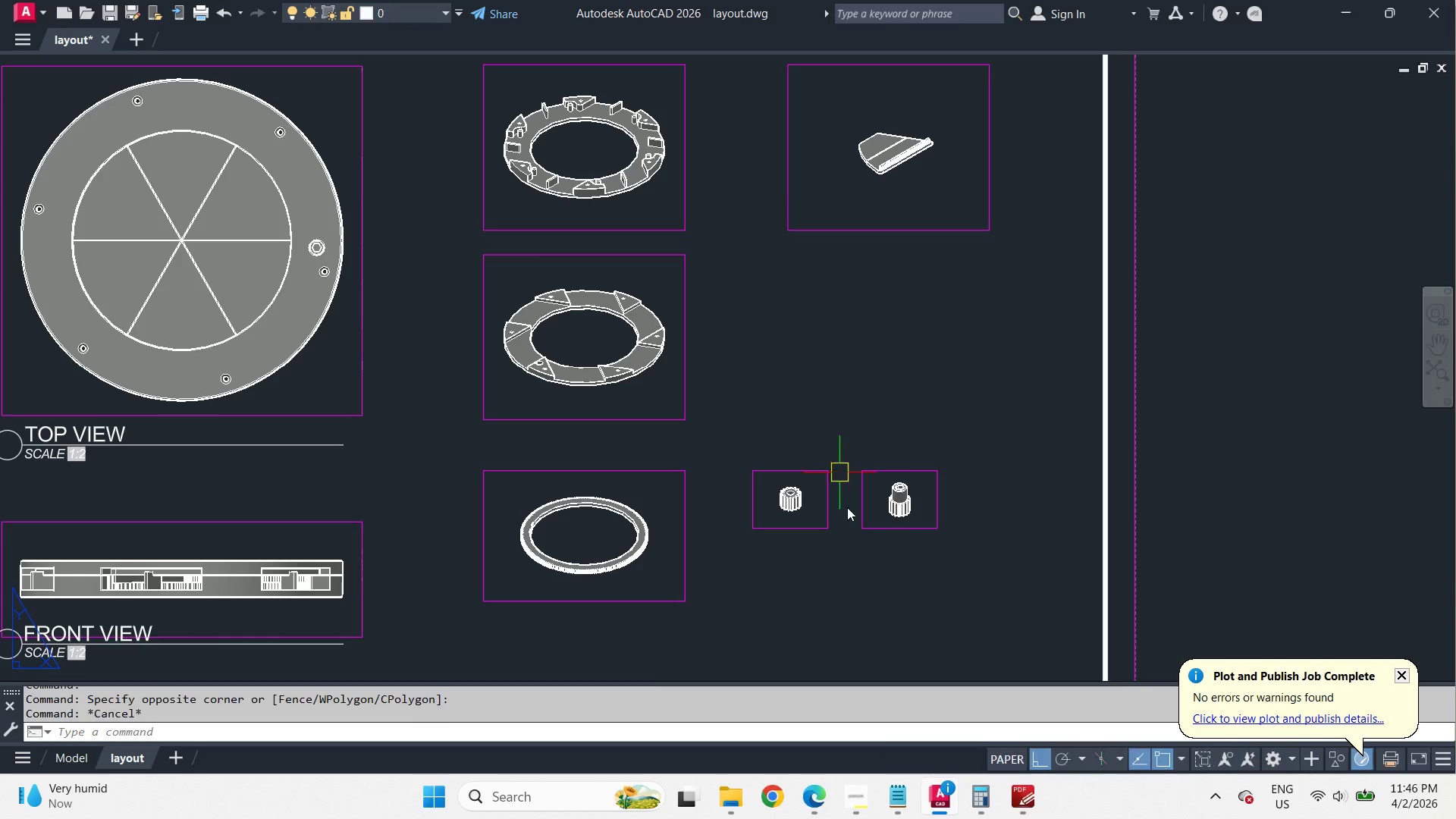 
key(Escape)
 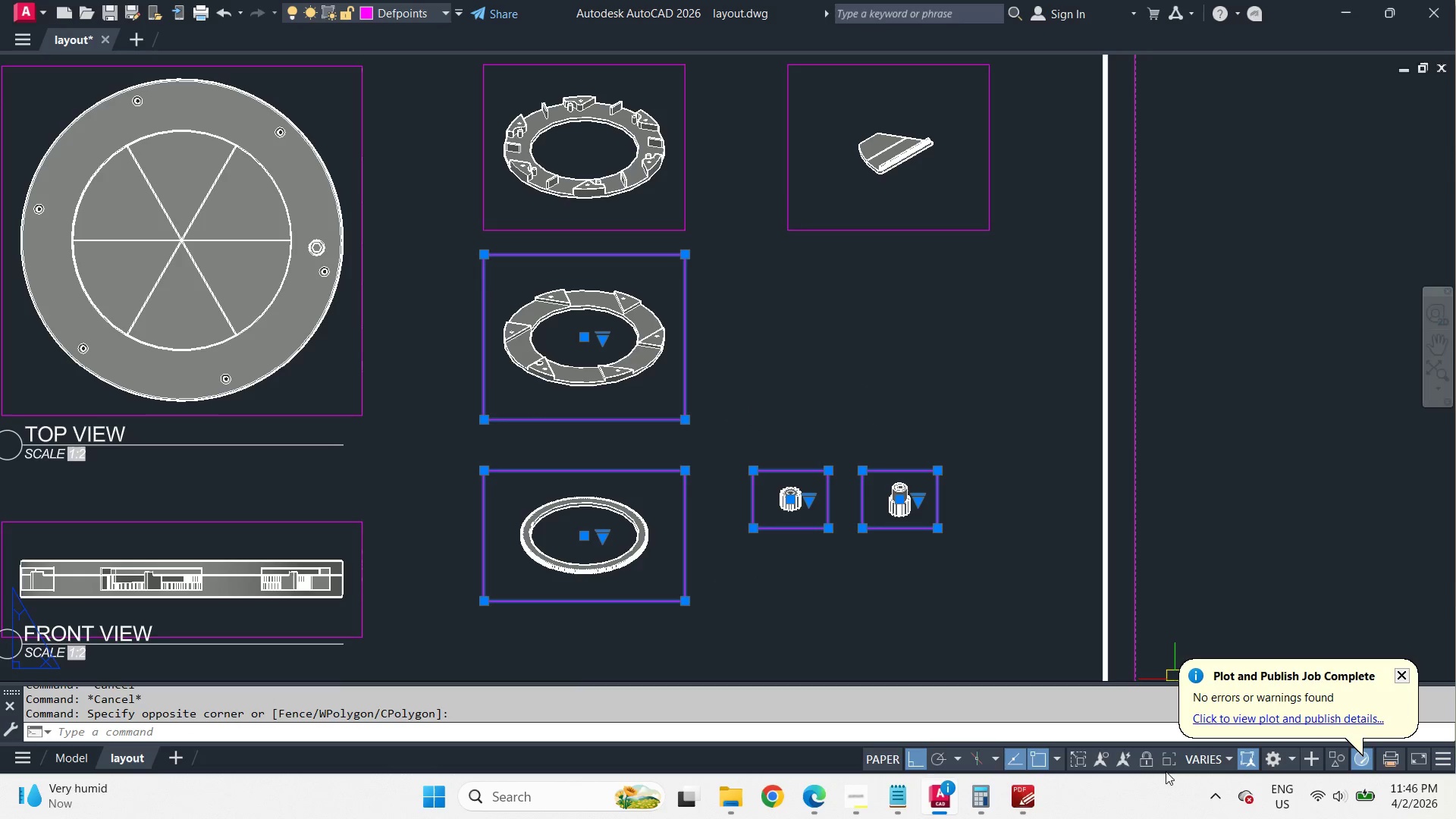 
left_click([1147, 761])
 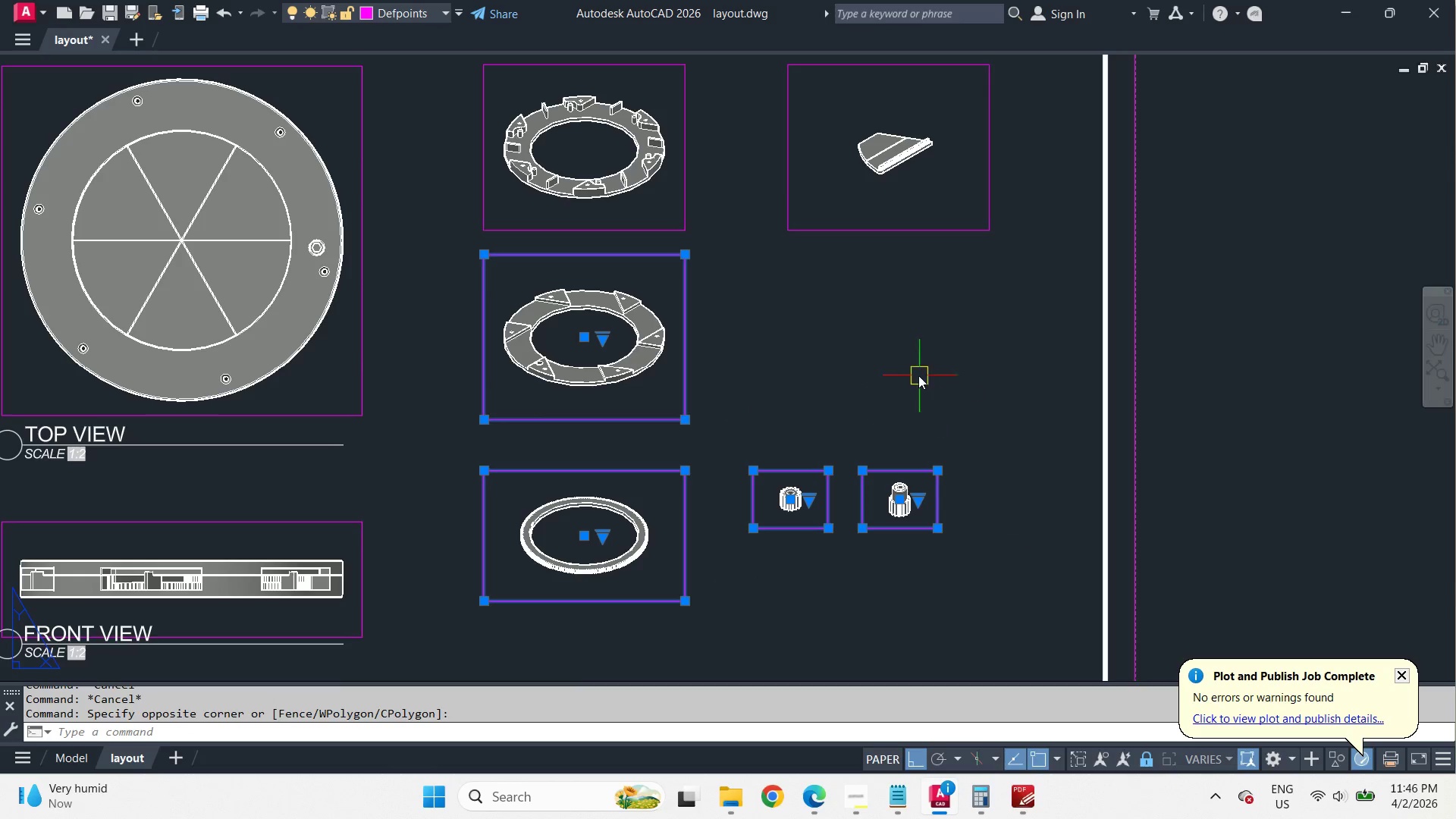 
key(Escape)
key(Escape)
key(Escape)
type(re )
 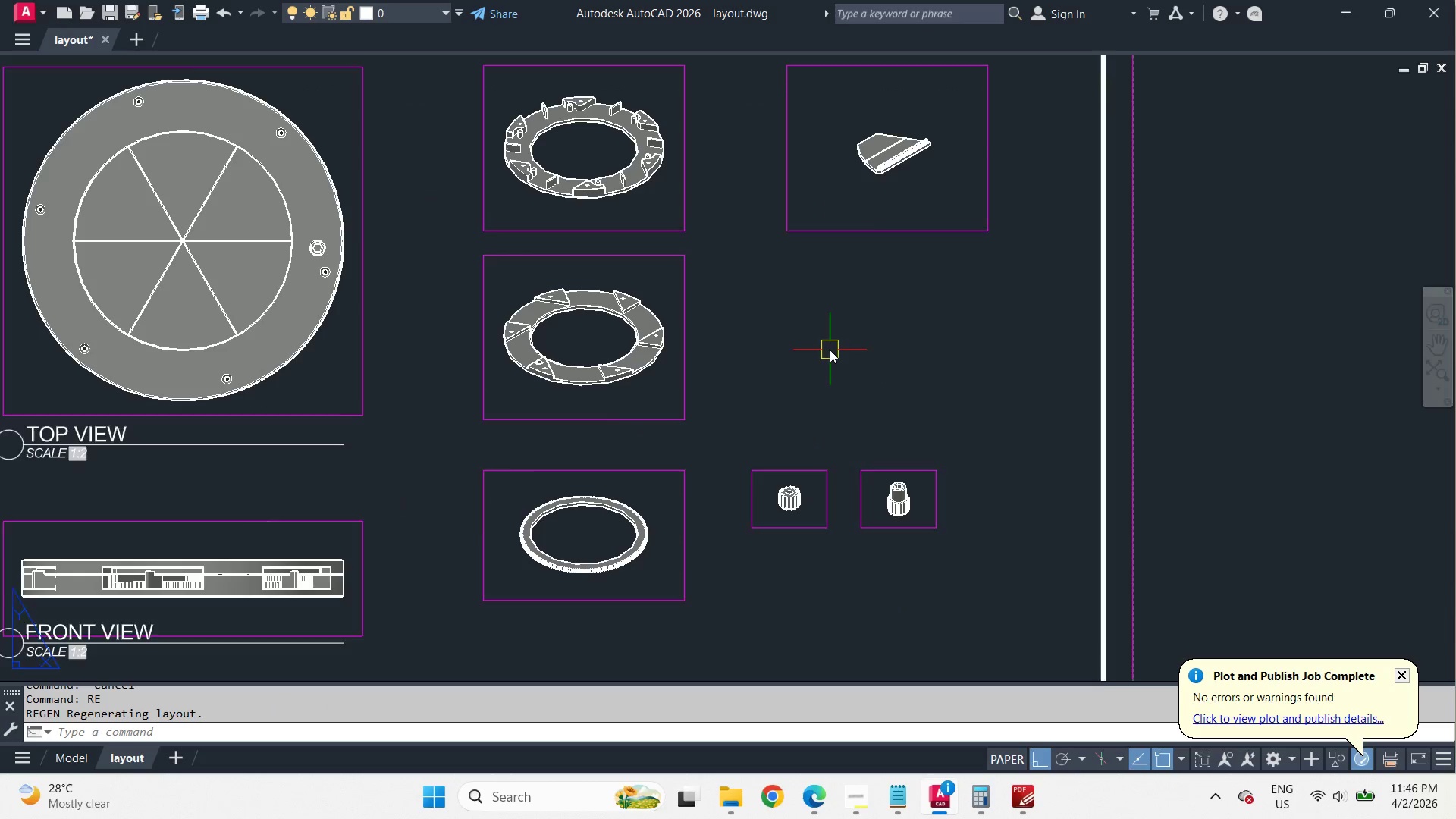 
scroll: coordinate [830, 350], scroll_direction: down, amount: 1.0
 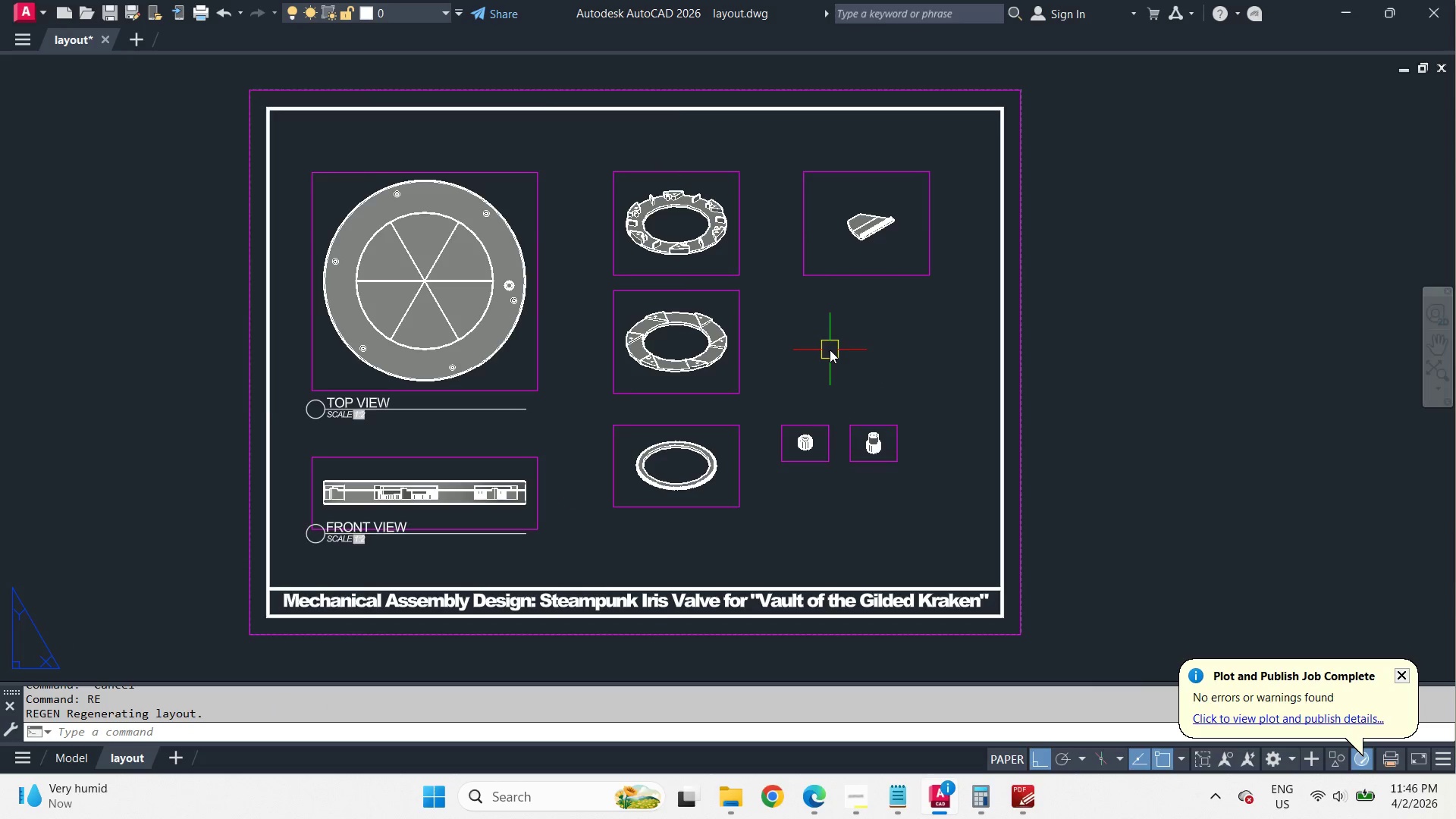 
scroll: coordinate [830, 350], scroll_direction: up, amount: 1.0
 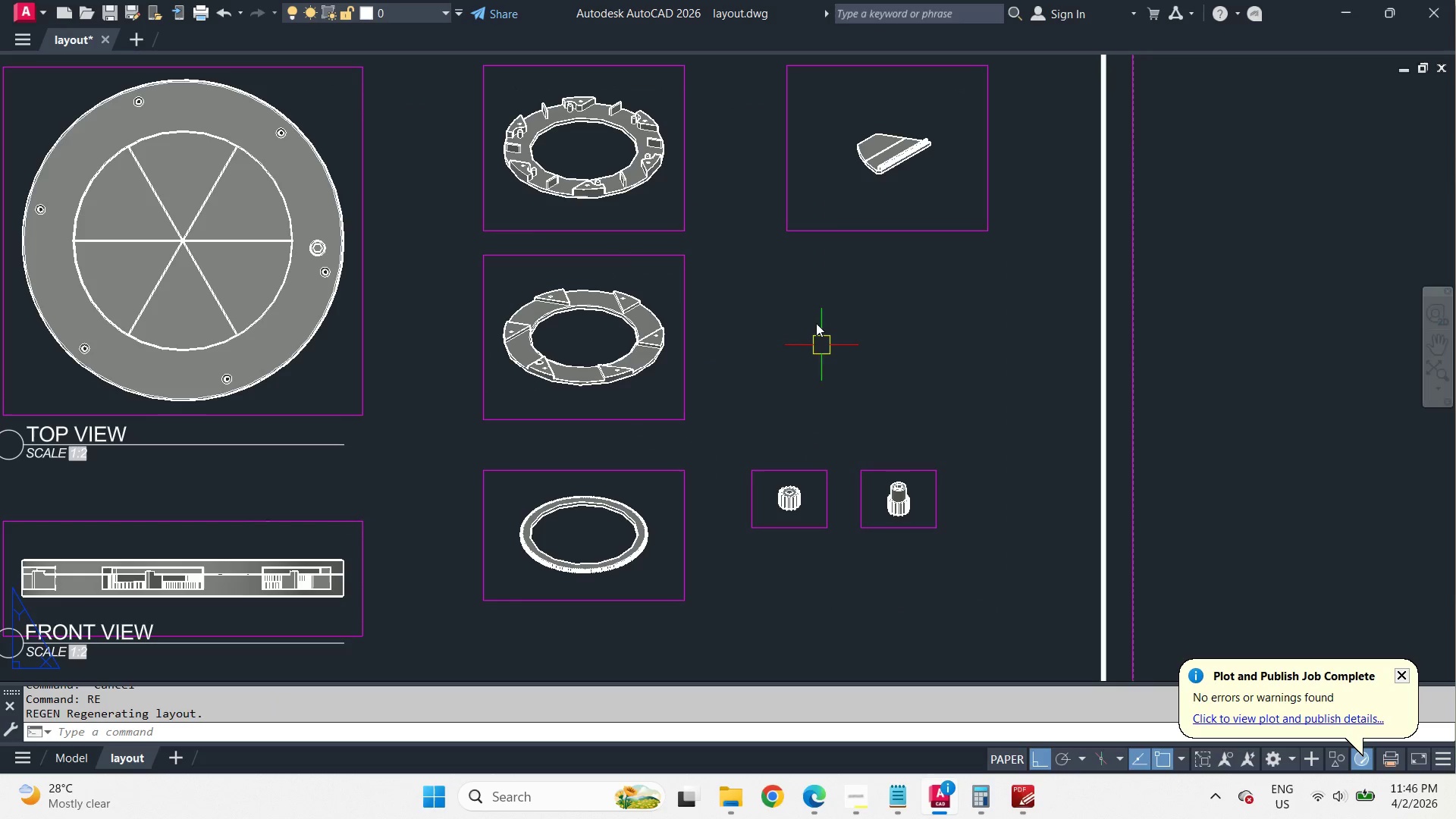 
left_click([362, 393])
 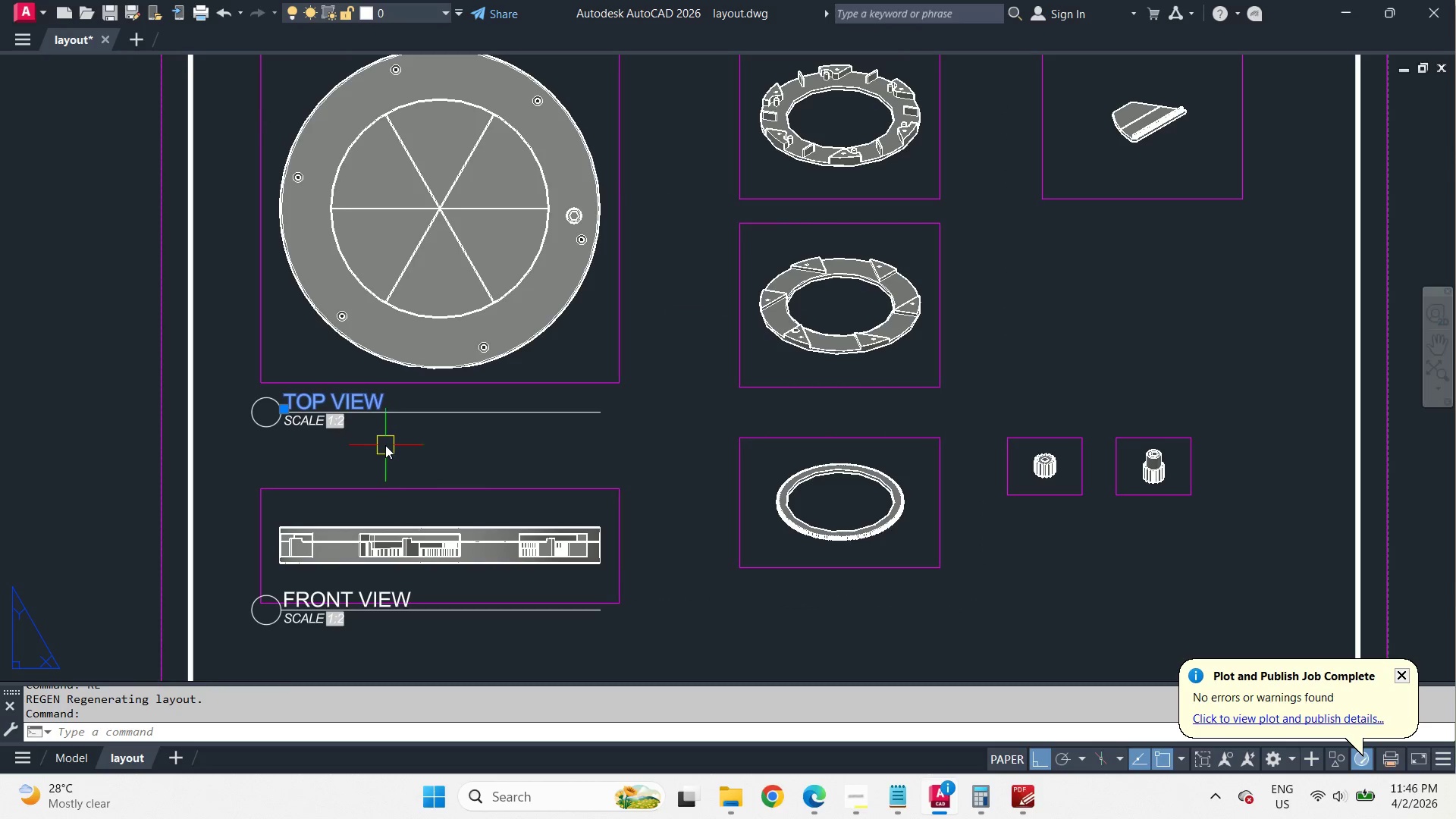 
type(co )
 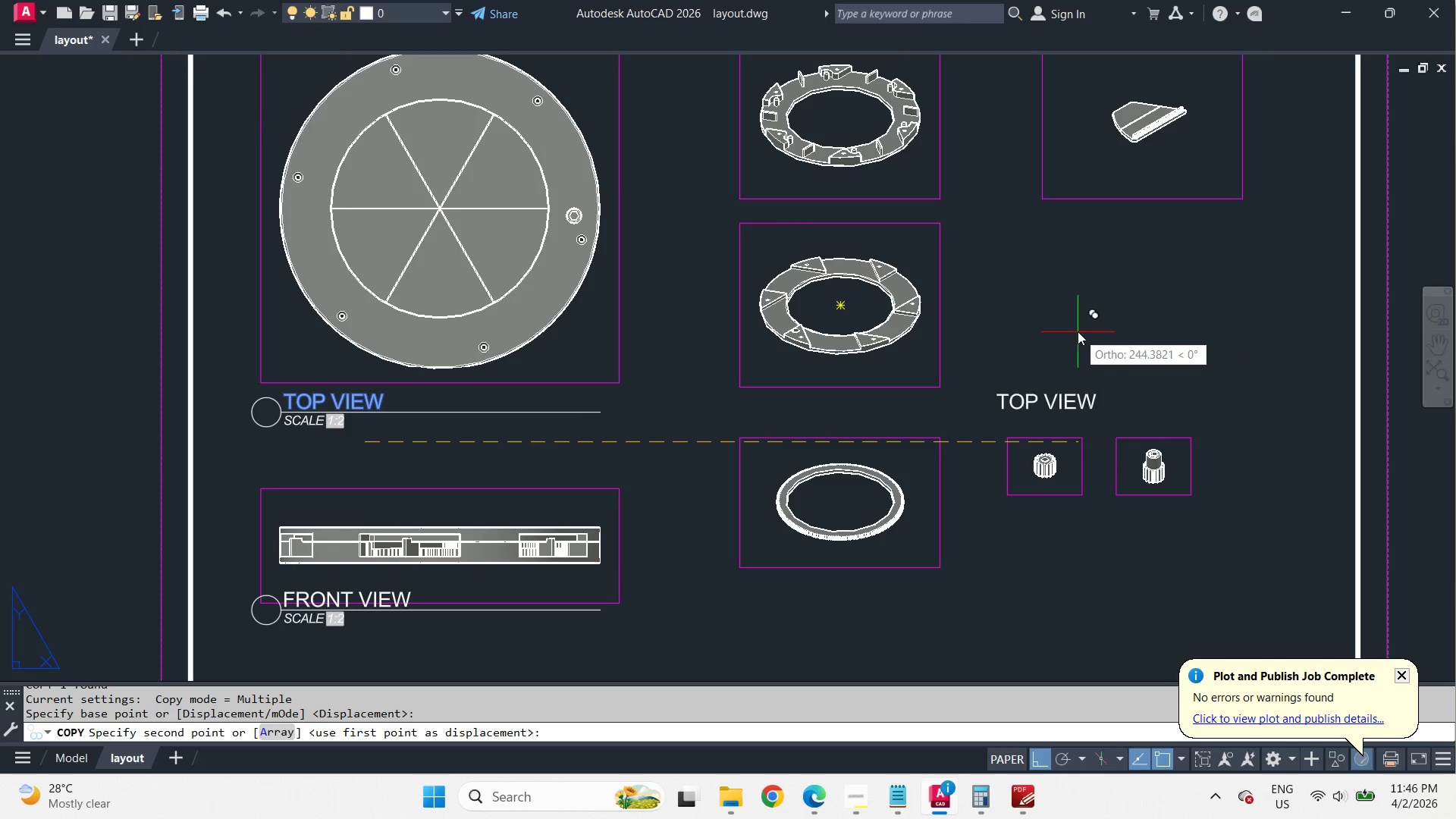 
scroll: coordinate [793, 317], scroll_direction: down, amount: 1.0
 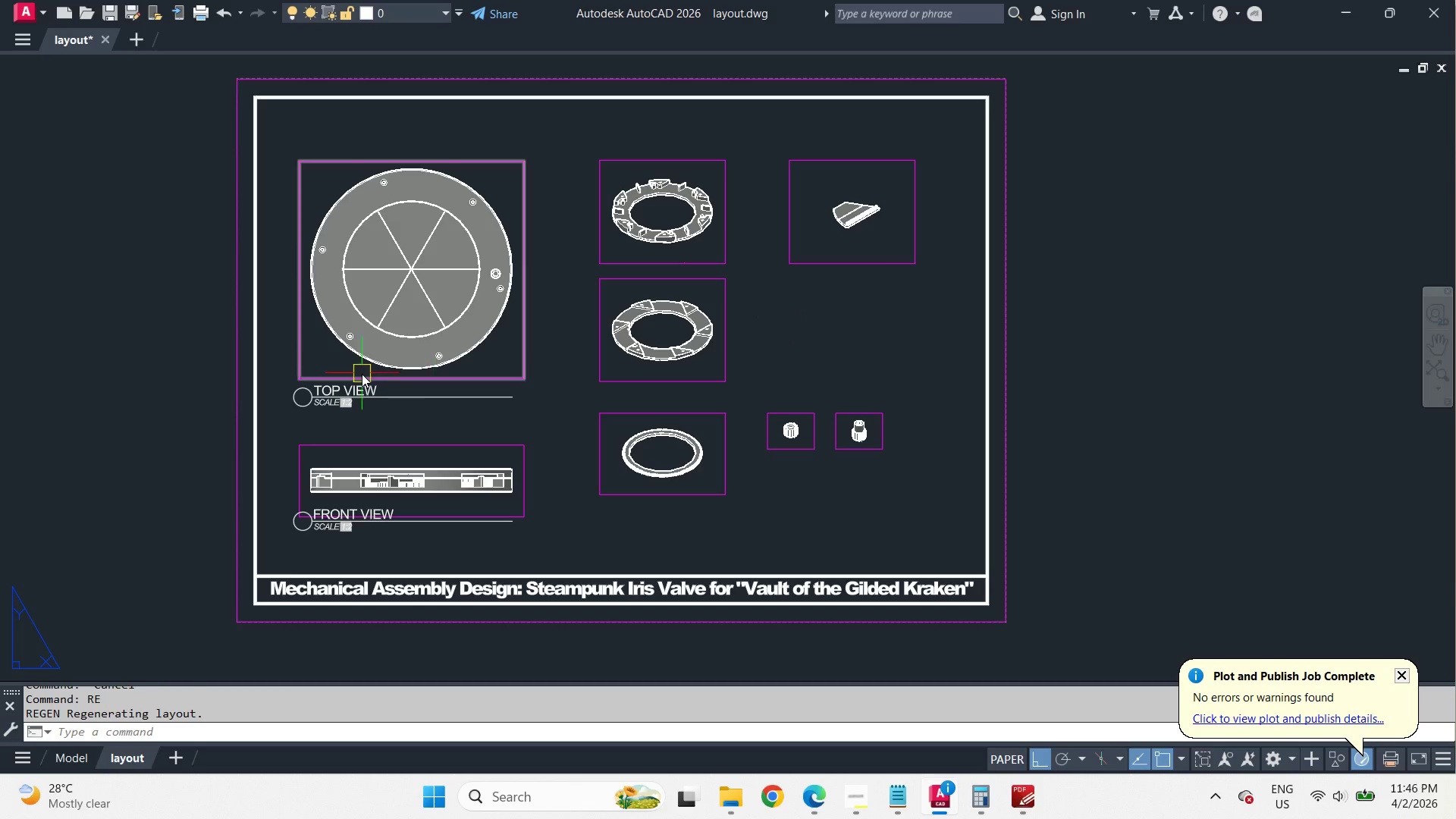 
scroll: coordinate [362, 374], scroll_direction: up, amount: 1.0
 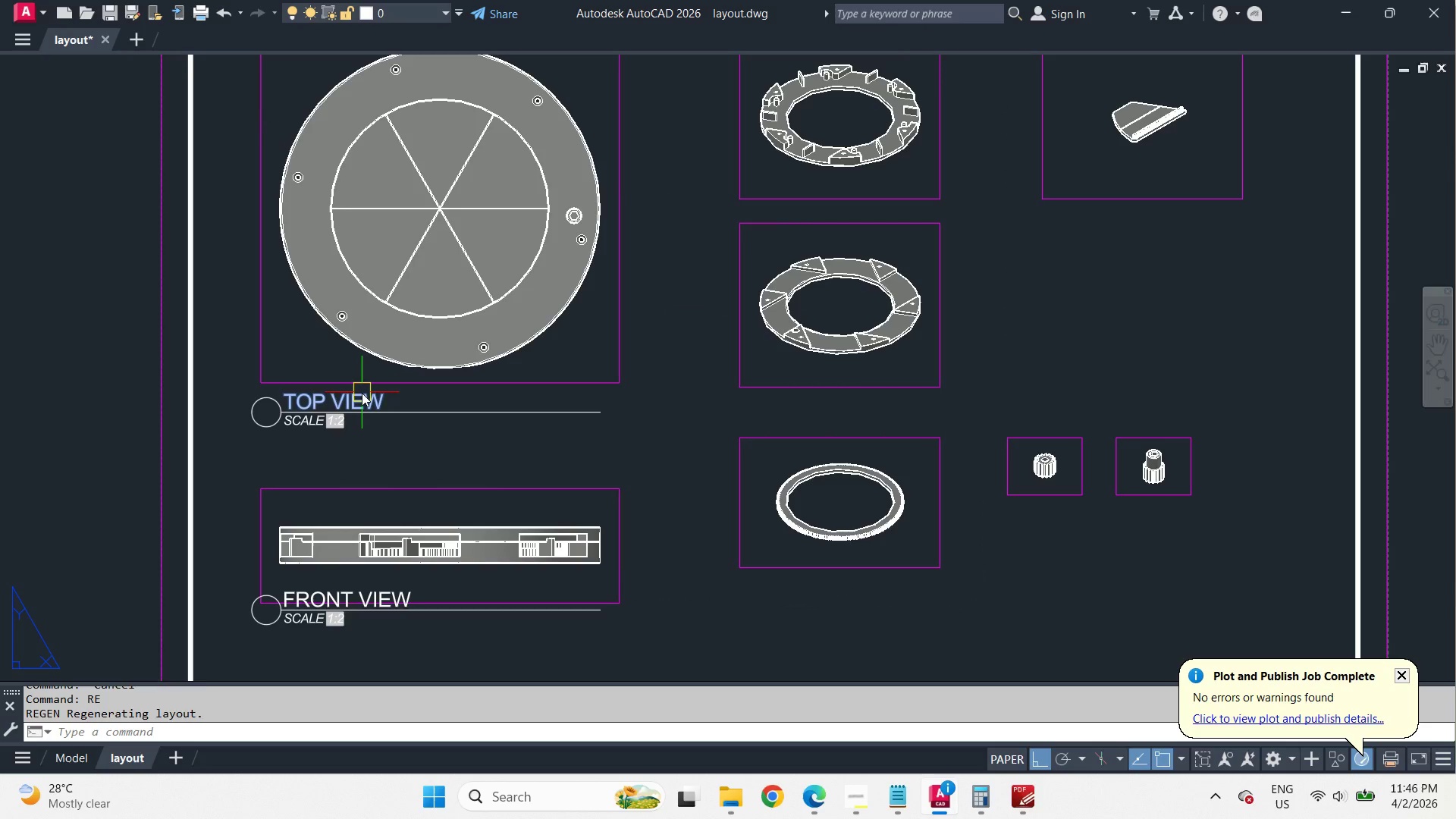 
left_click([1076, 330])
 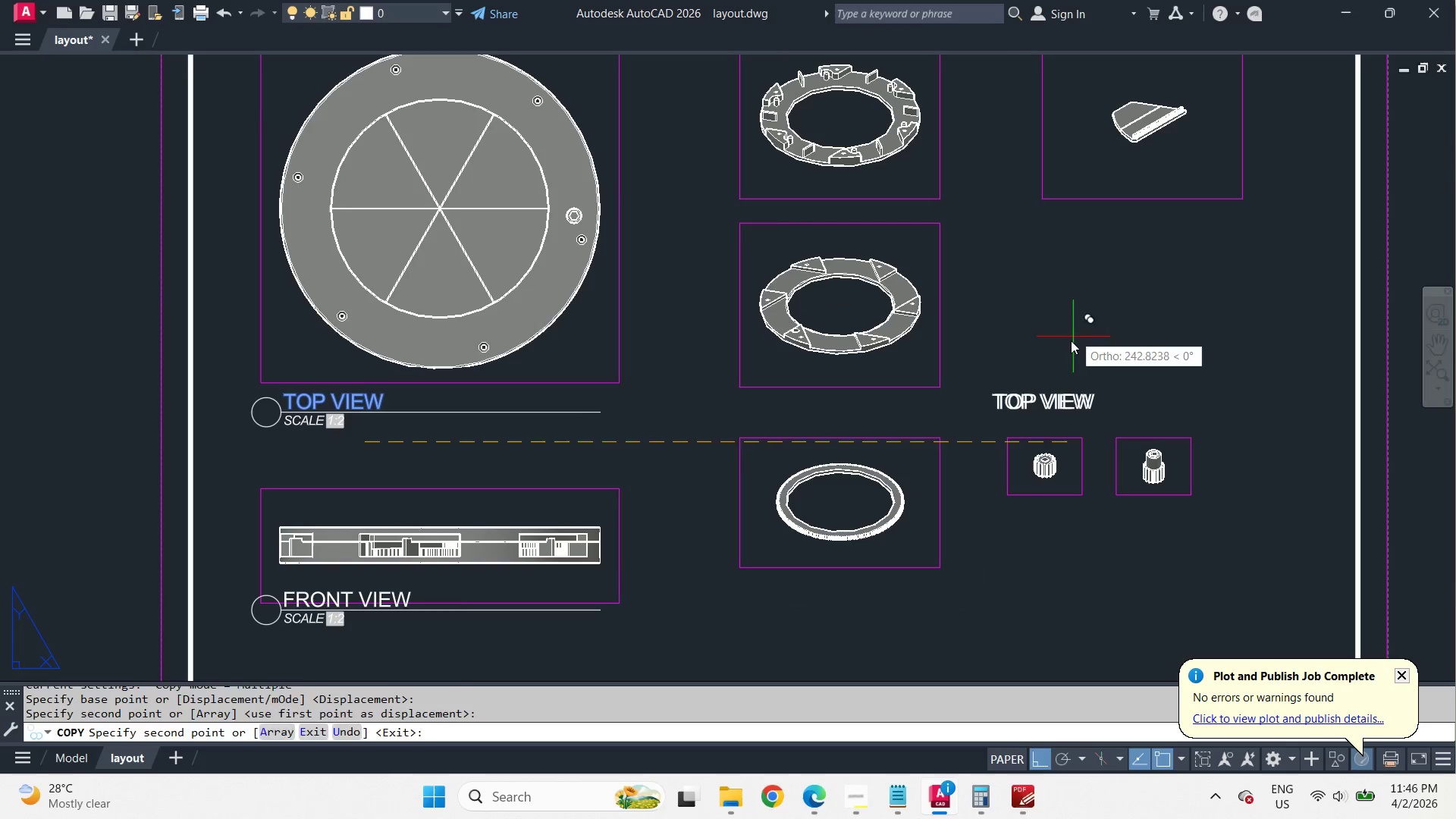 
key(Space)
 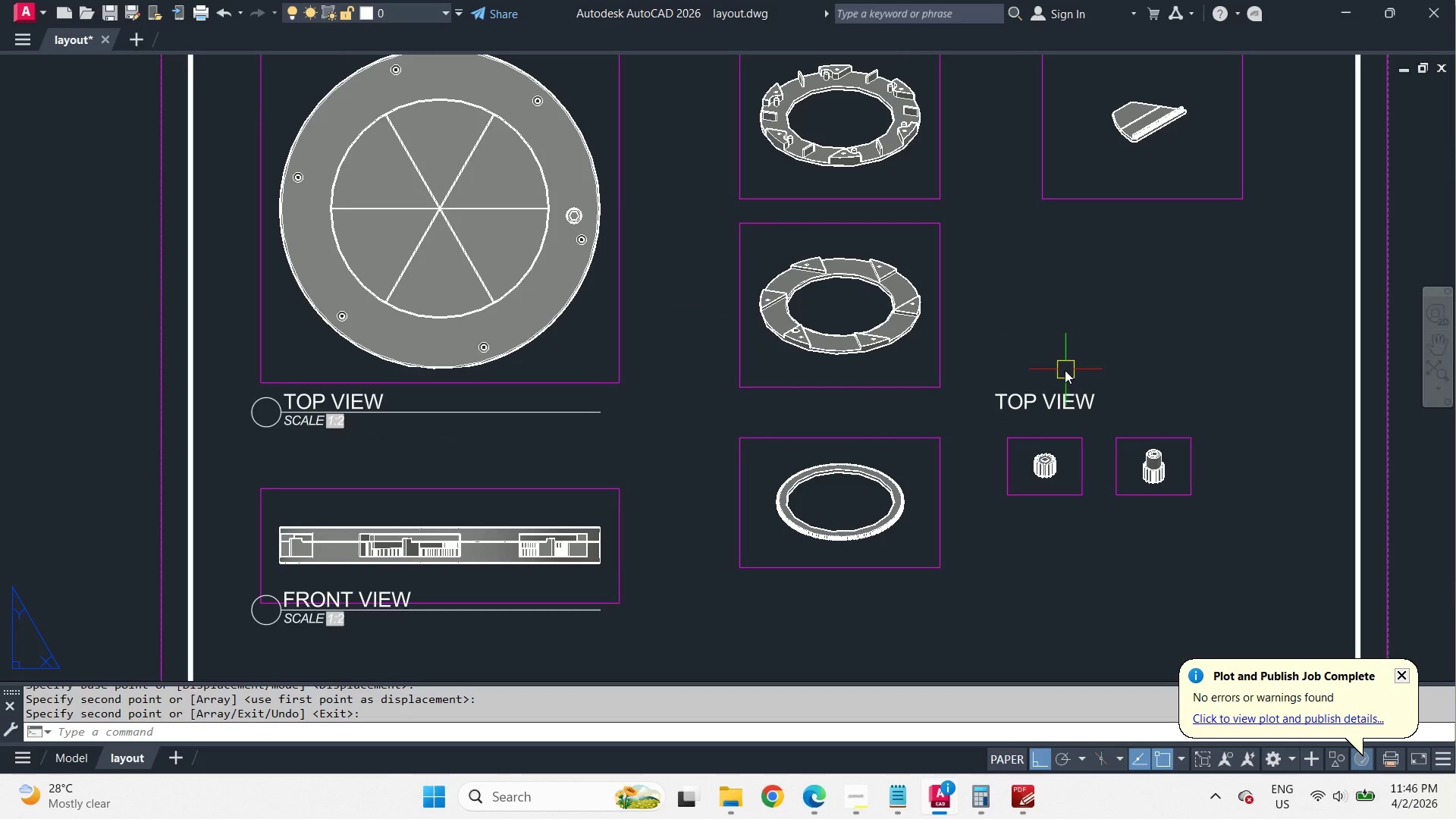 
left_click([1021, 421])
 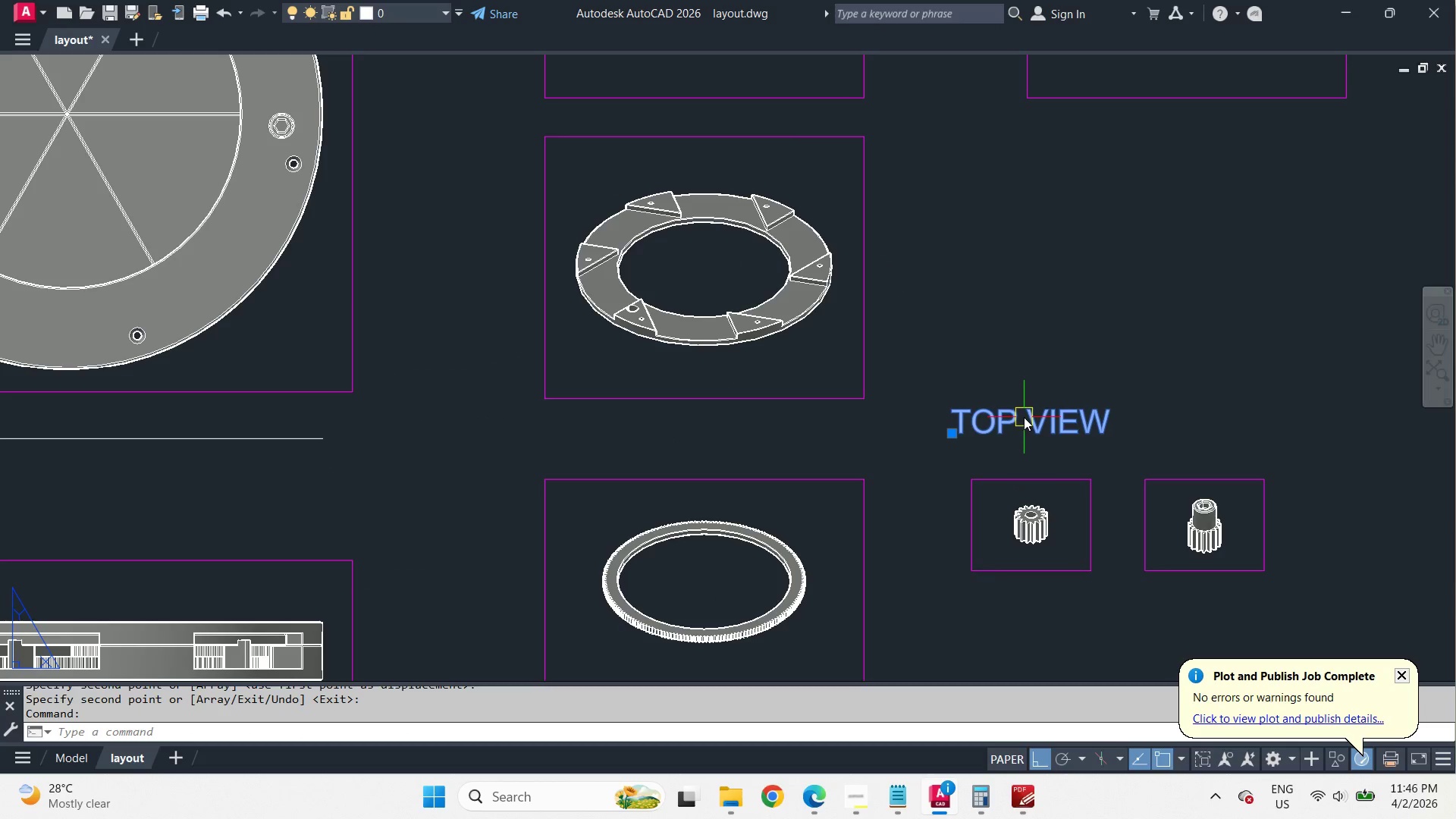 
key(Control+1)
 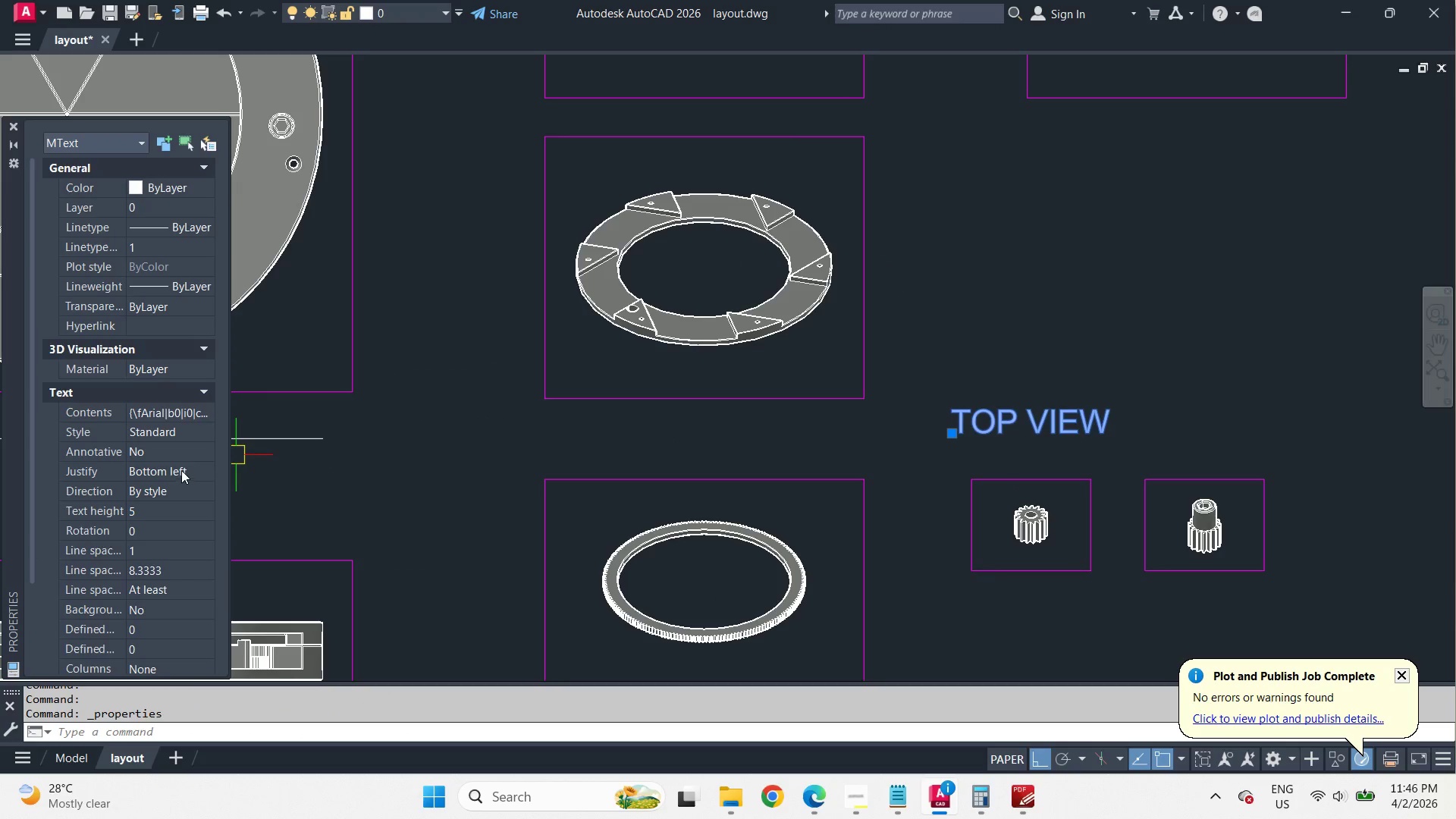 
scroll: coordinate [1064, 370], scroll_direction: up, amount: 1.0
 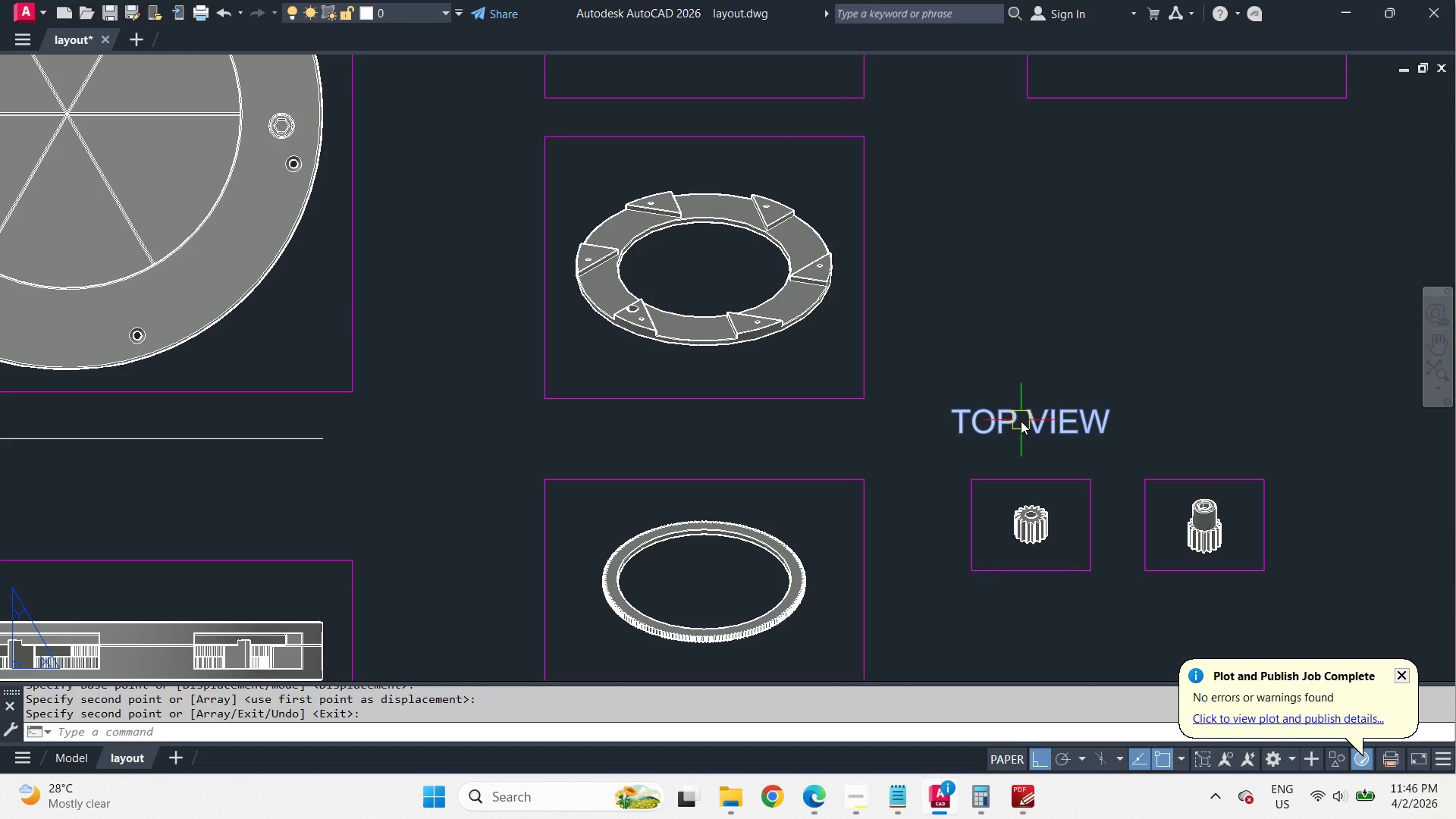 
double_click([181, 469])
 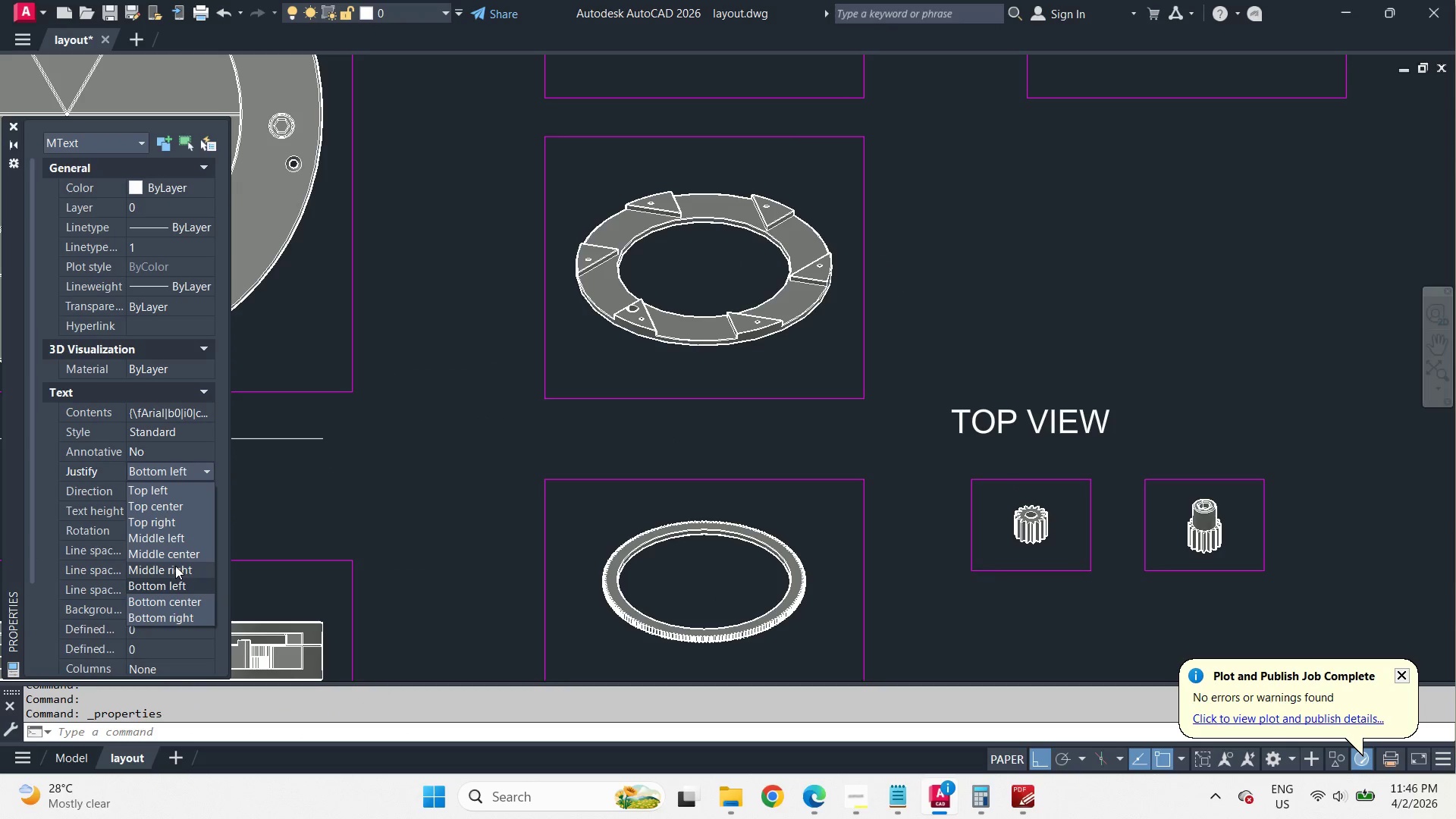 
left_click([172, 541])
 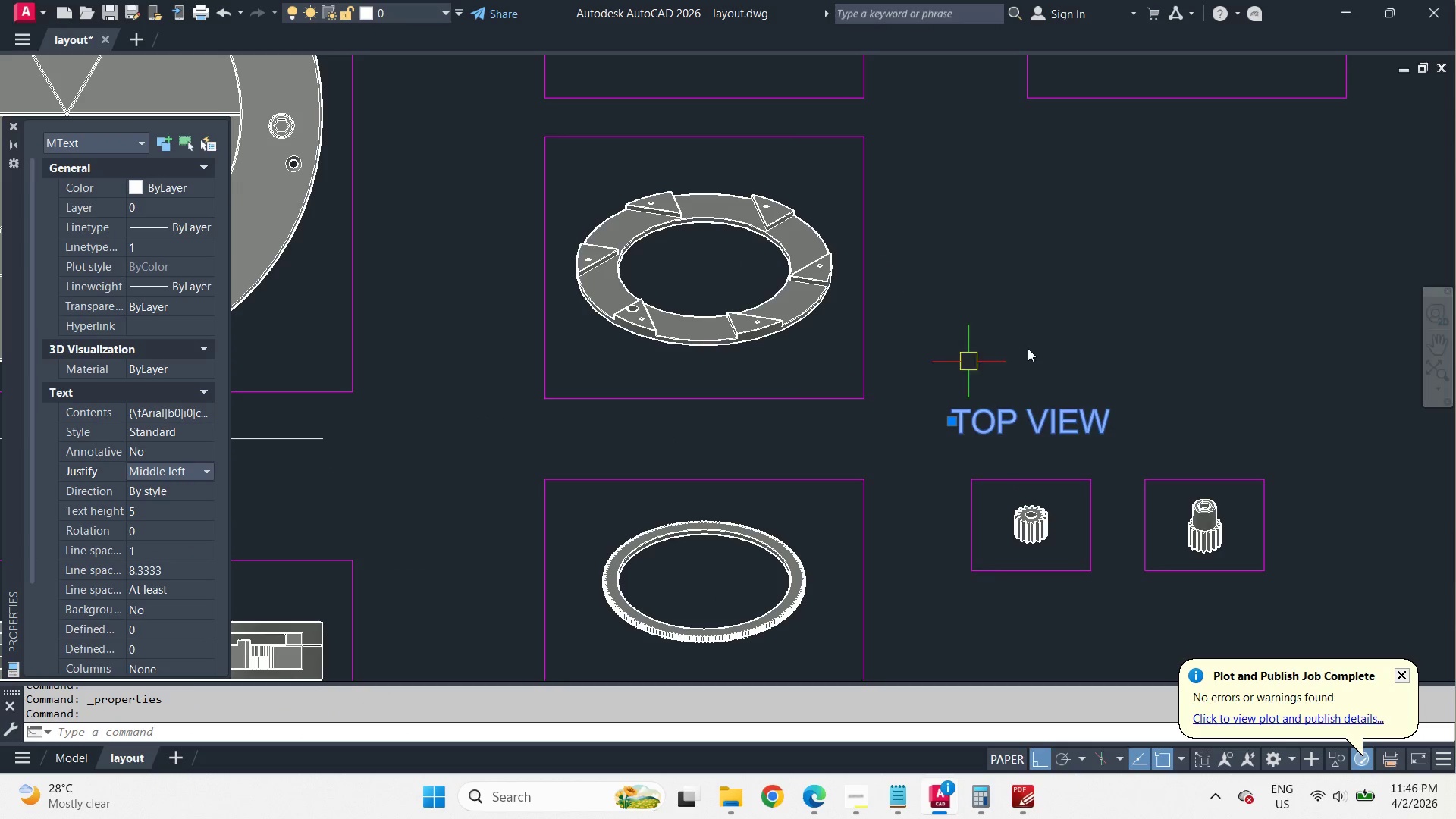 
key(Control+1)
 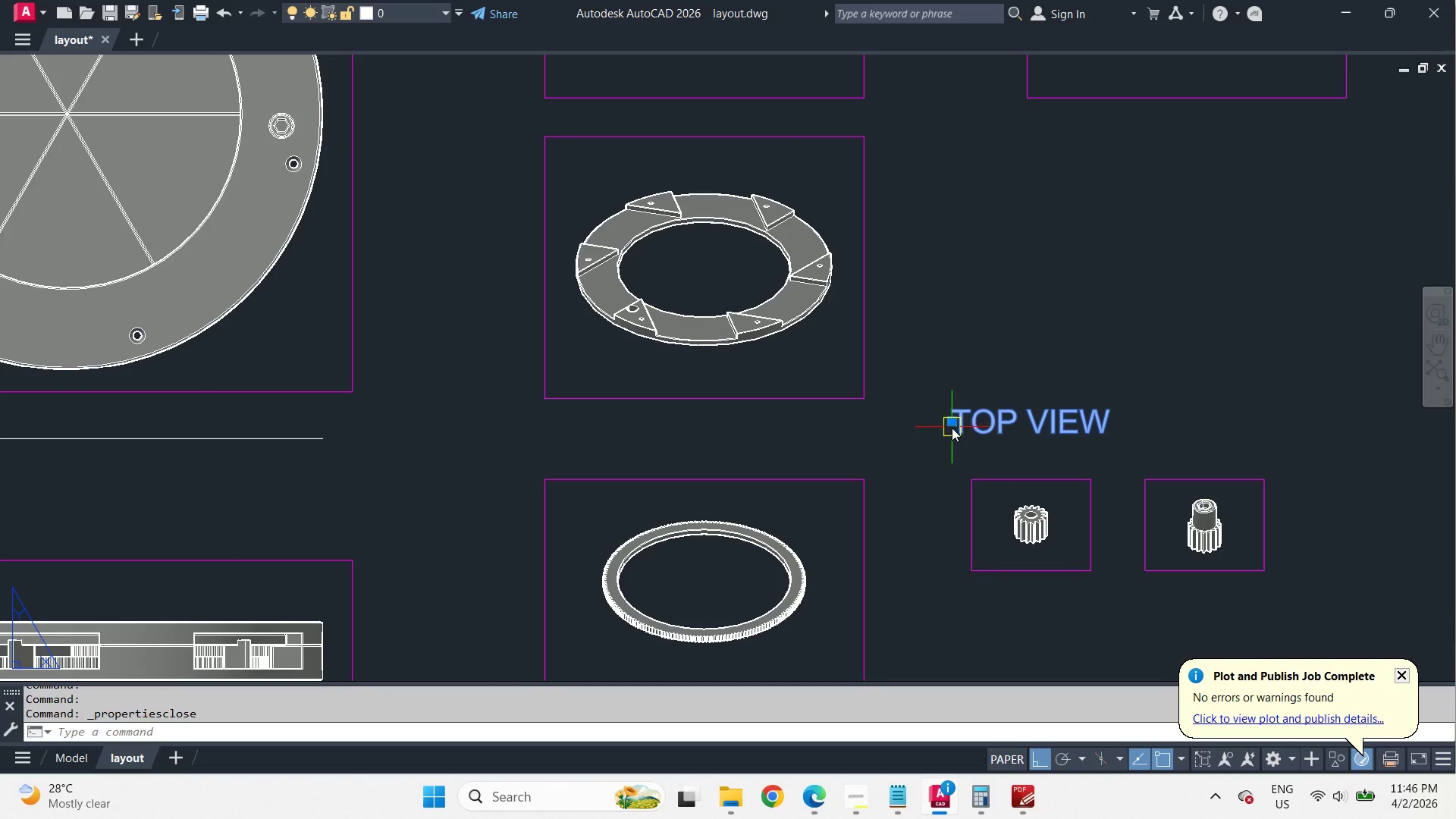 
left_click([950, 425])
 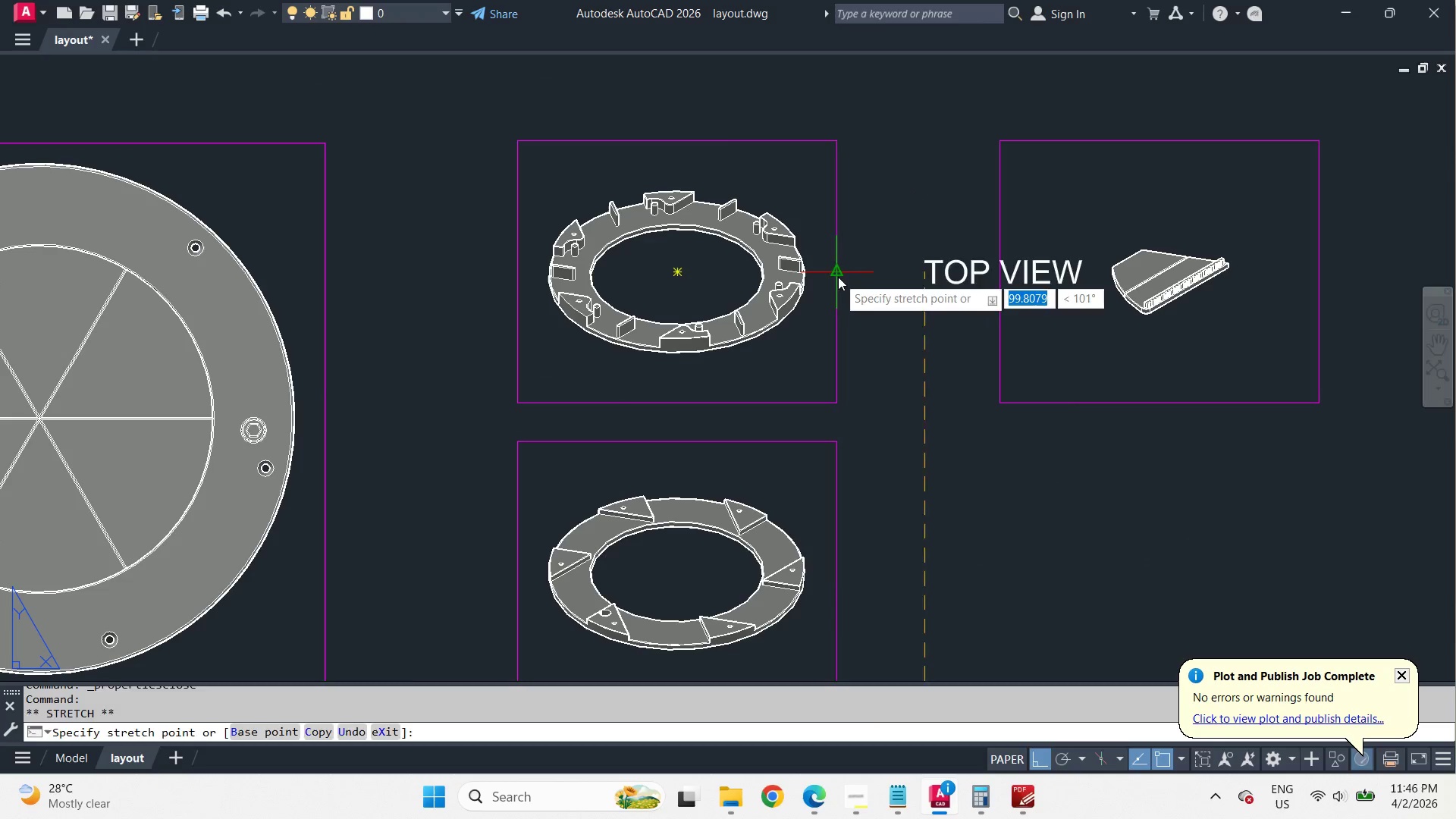 
double_click([855, 263])
 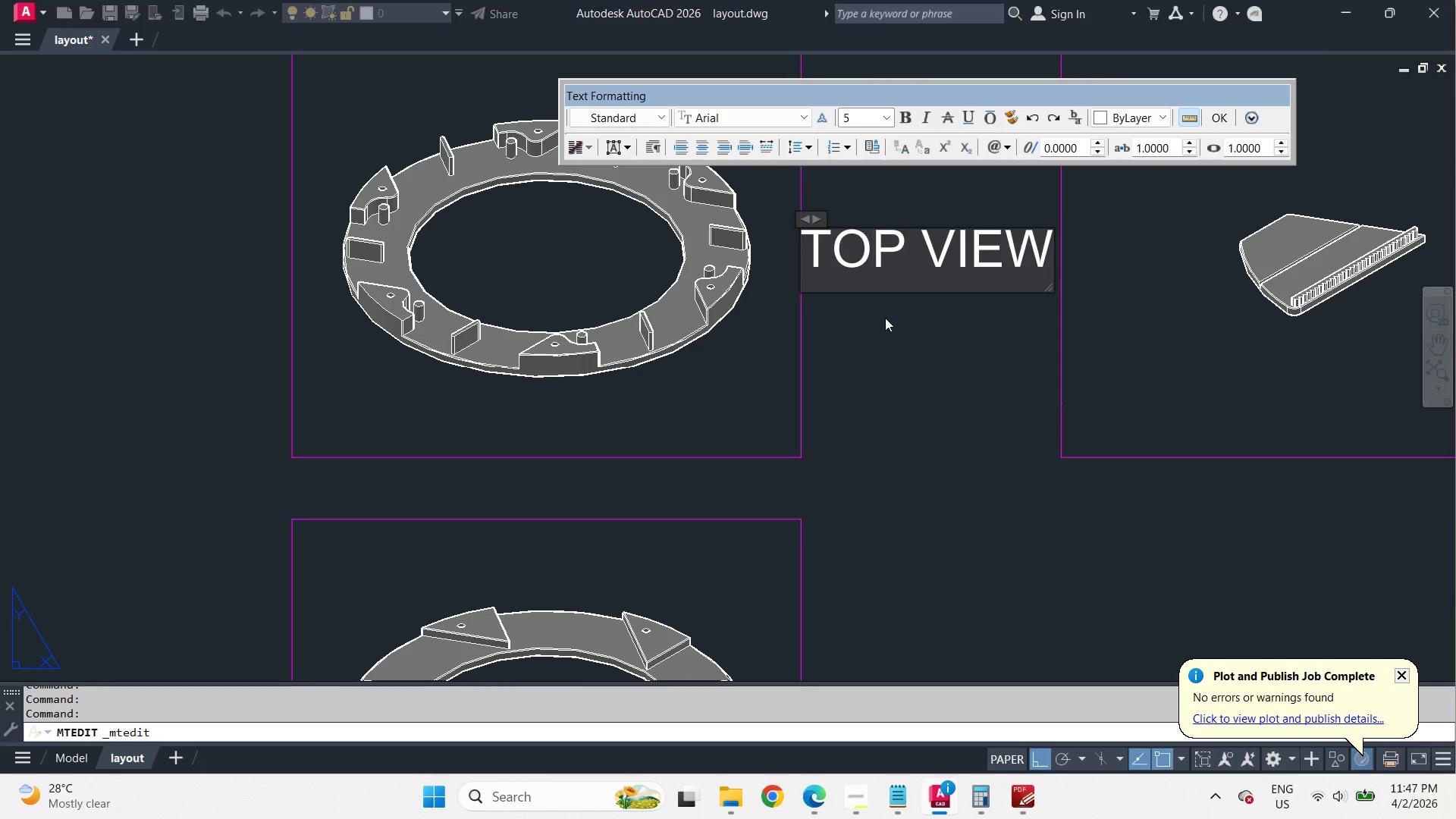 
key(Control+ControlLeft)
 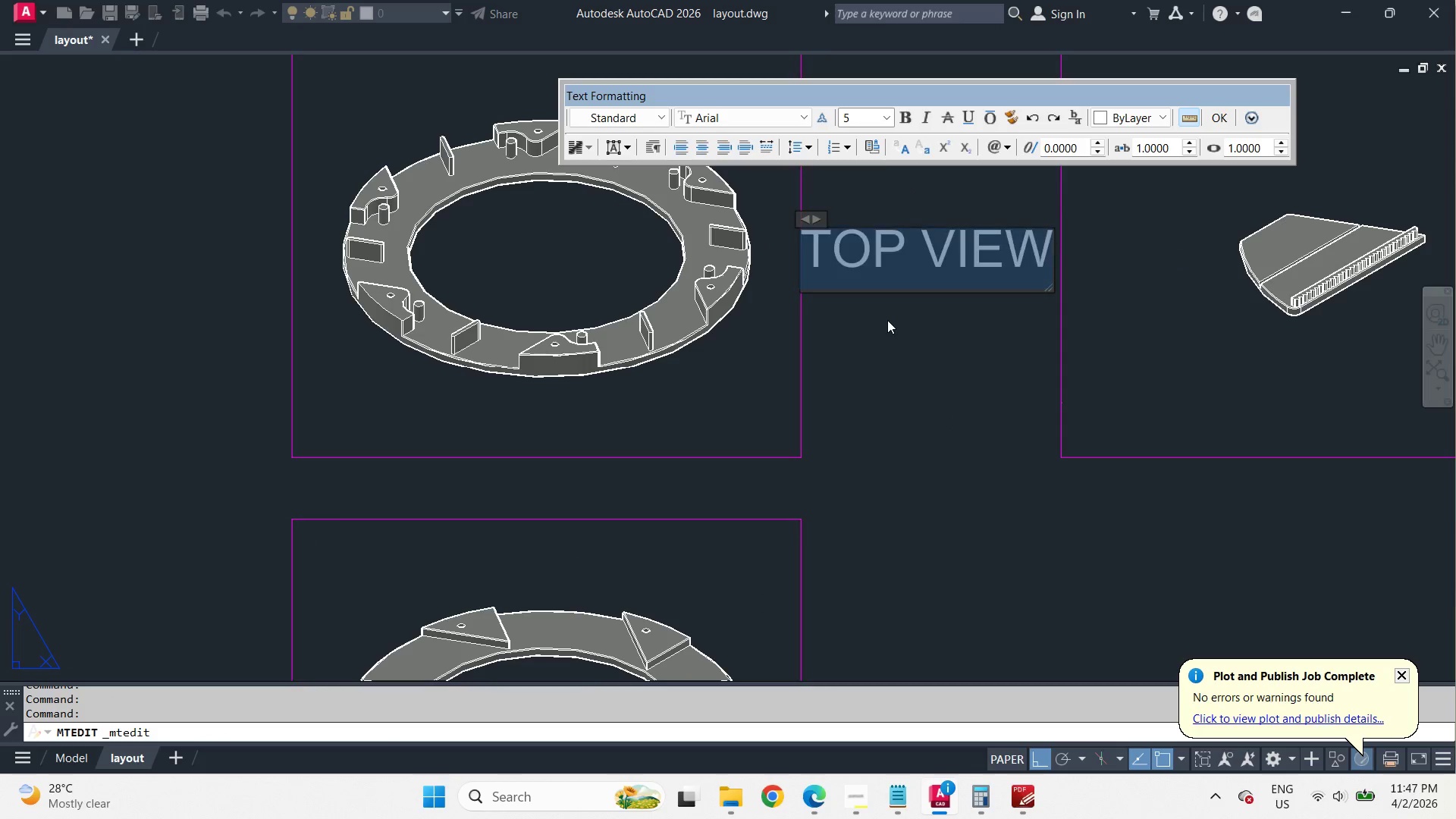 
key(Control+A)
 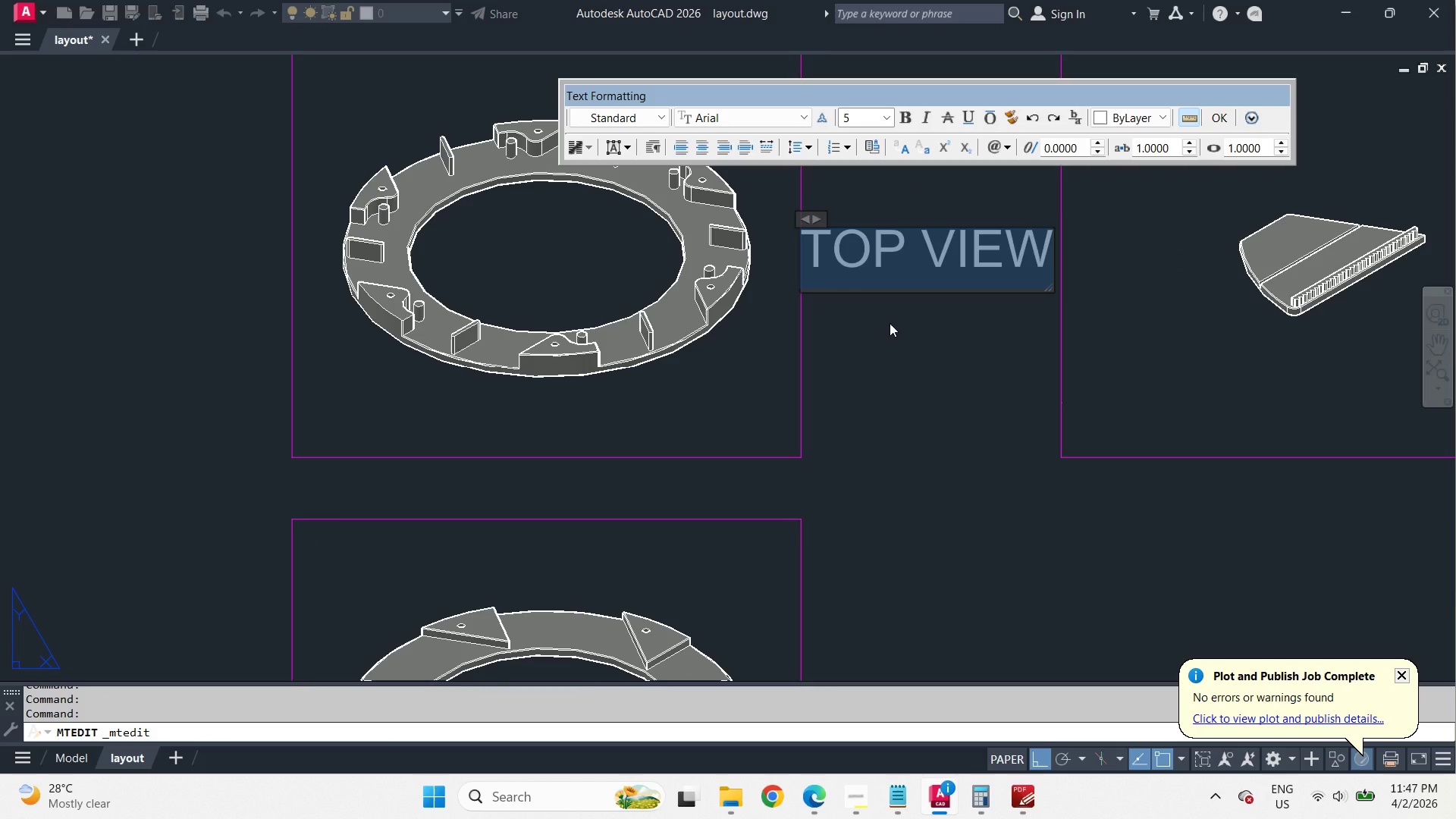 
scroll: coordinate [893, 310], scroll_direction: up, amount: 1.0
 